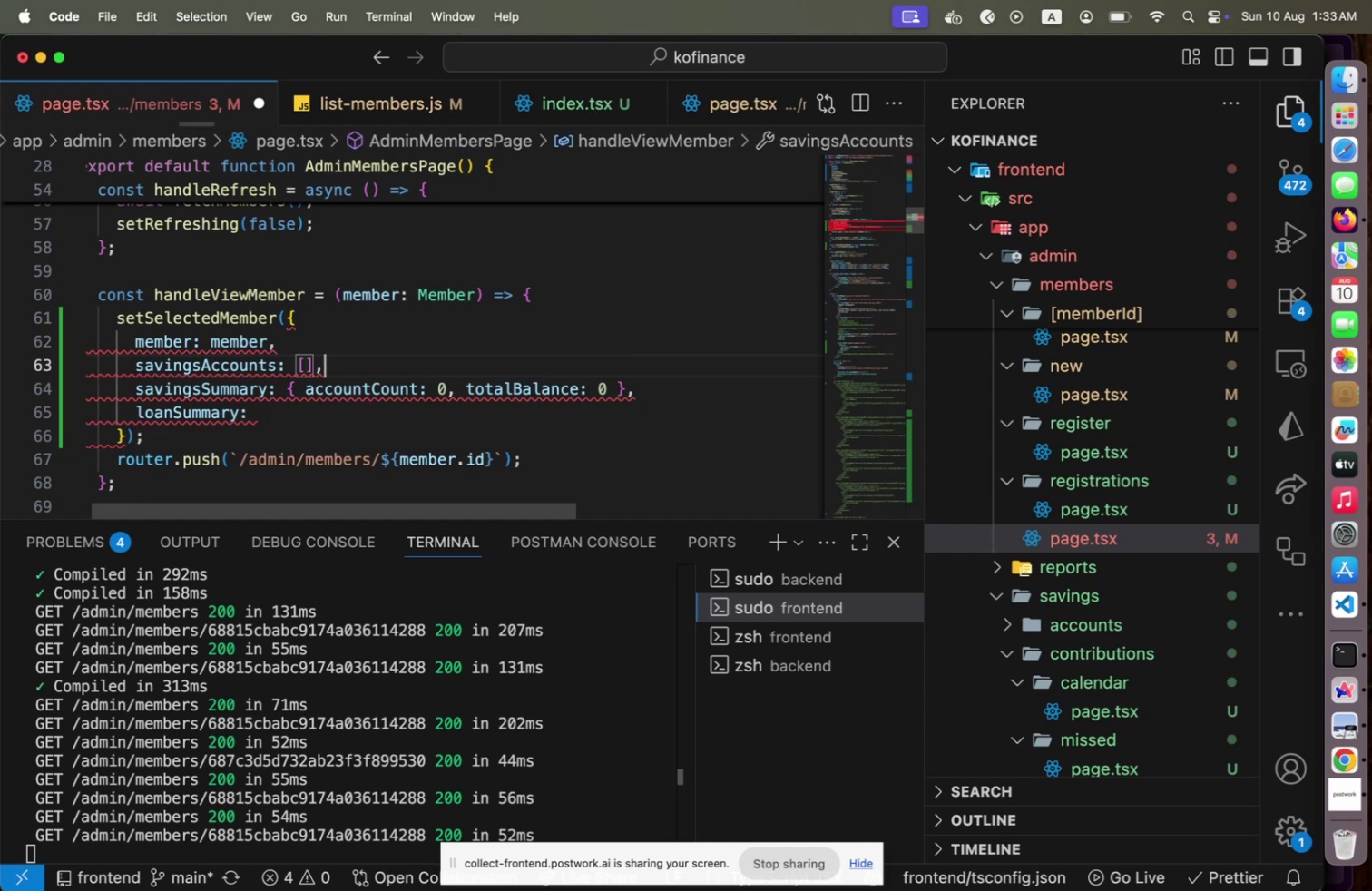 
key(Comma)
 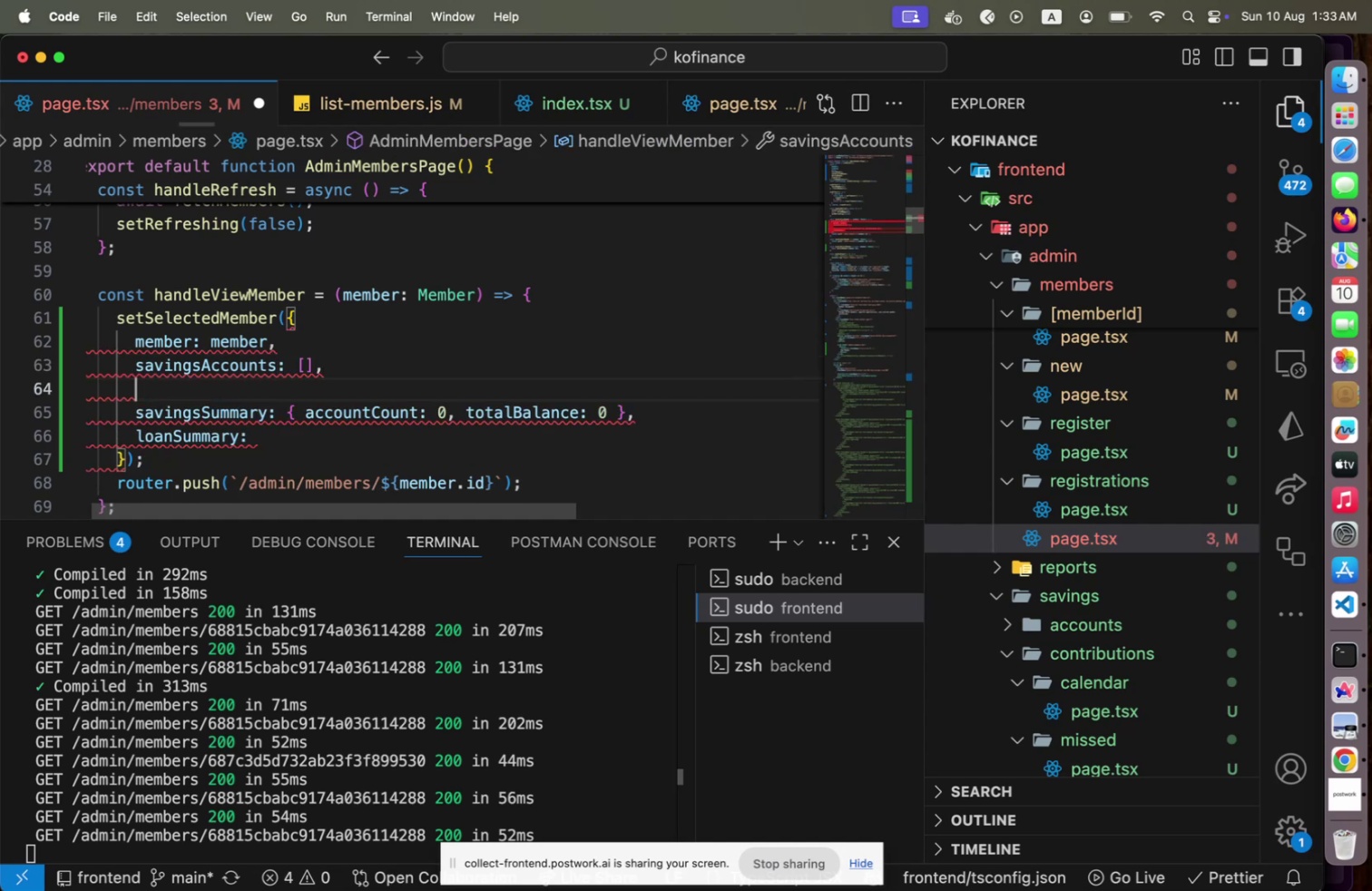 
key(Enter)
 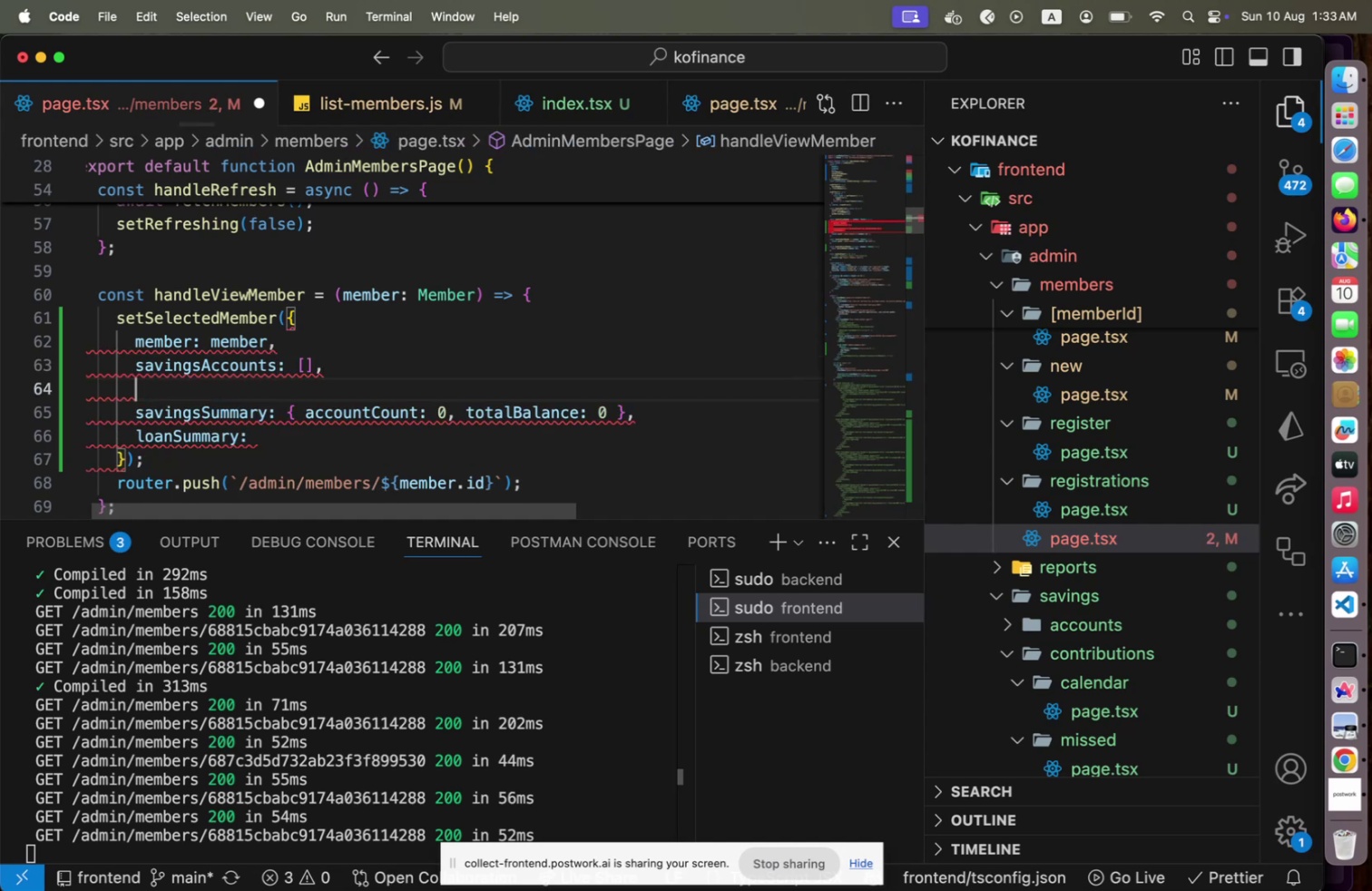 
key(ArrowDown)
 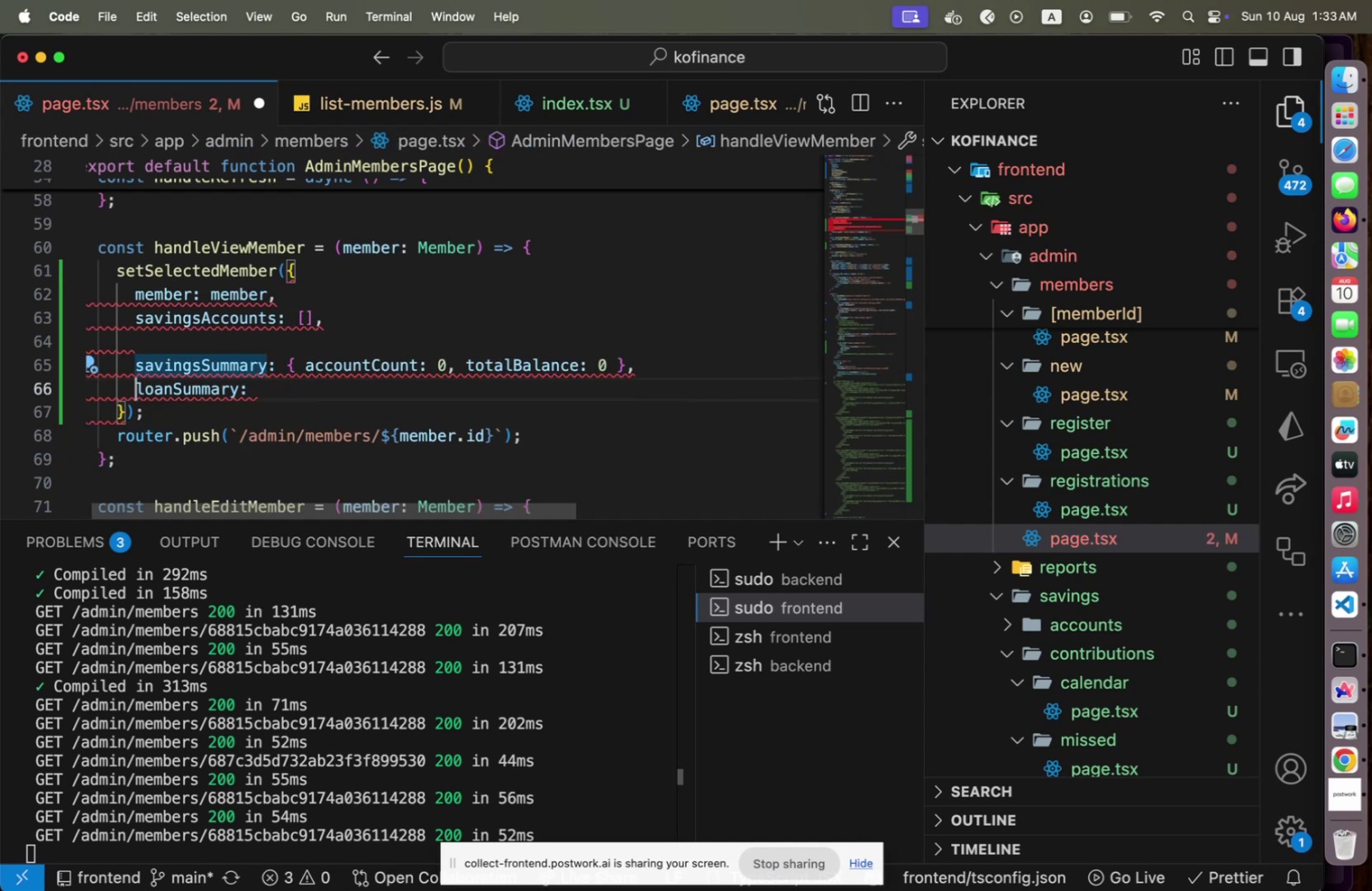 
key(ArrowDown)
 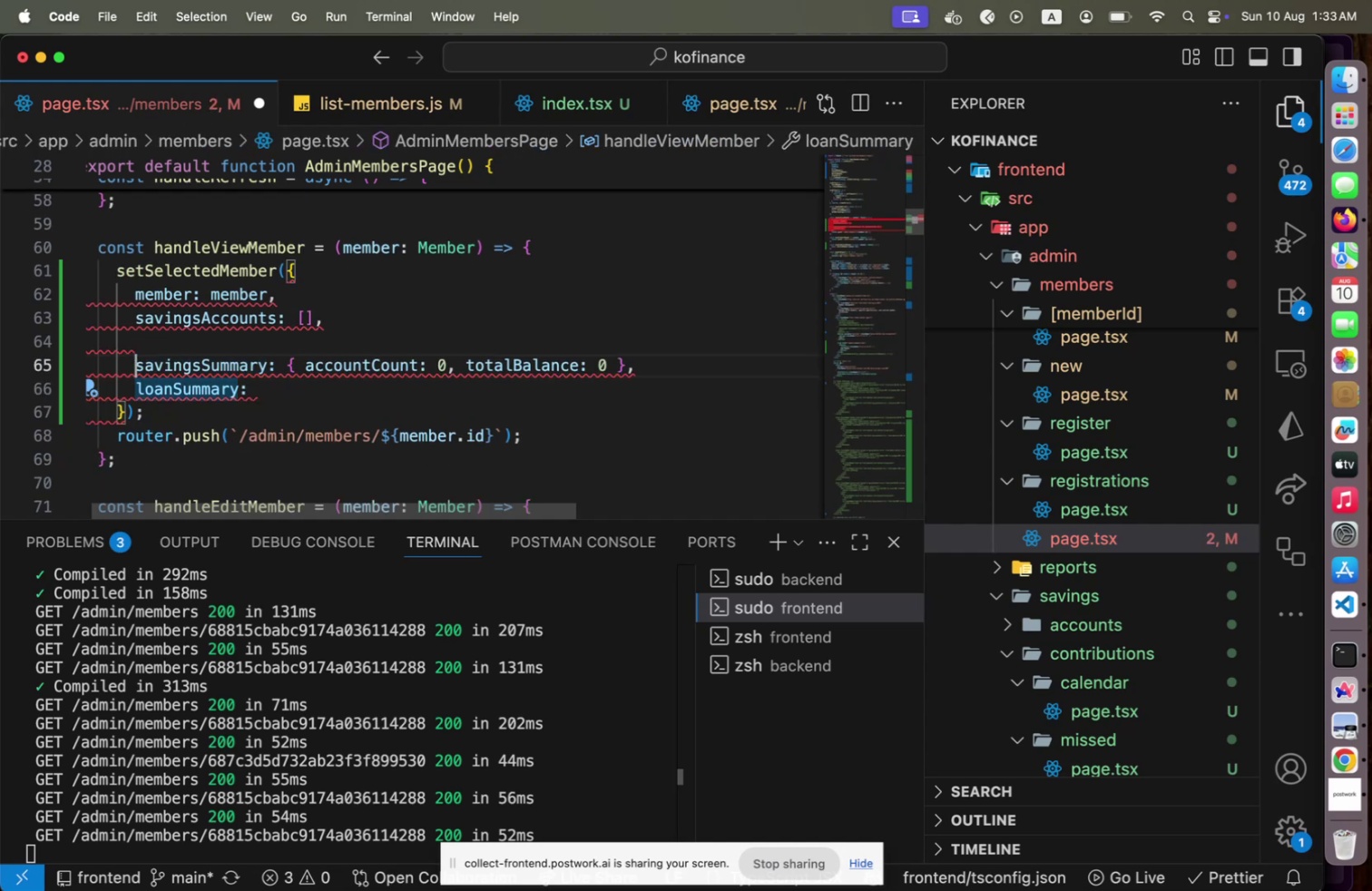 
key(ArrowUp)
 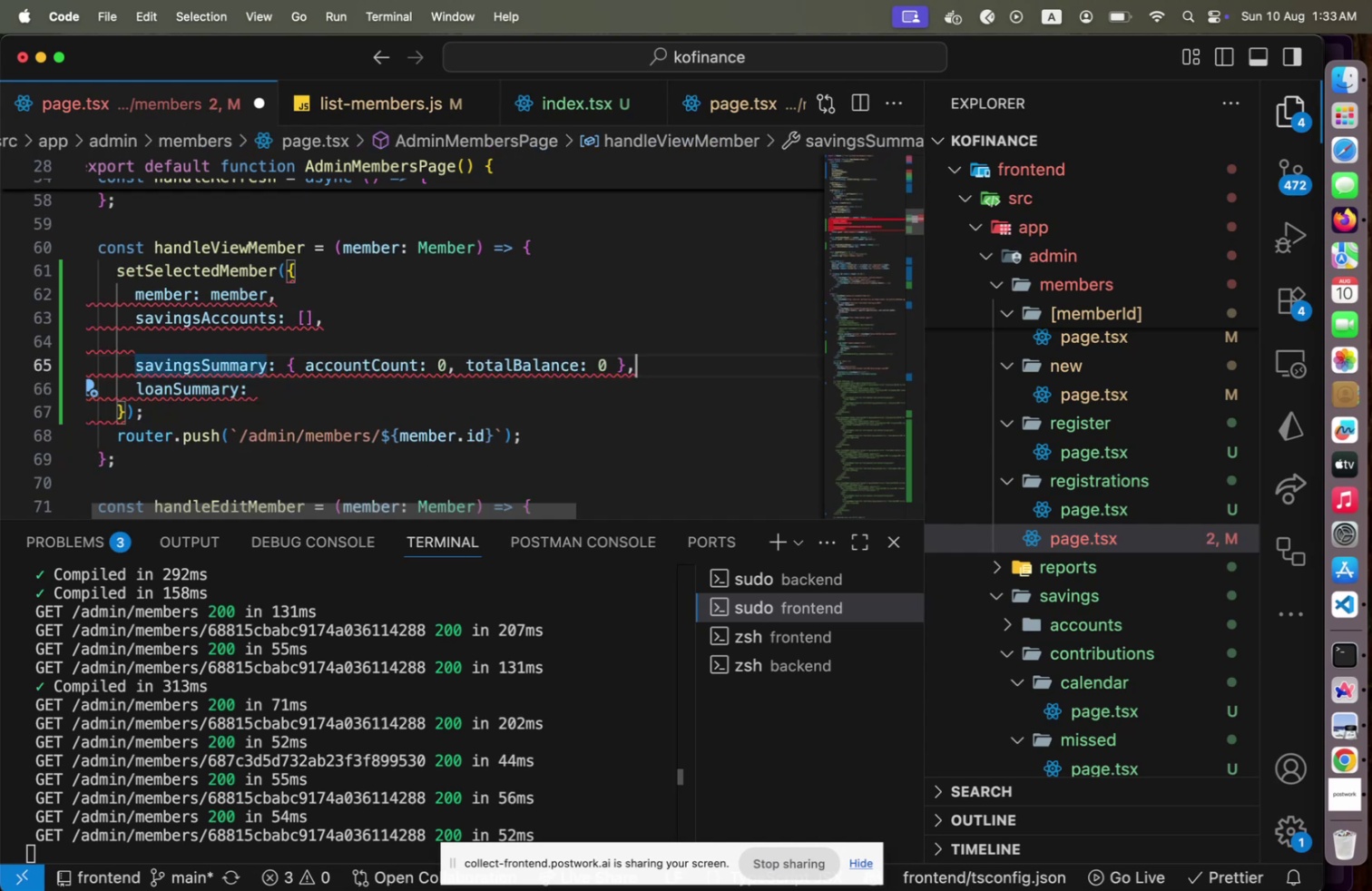 
key(End)
 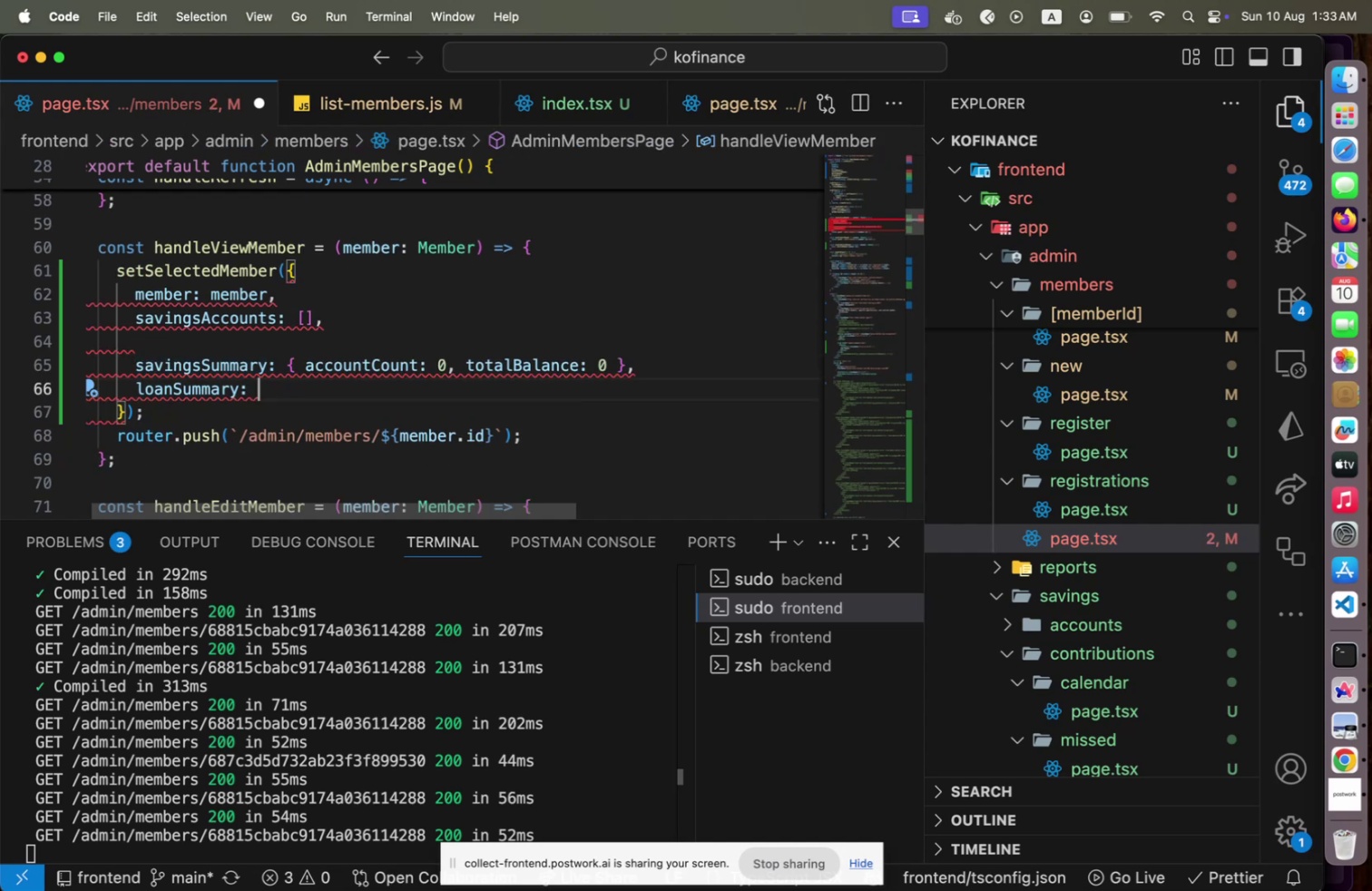 
key(ArrowDown)
 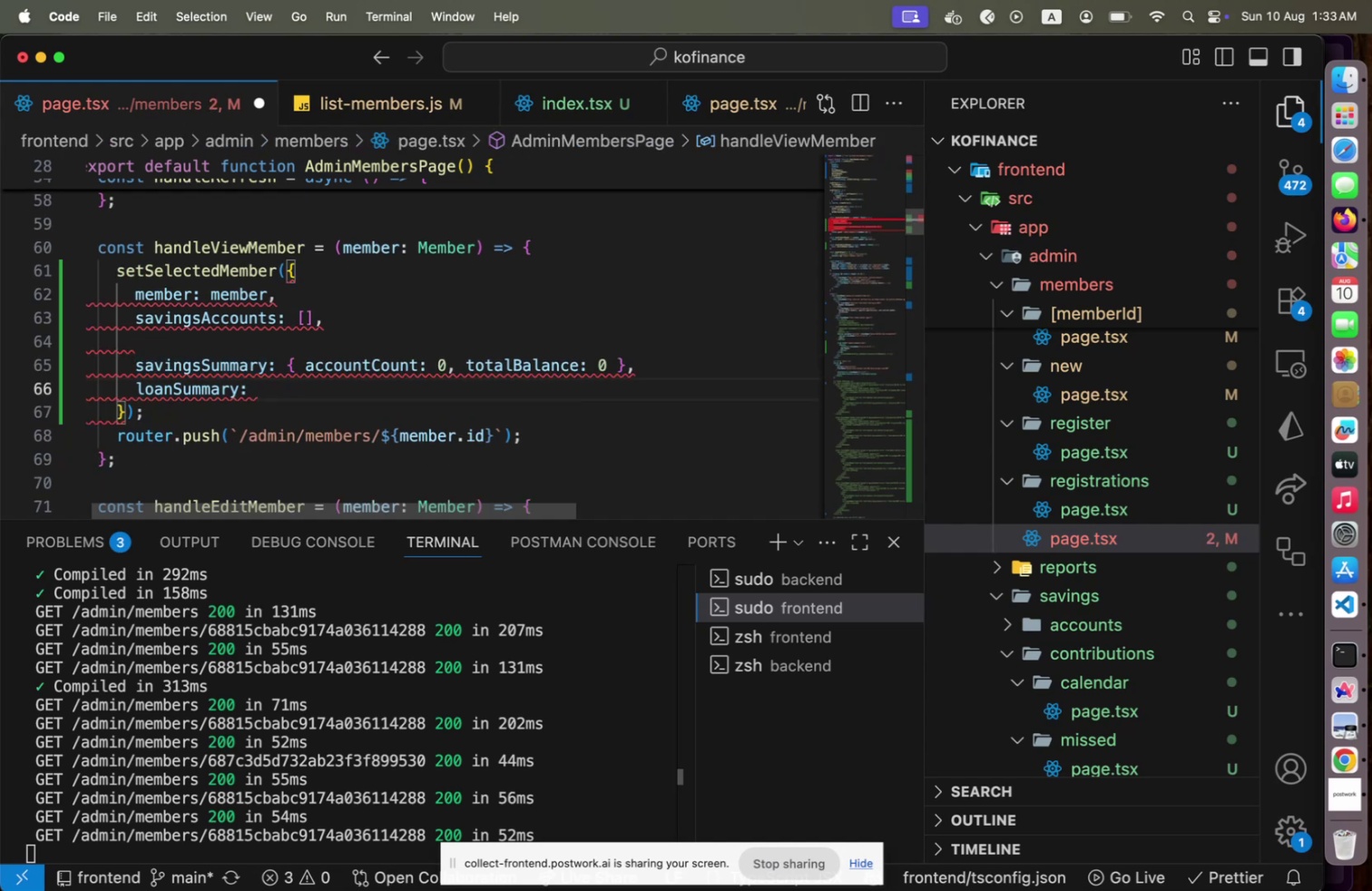 
key(Shift+BracketLeft)
 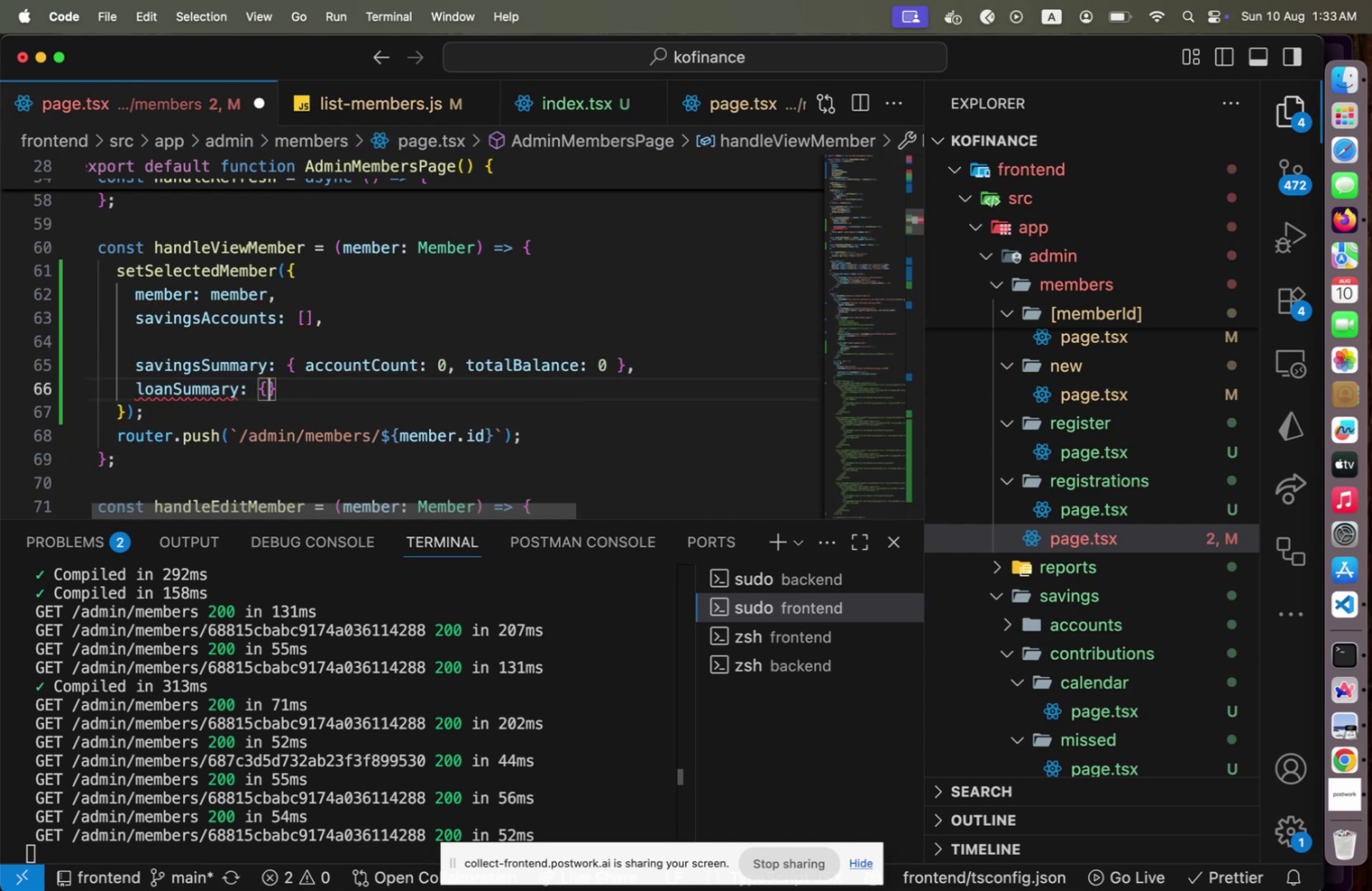 
key(Space)
 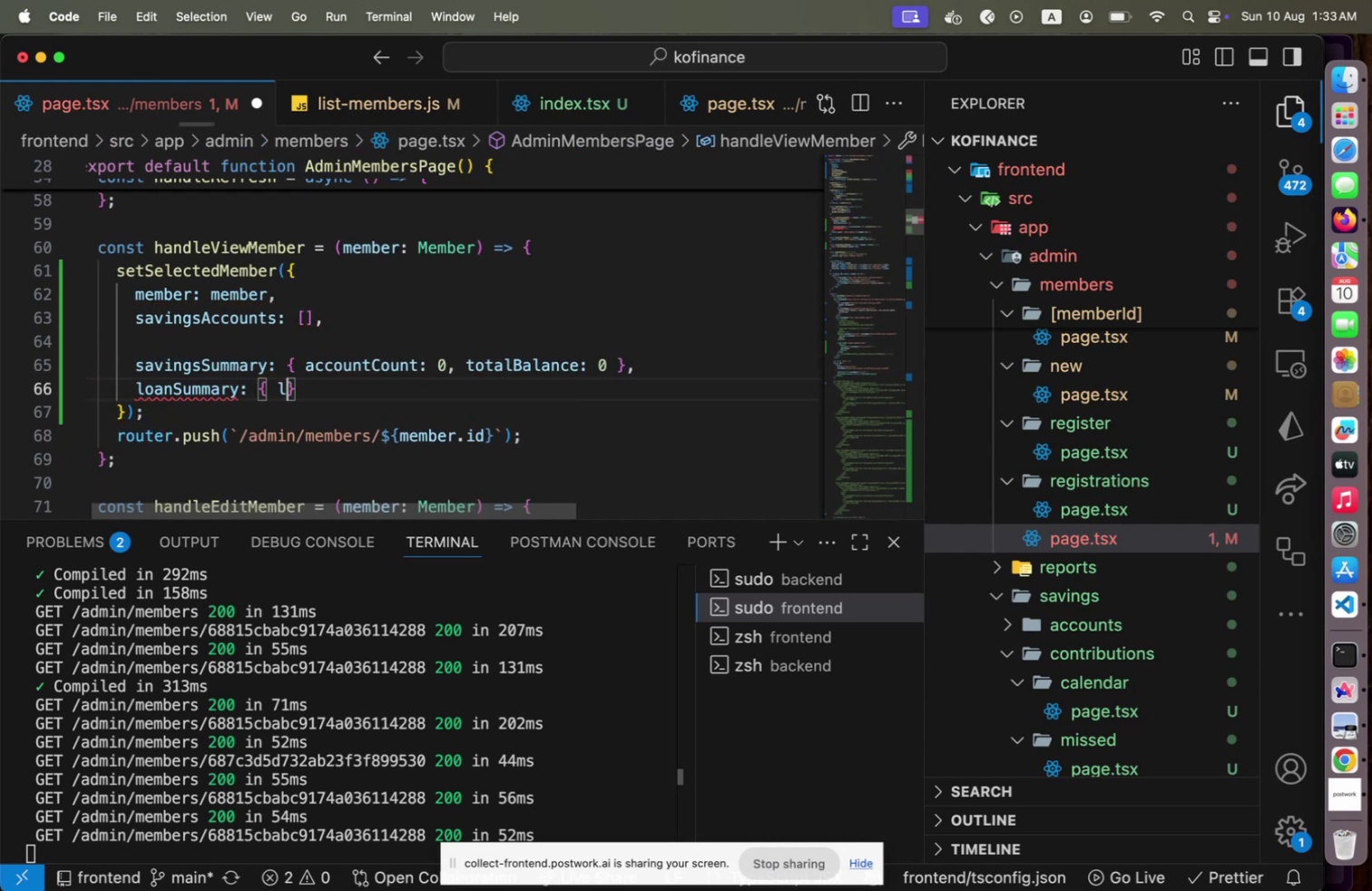 
key(L)
 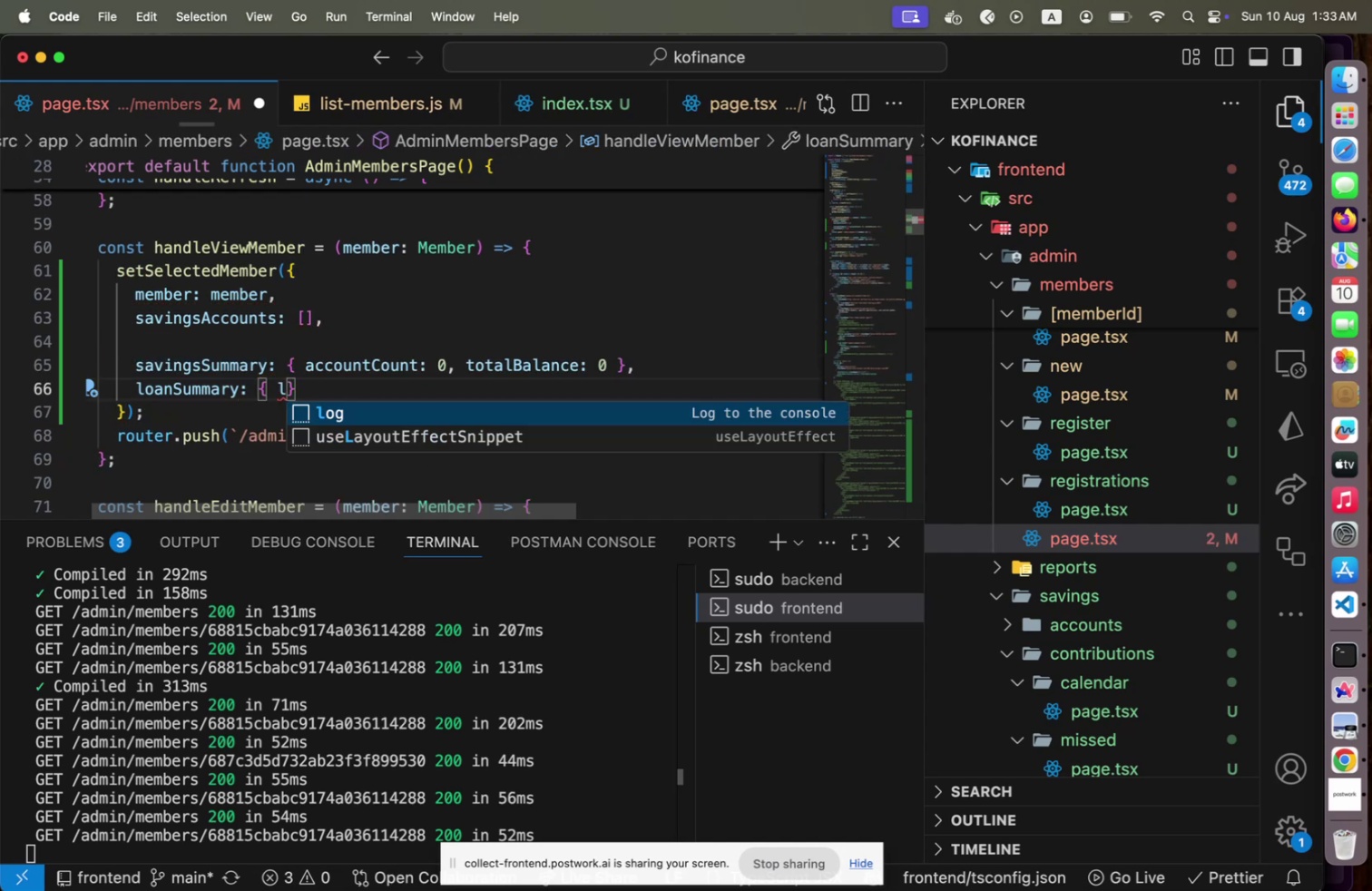 
key(Backspace)
 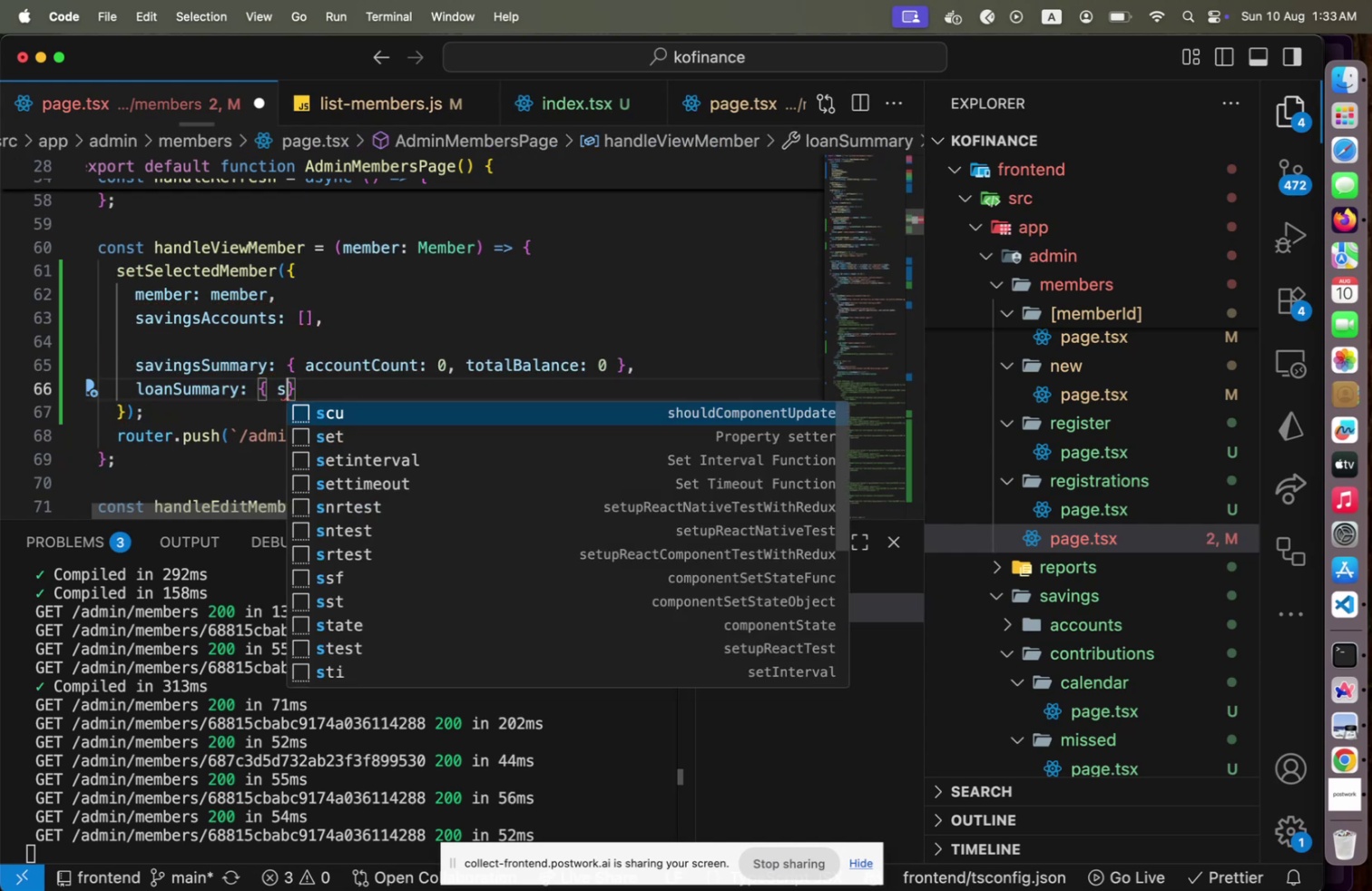 
key(S)
 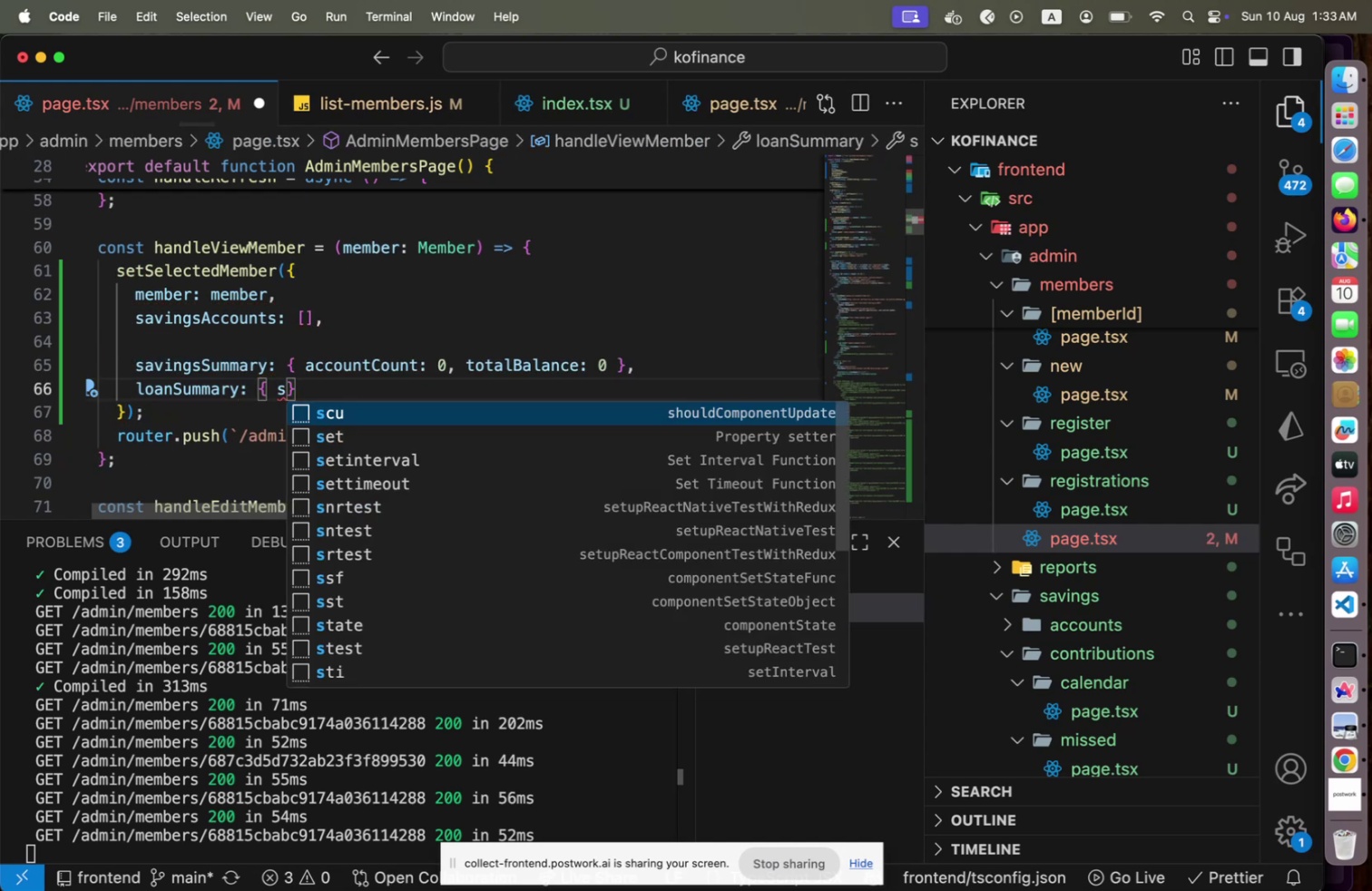 
key(Backspace)
 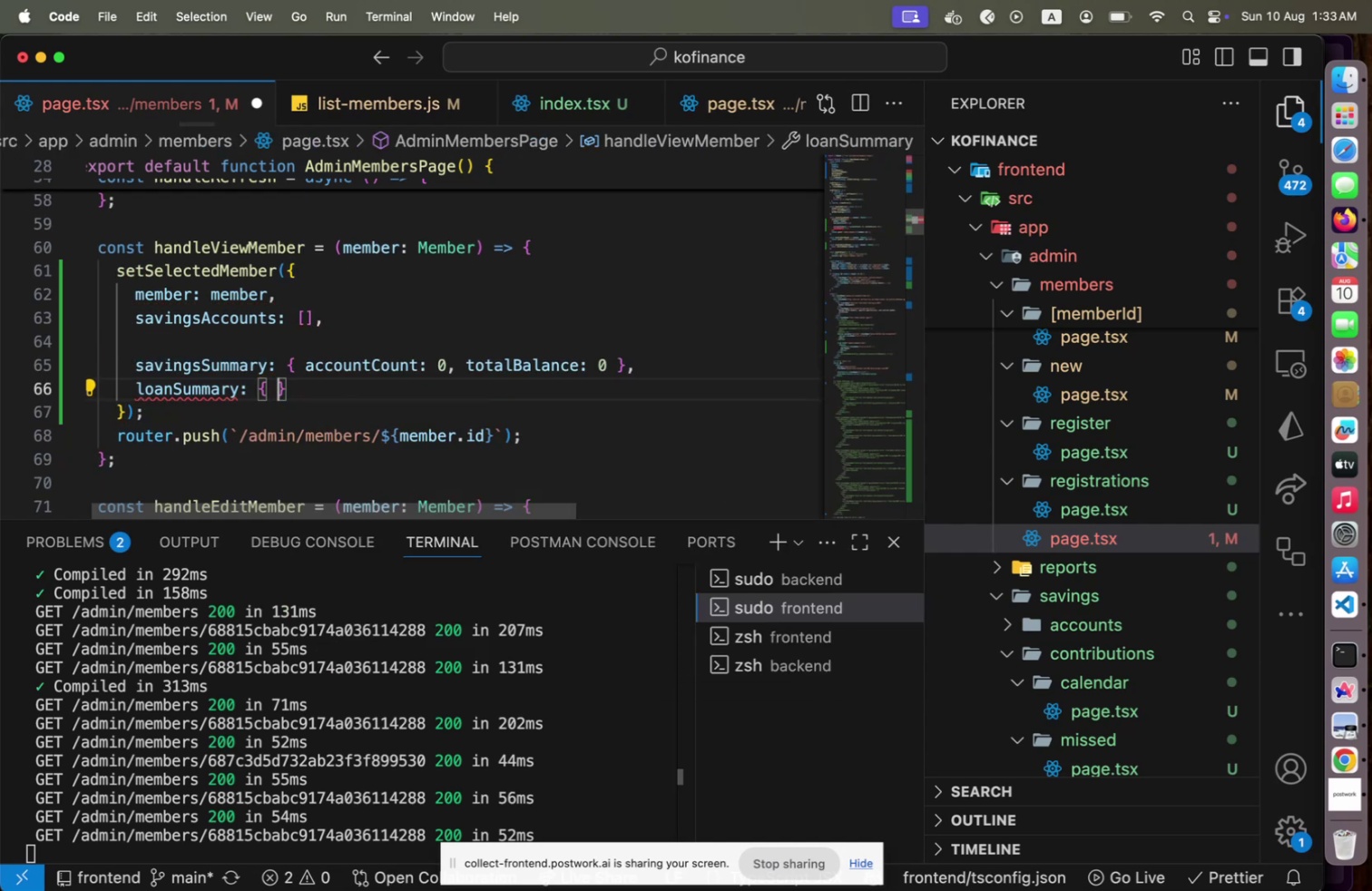 
mouse_move([201, 387])
 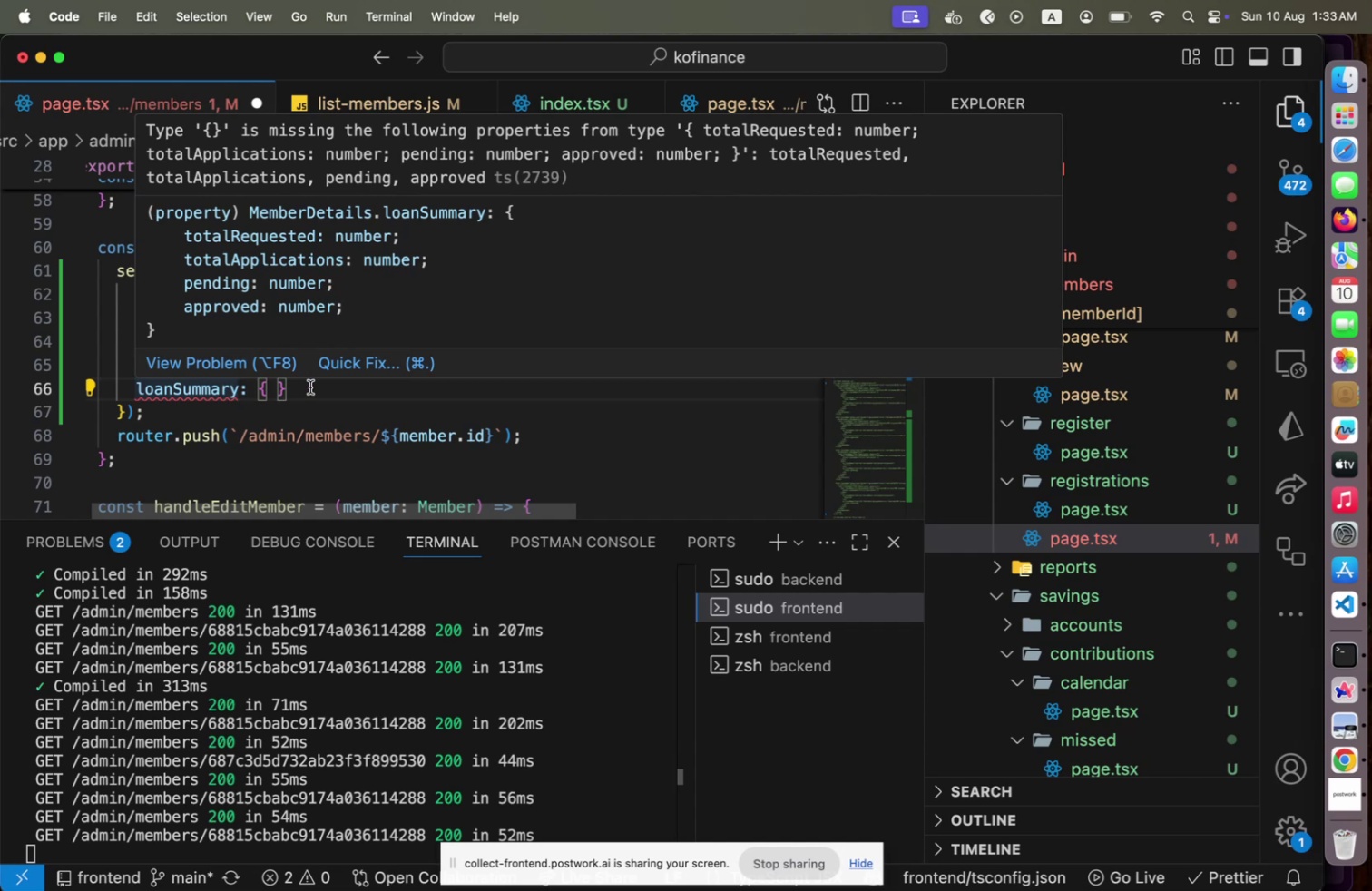 
key(T)
 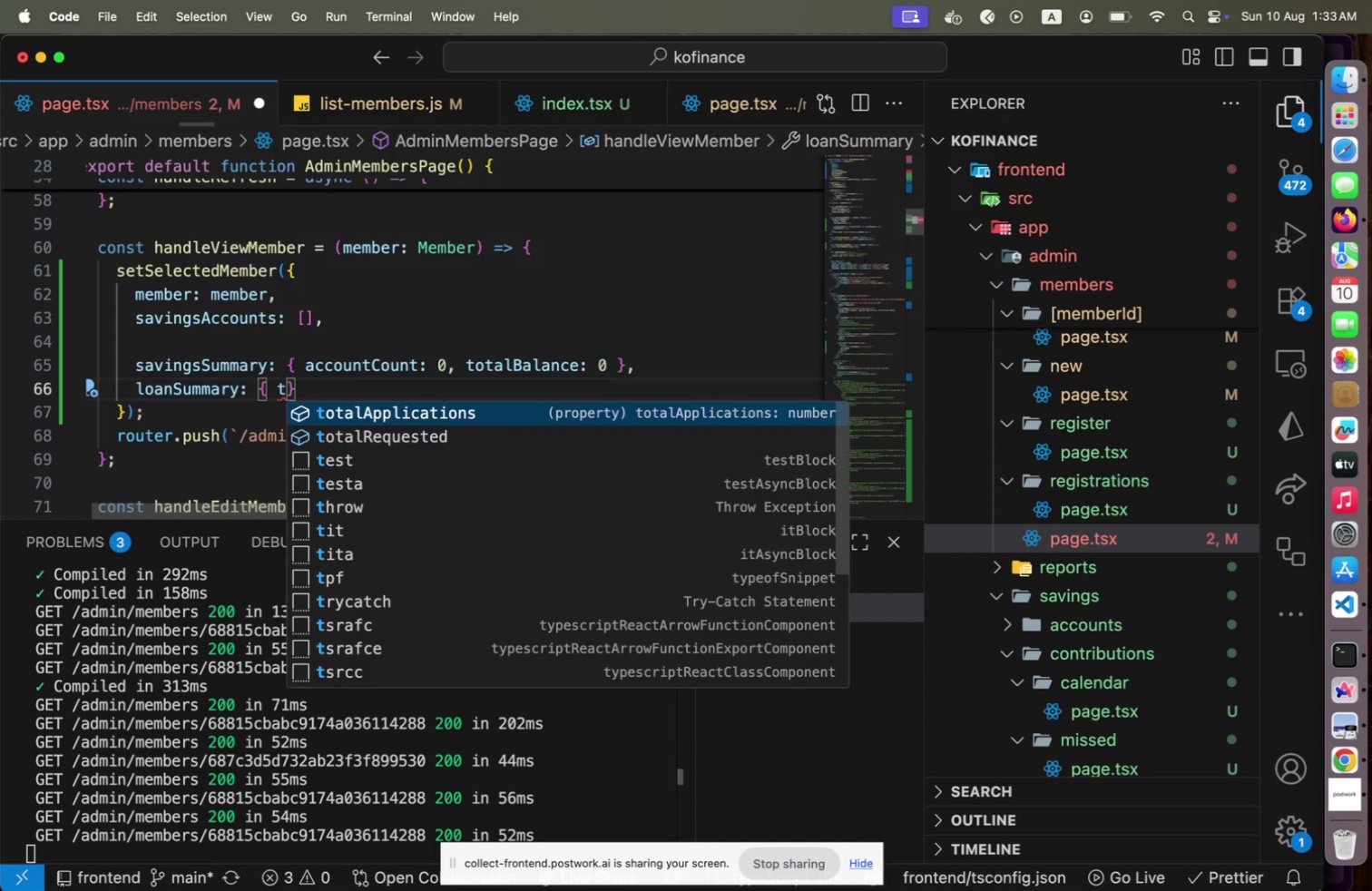 
key(ArrowDown)
 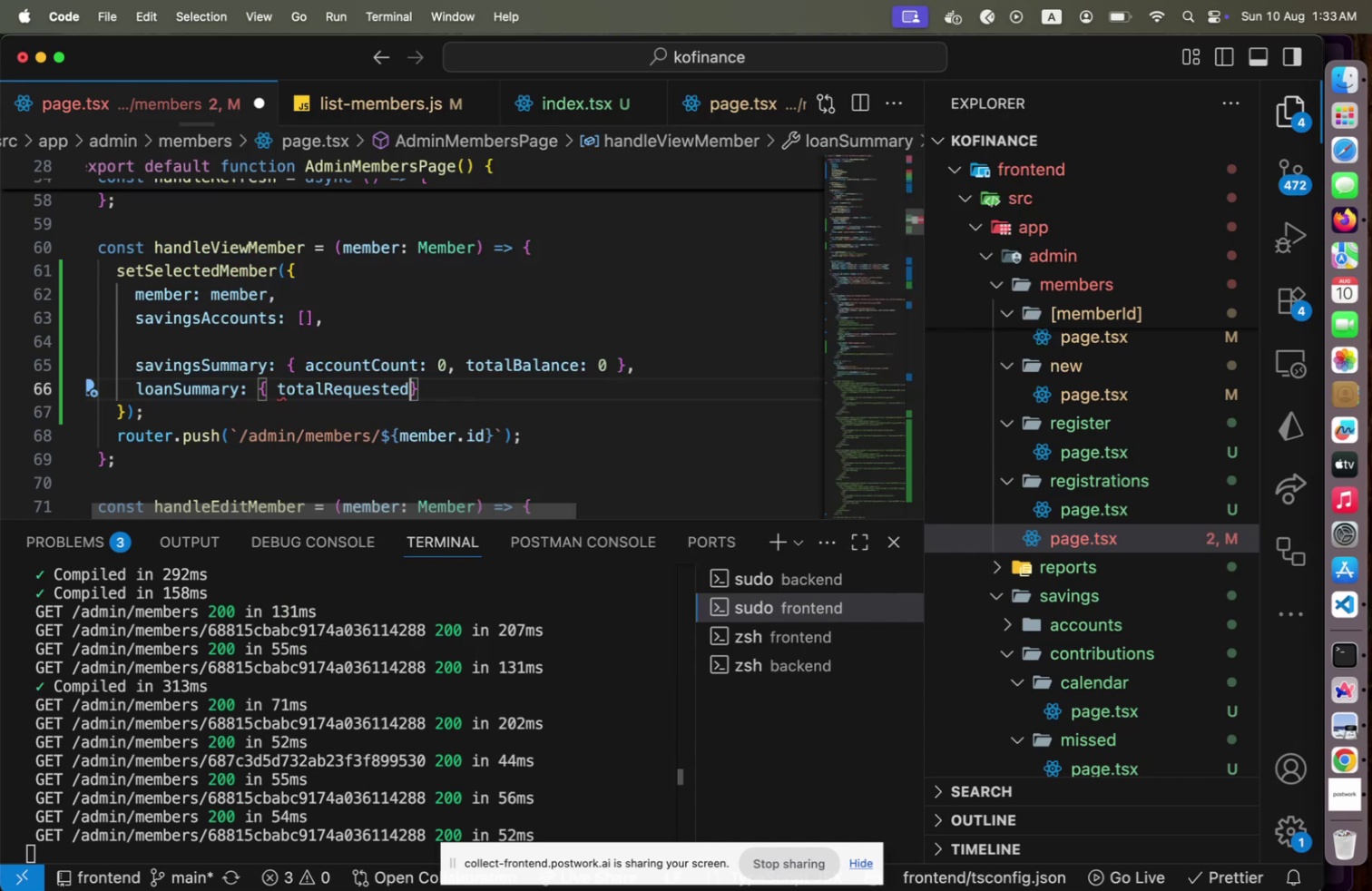 
key(Enter)
 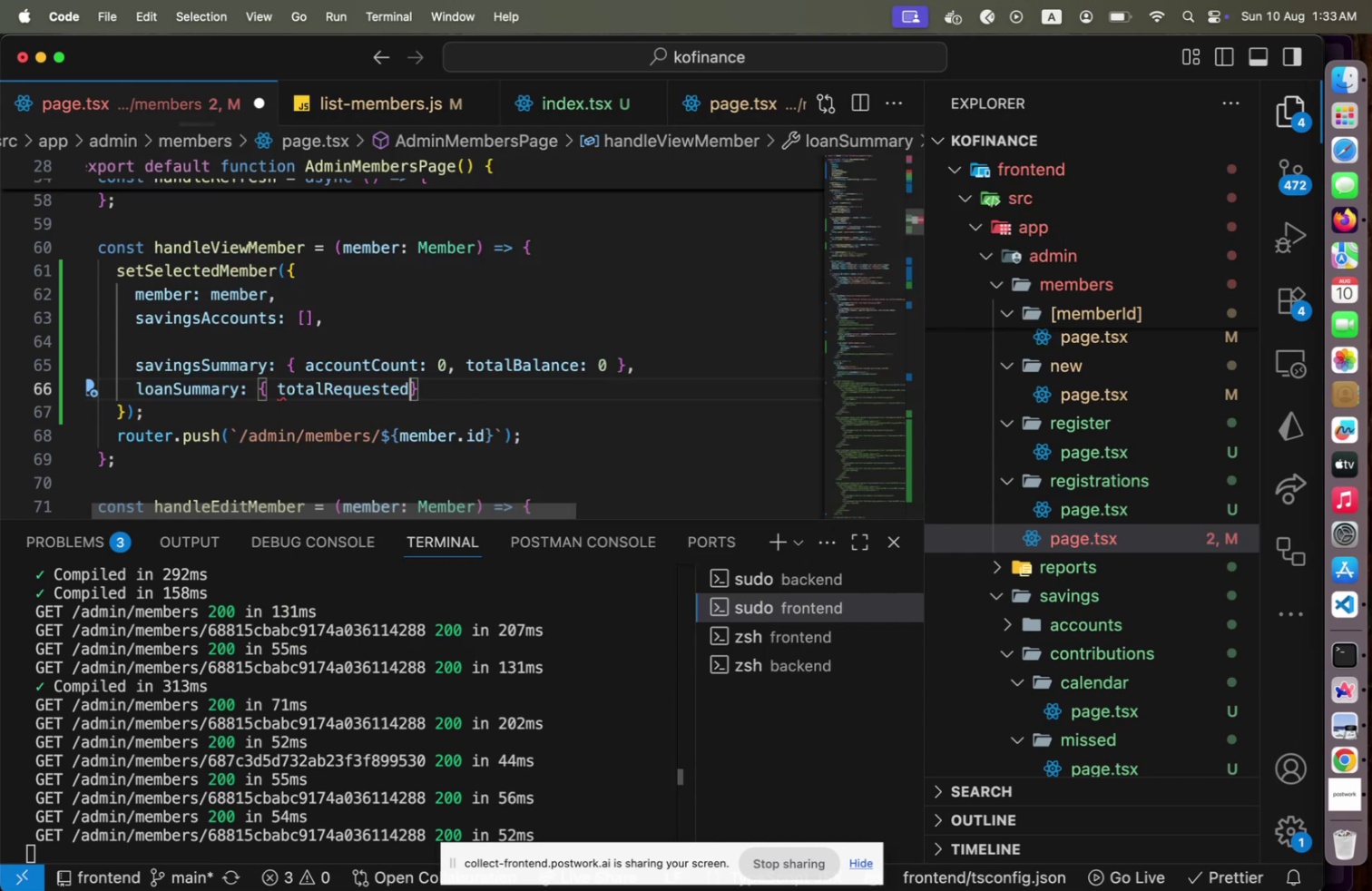 
type(: 0, to)
 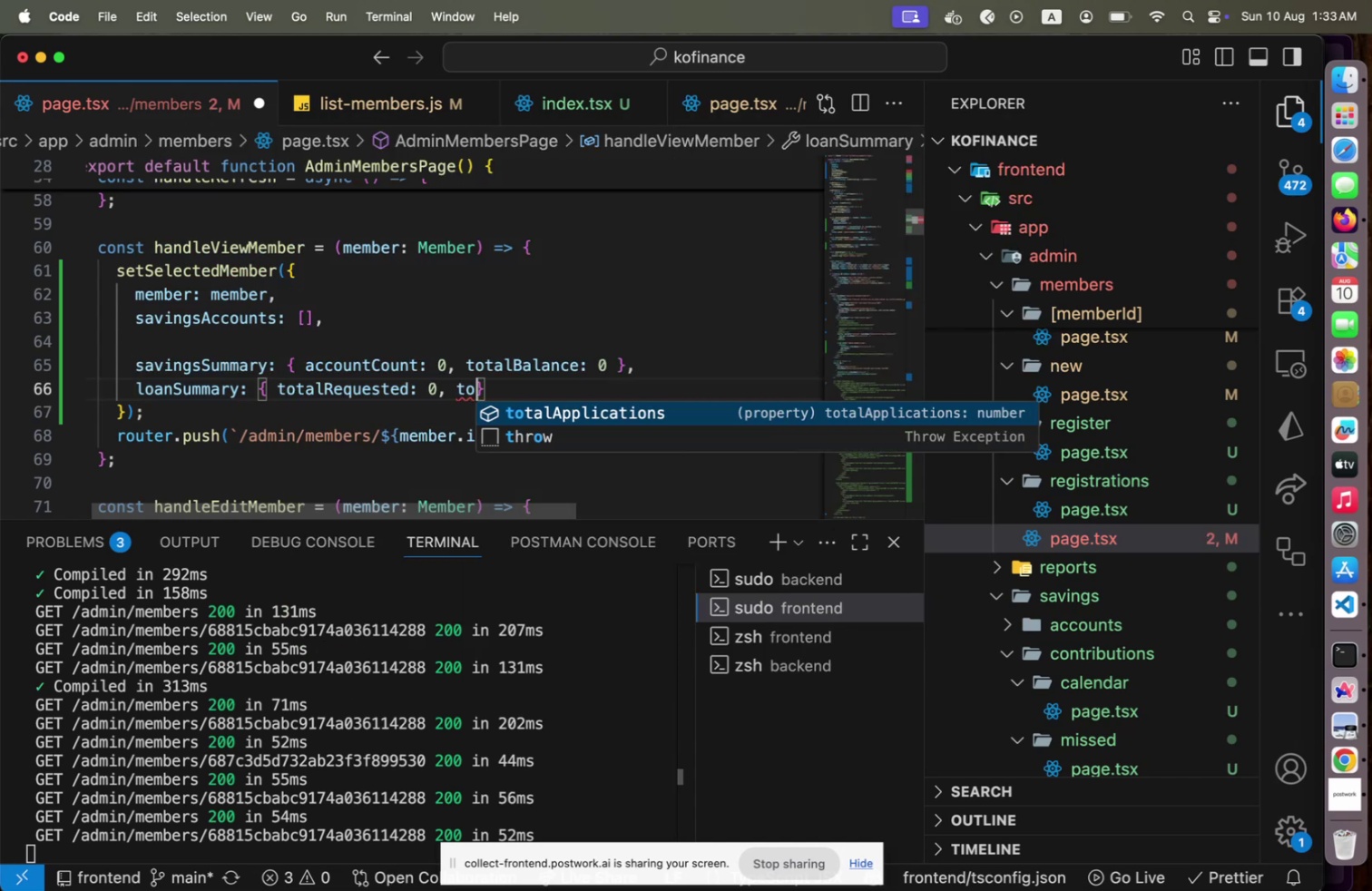 
key(Enter)
 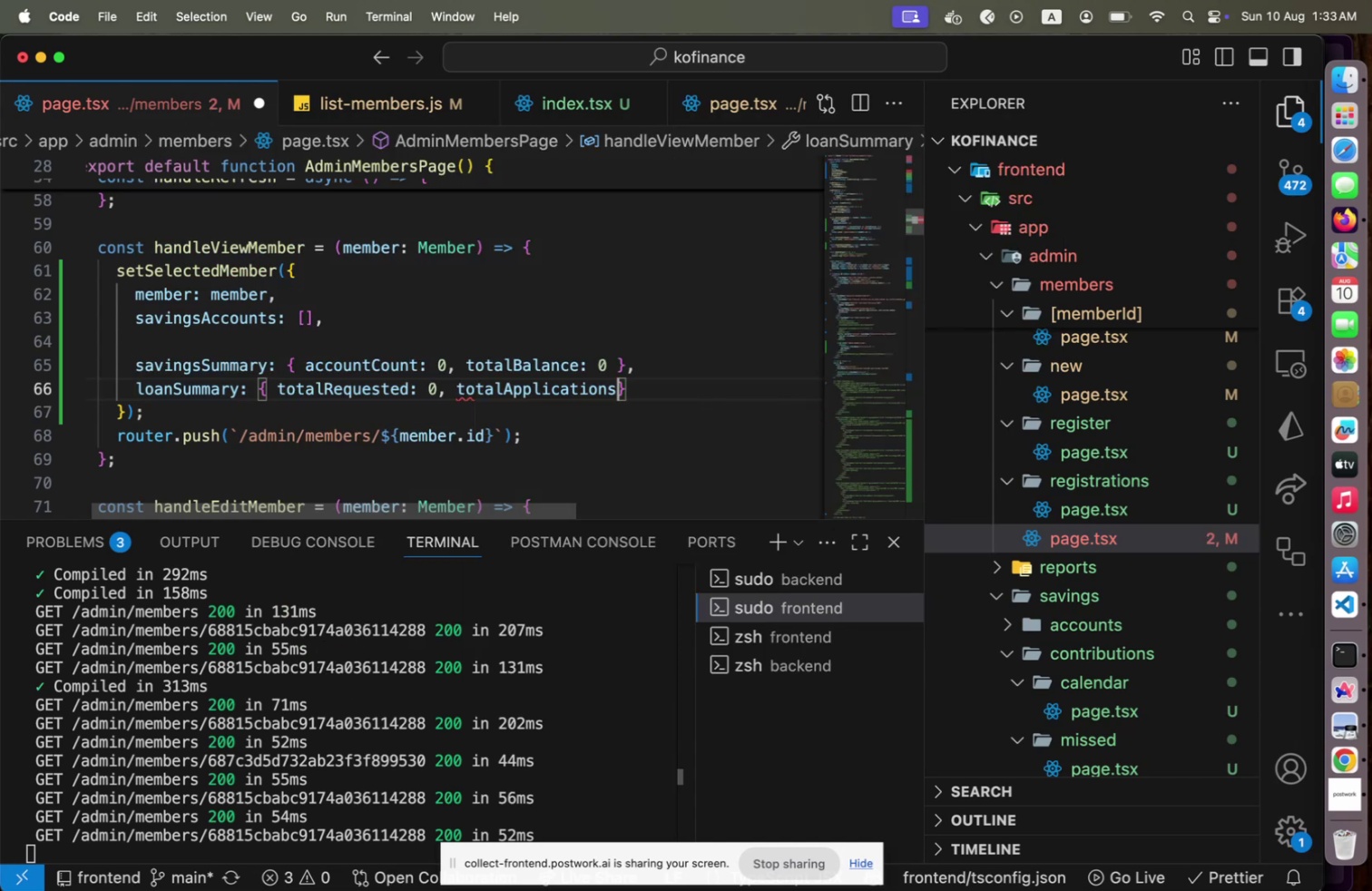 
key(Shift+ShiftLeft)
 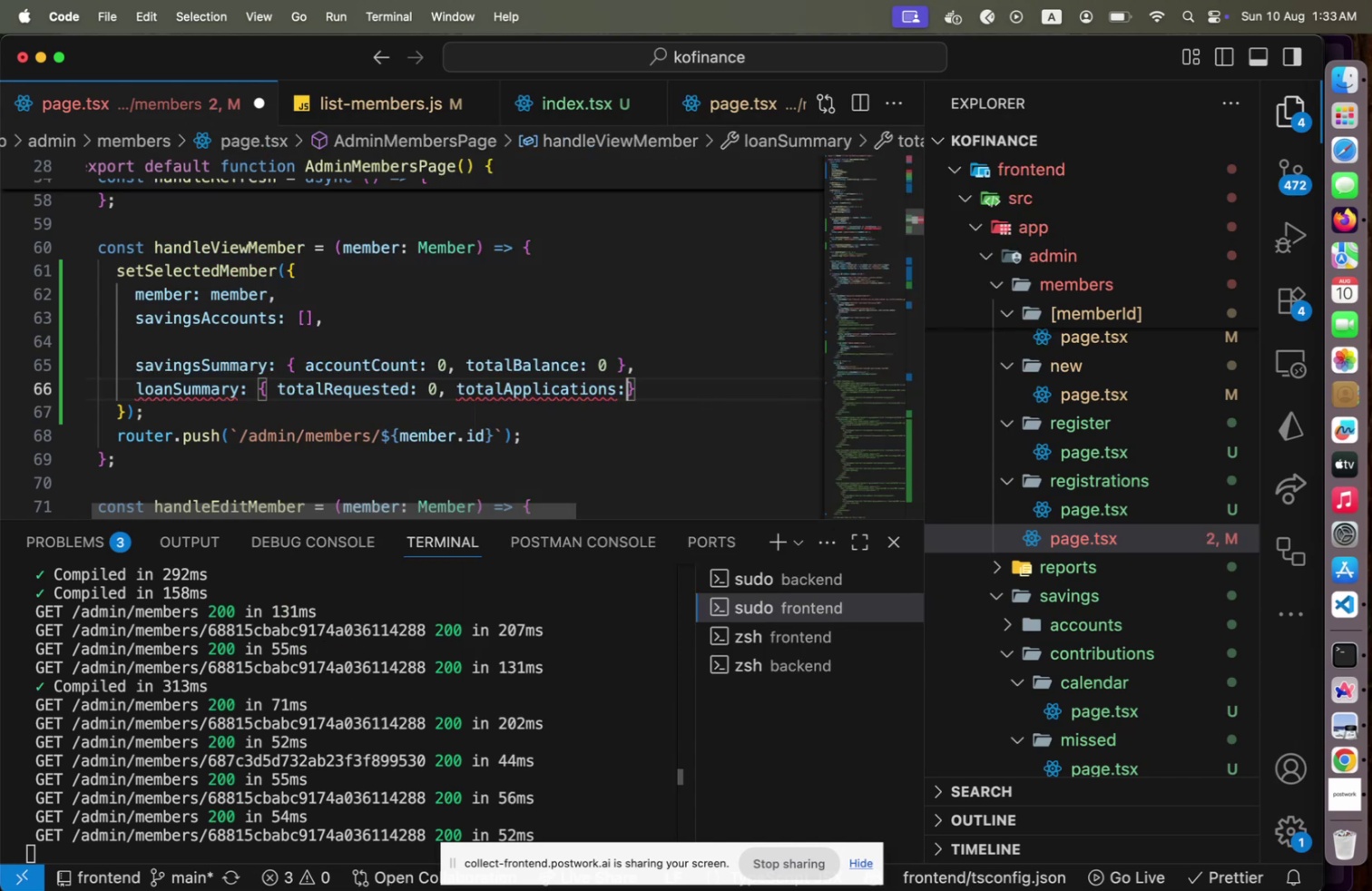 
key(Shift+Semicolon)
 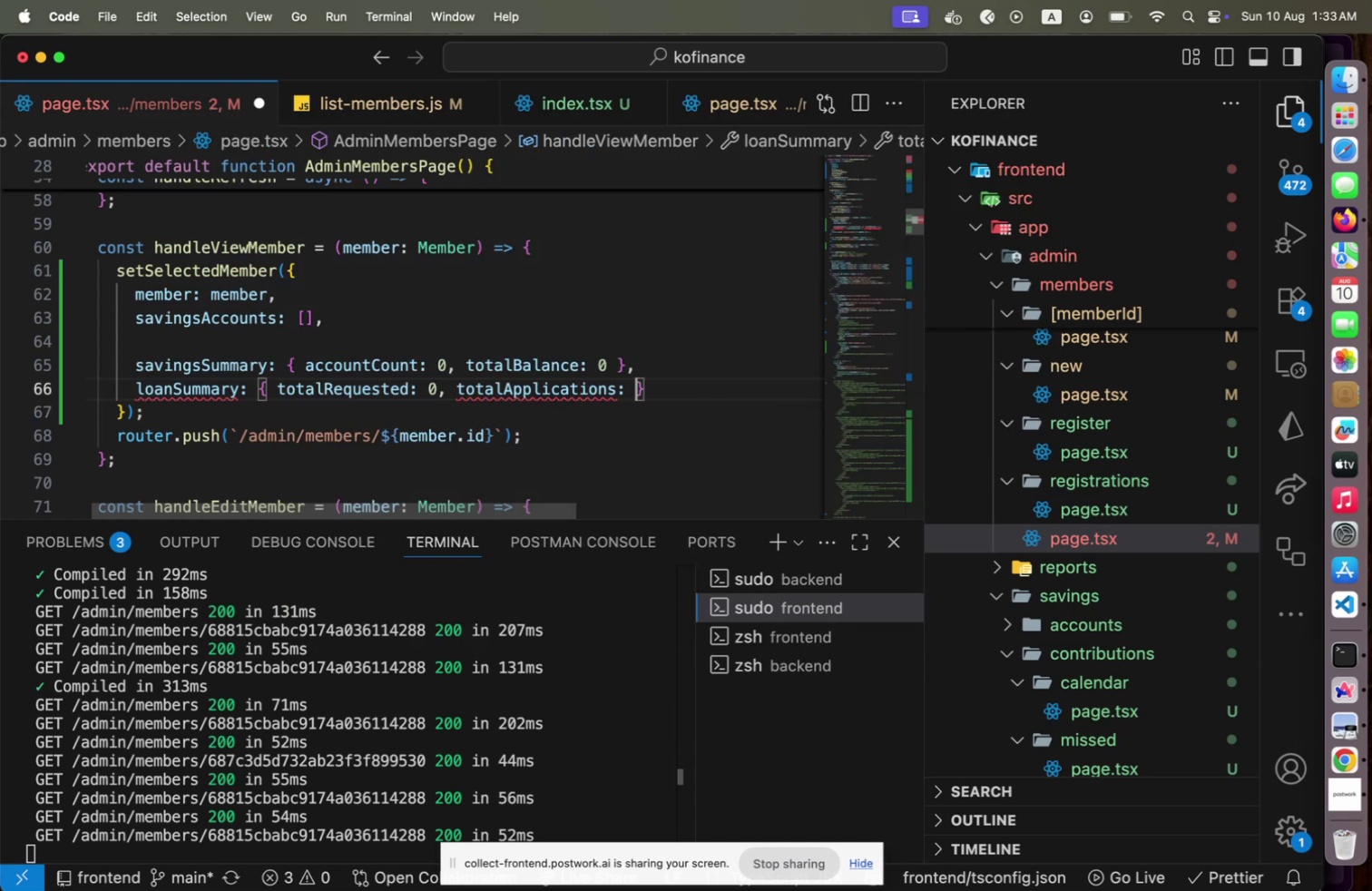 
key(Space)
 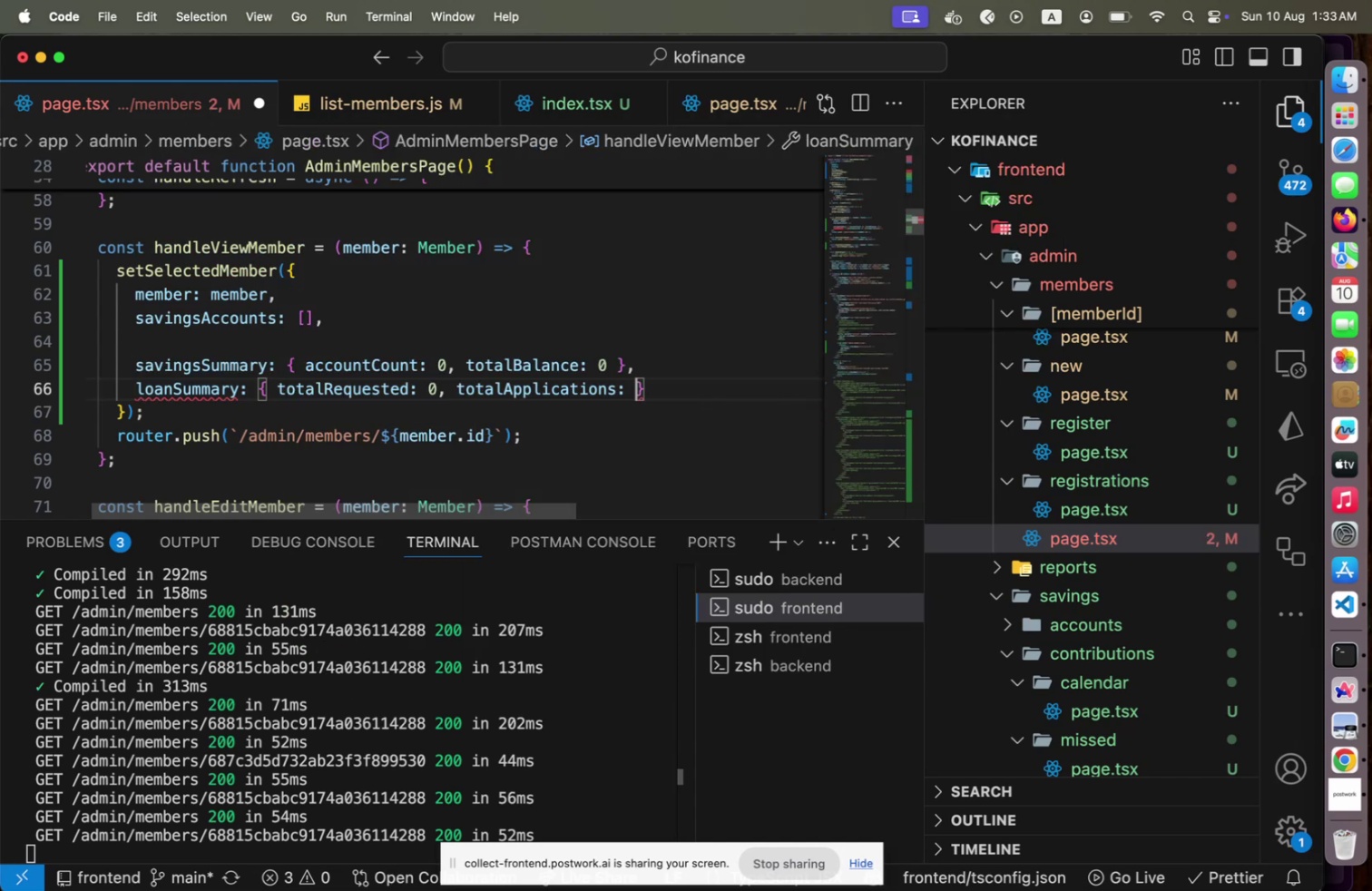 
key(0)
 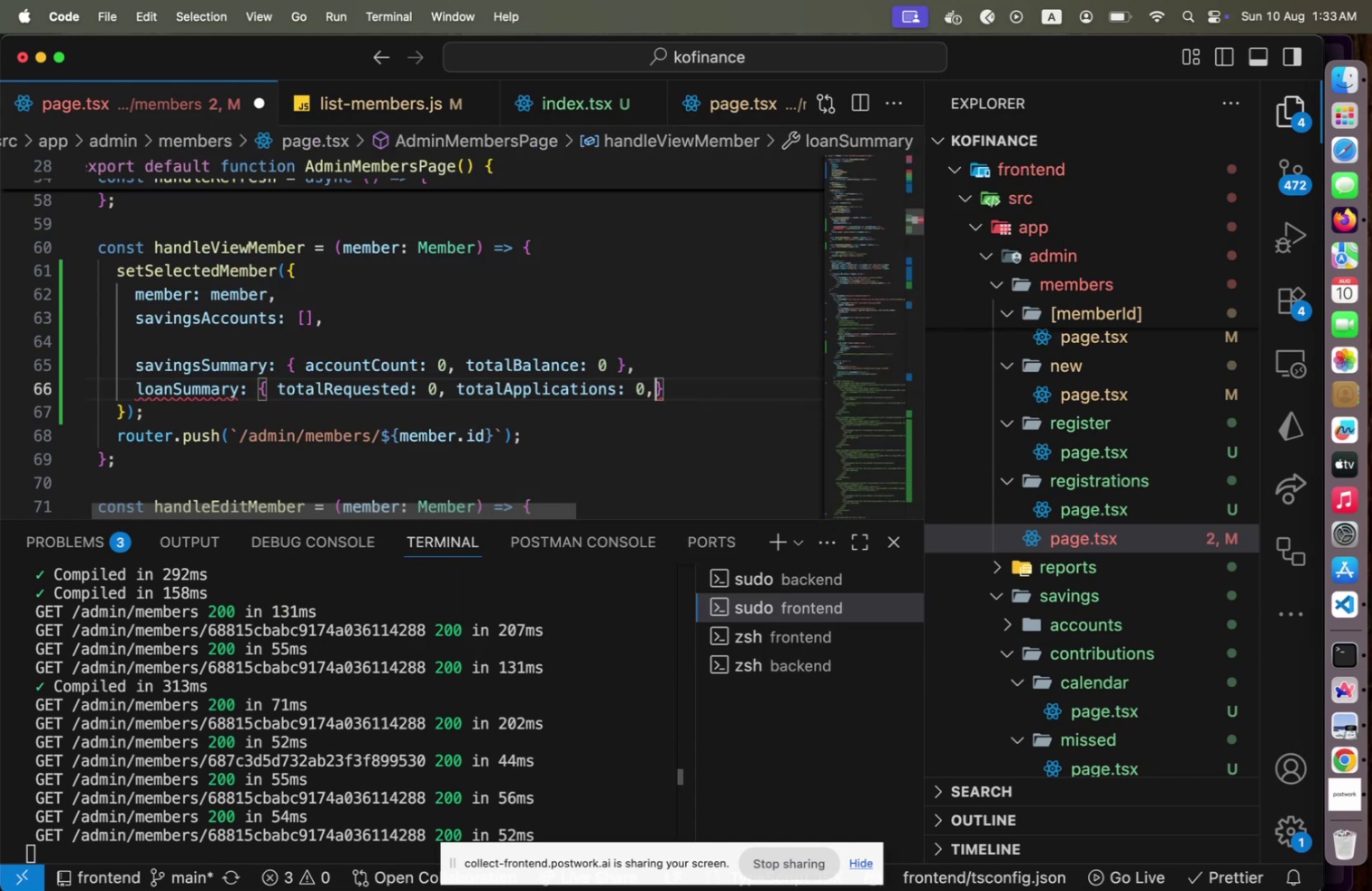 
key(Comma)
 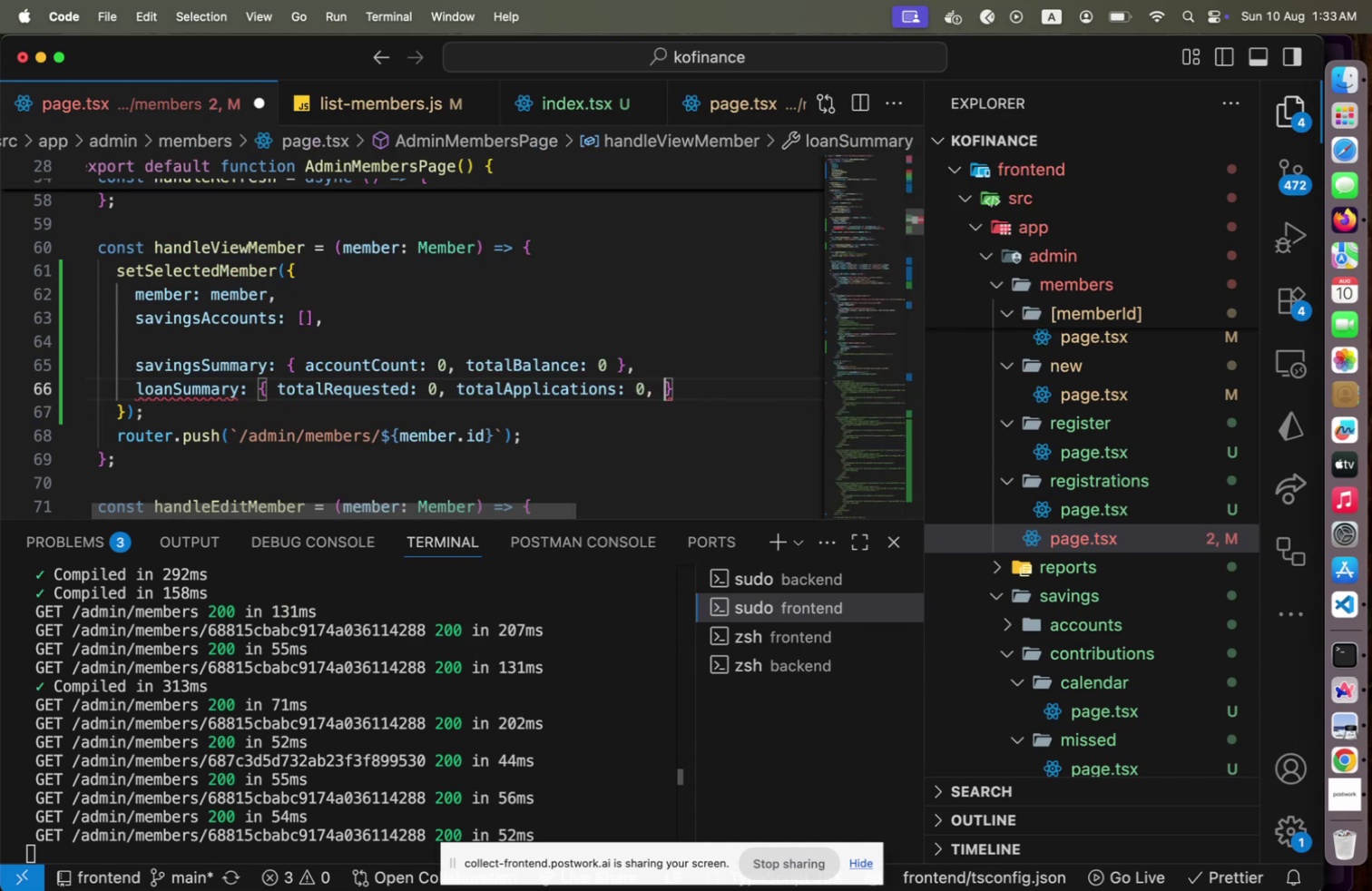 
key(Space)
 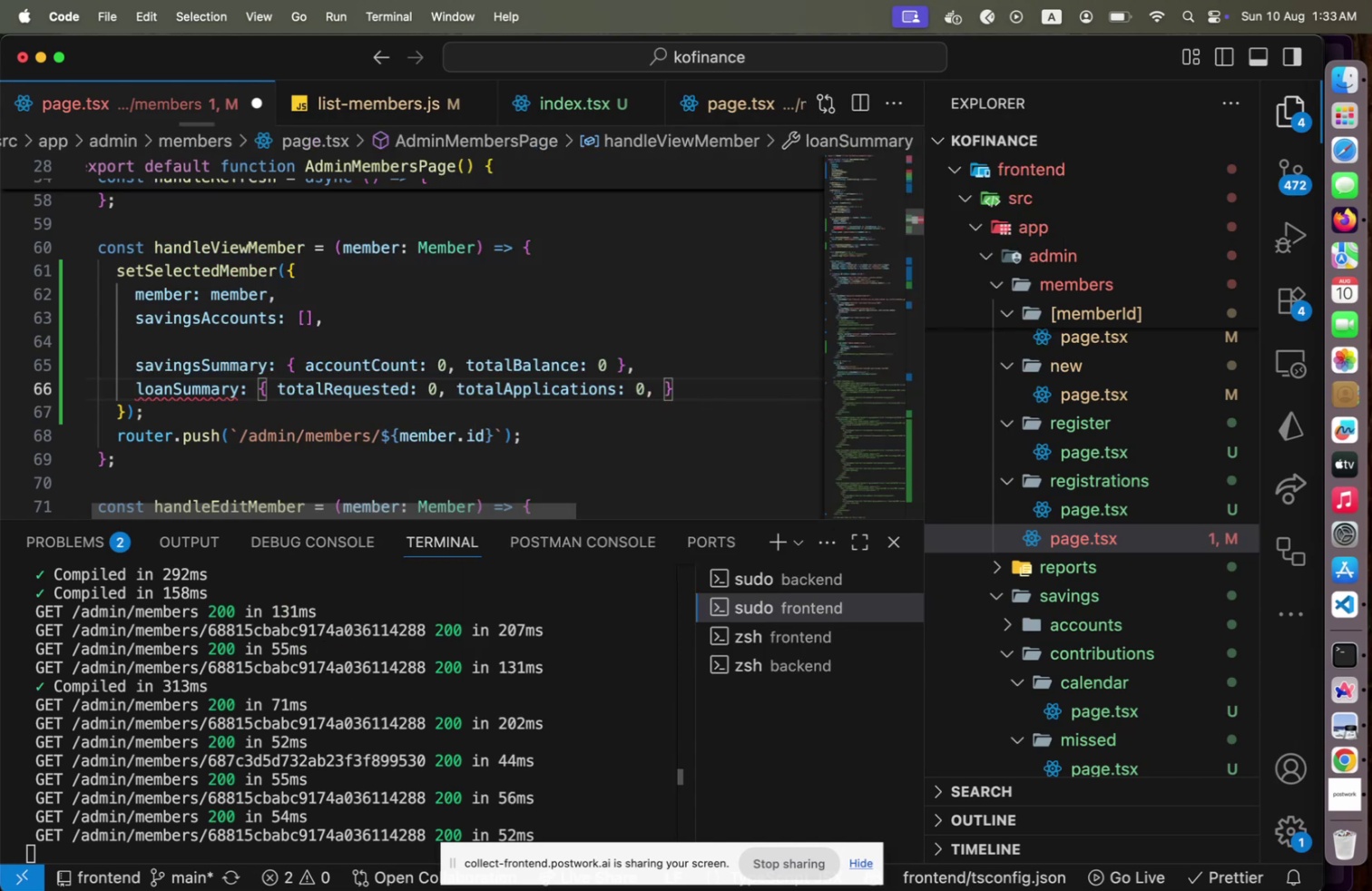 
key(T)
 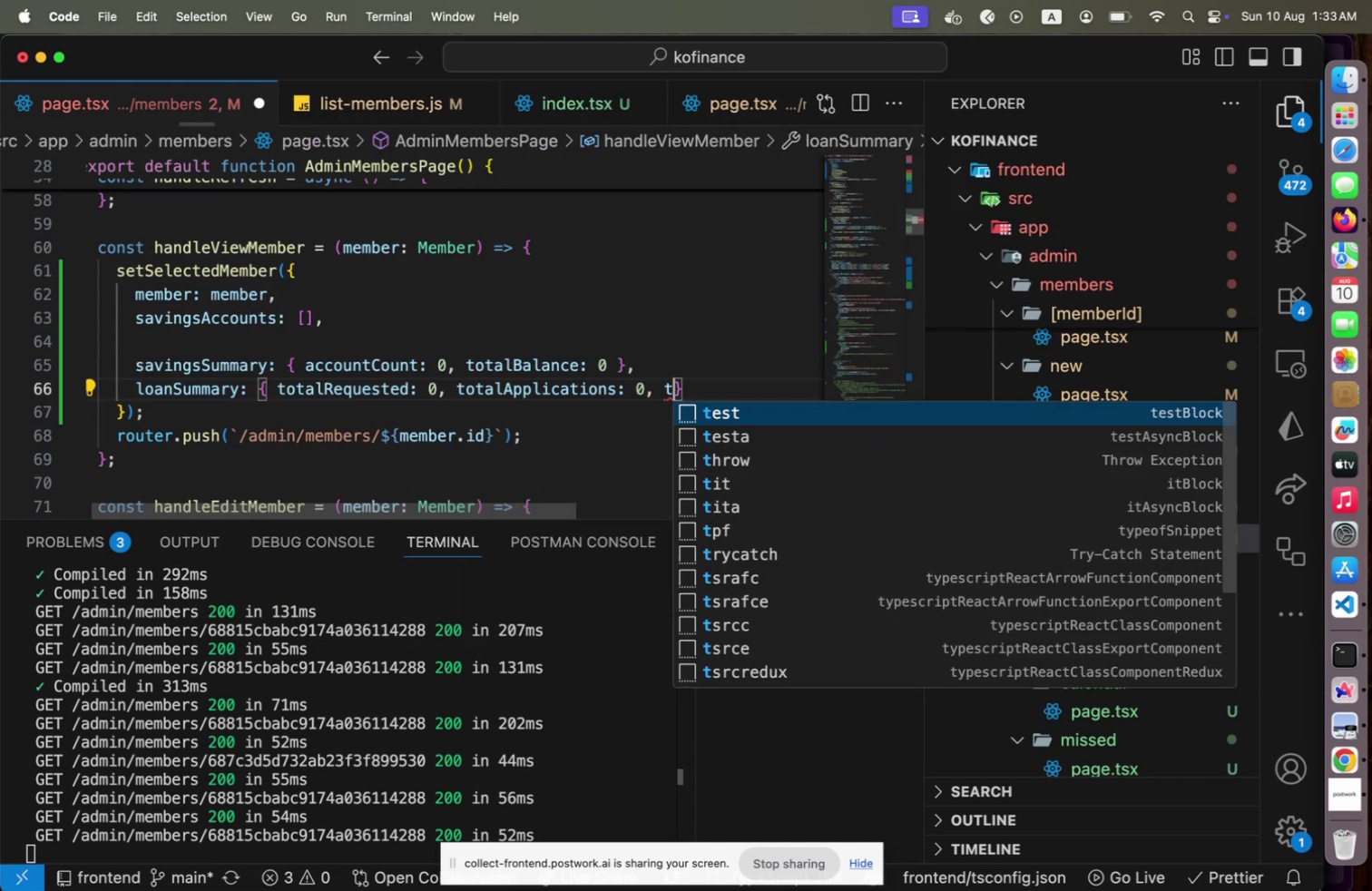 
key(Backspace)
 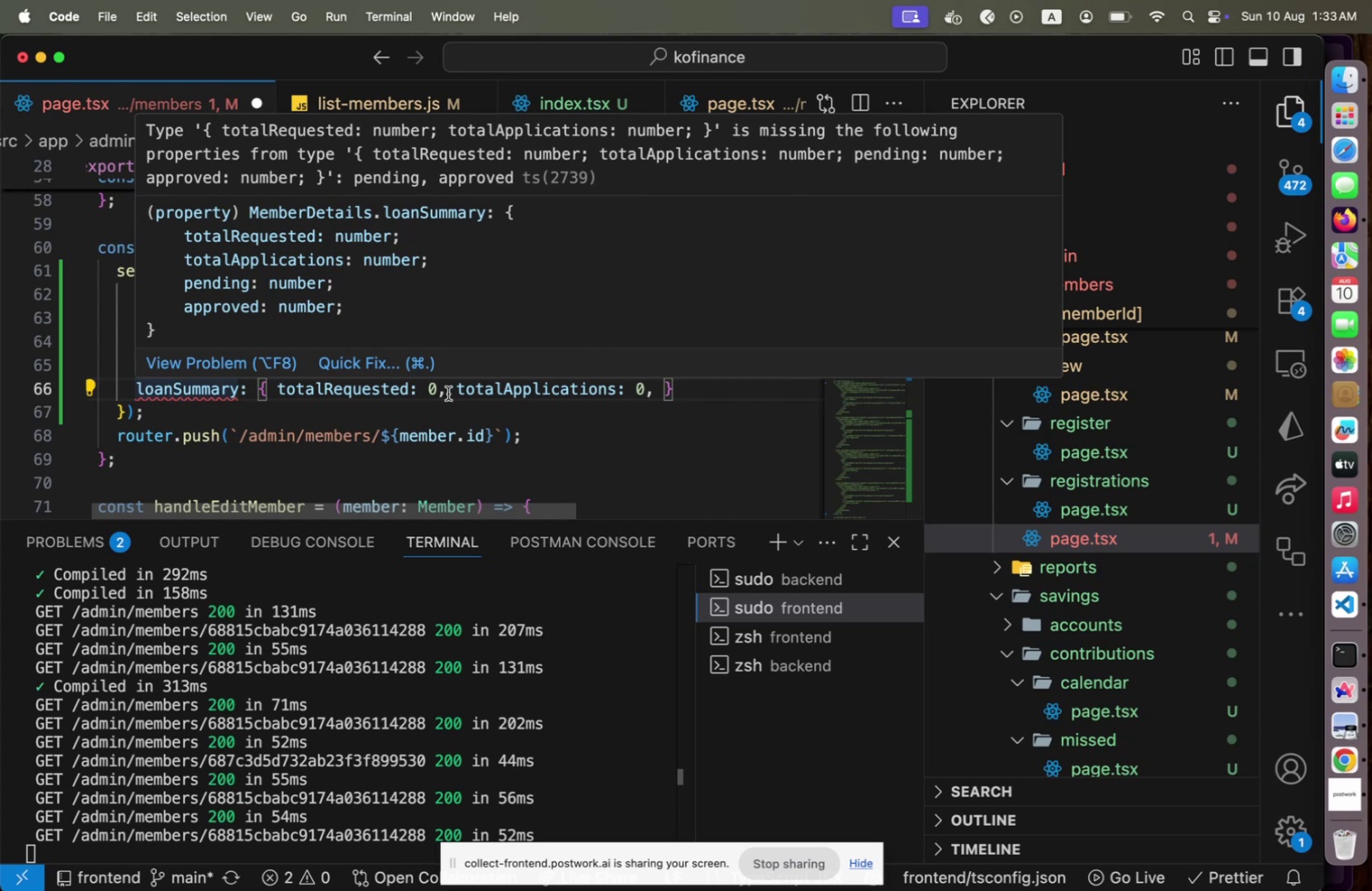 
type(pending: 0, appr)
 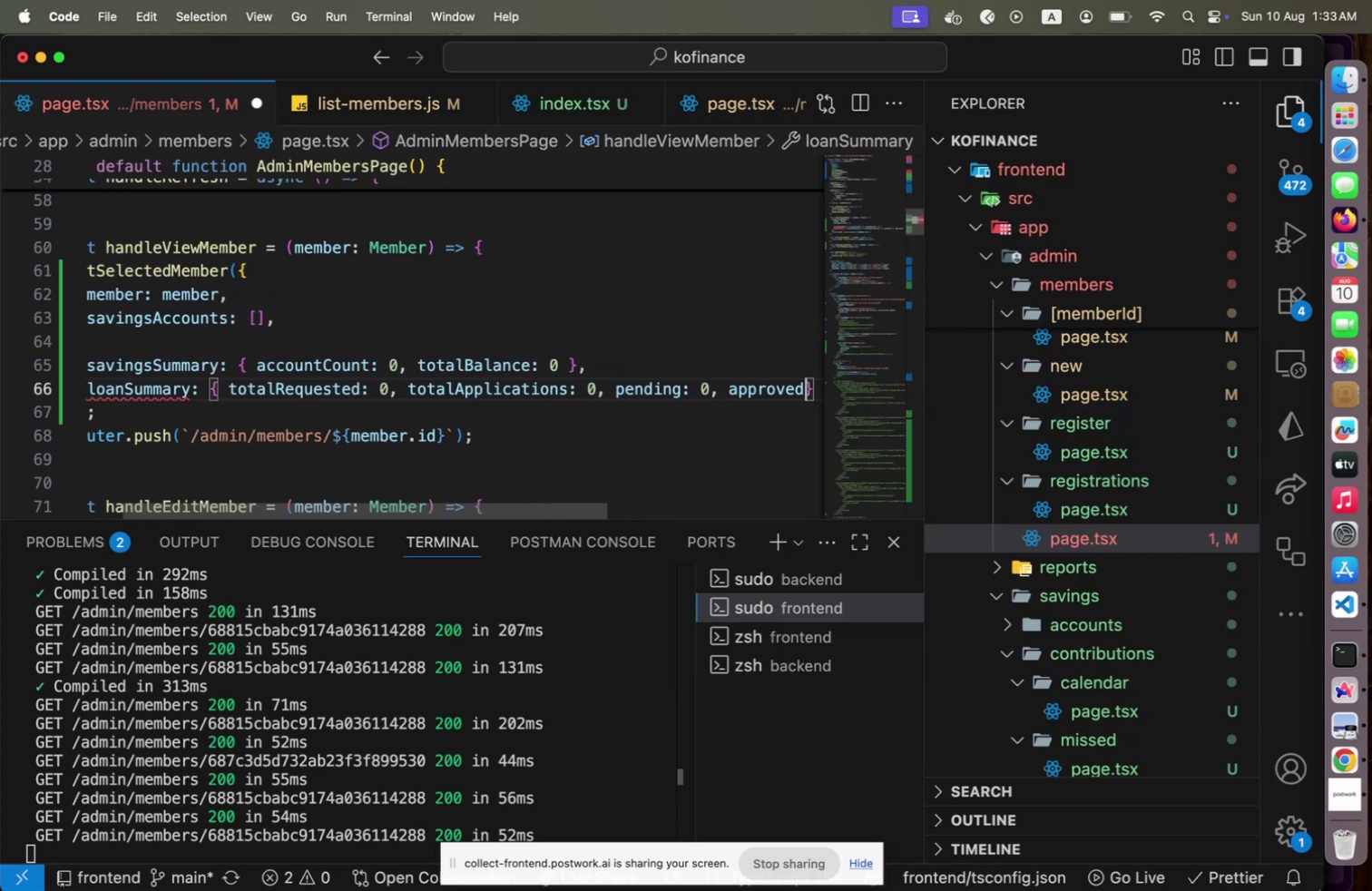 
key(Enter)
 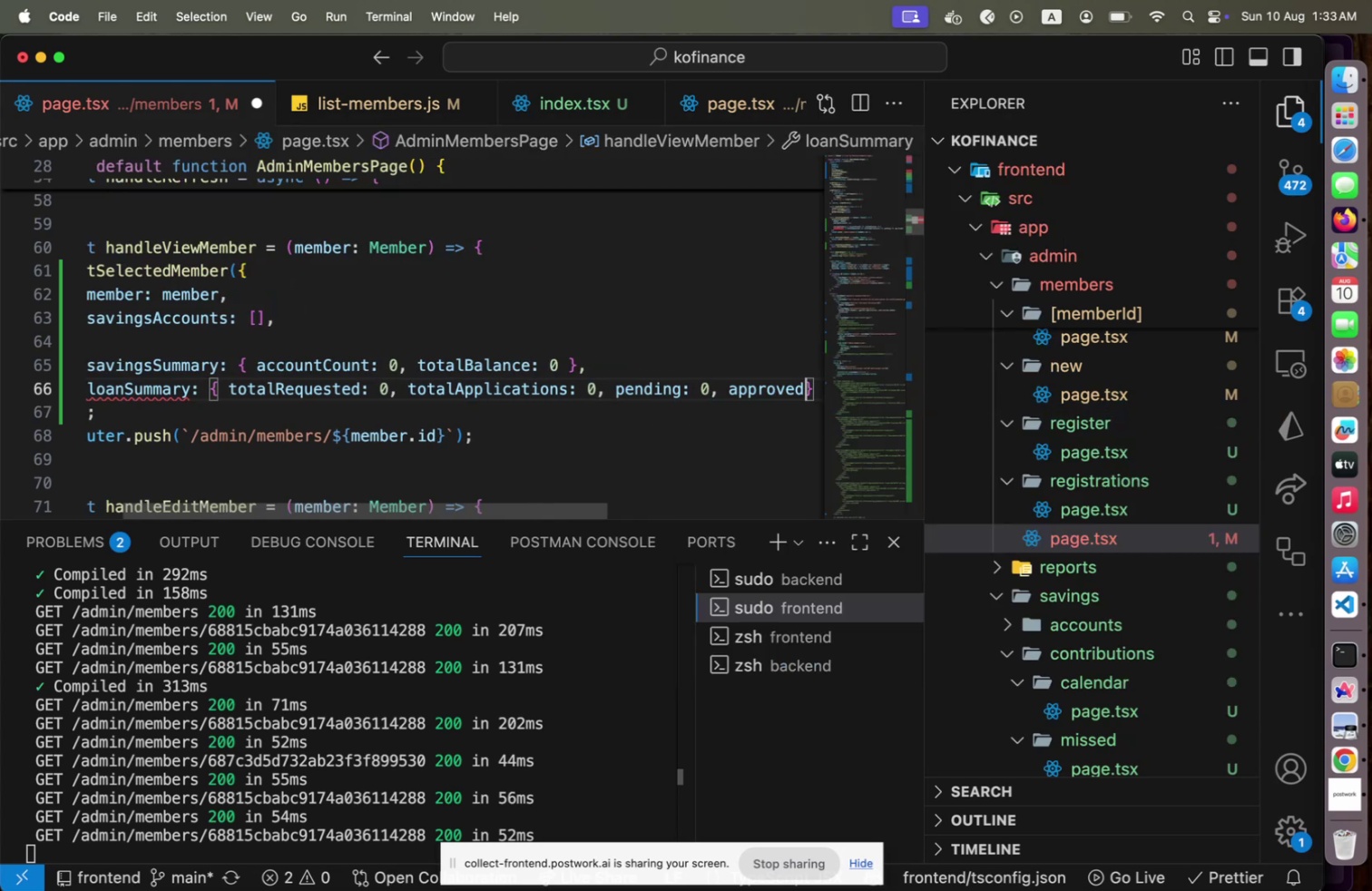 
key(Shift+ShiftLeft)
 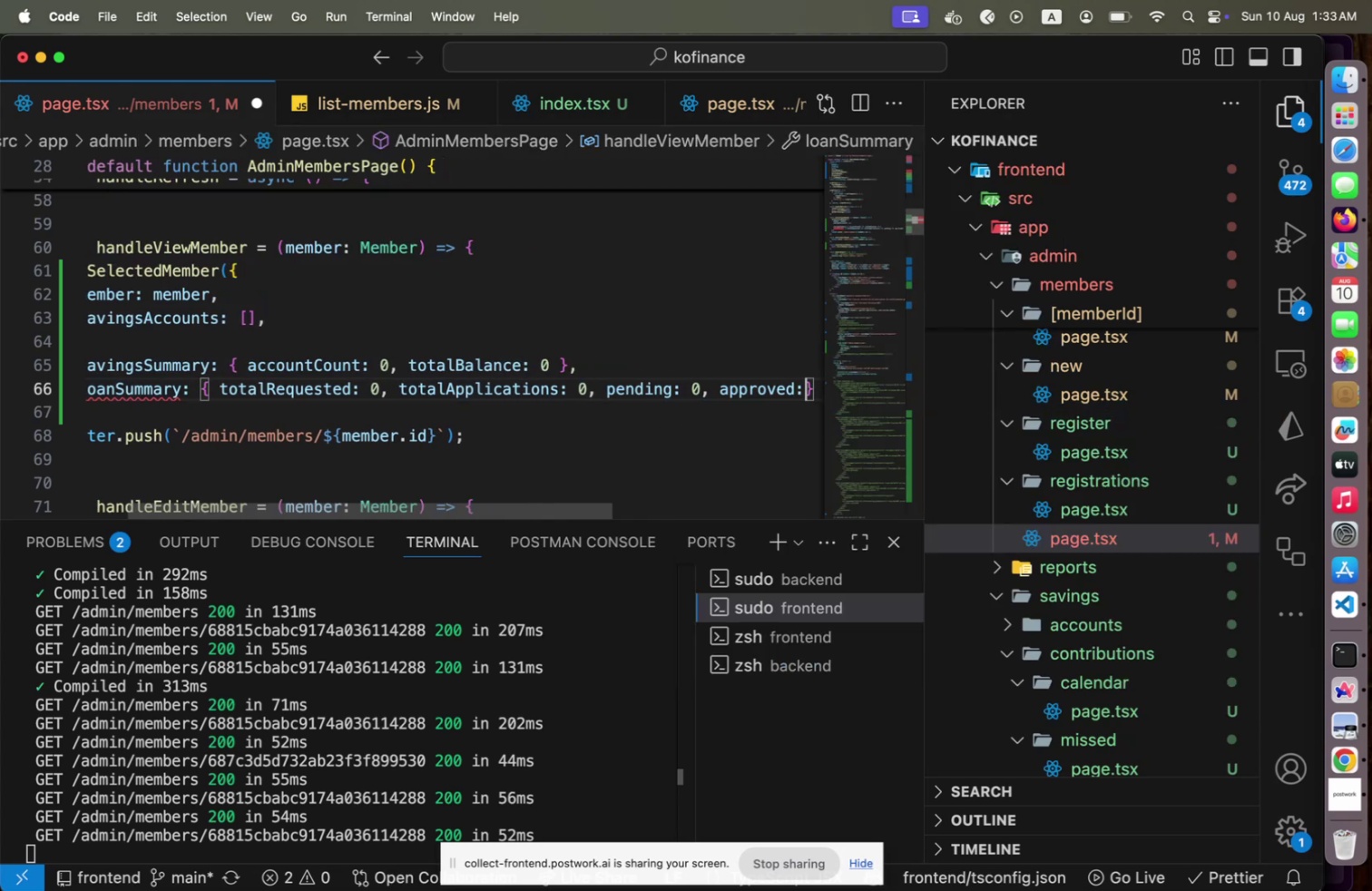 
key(Shift+Semicolon)
 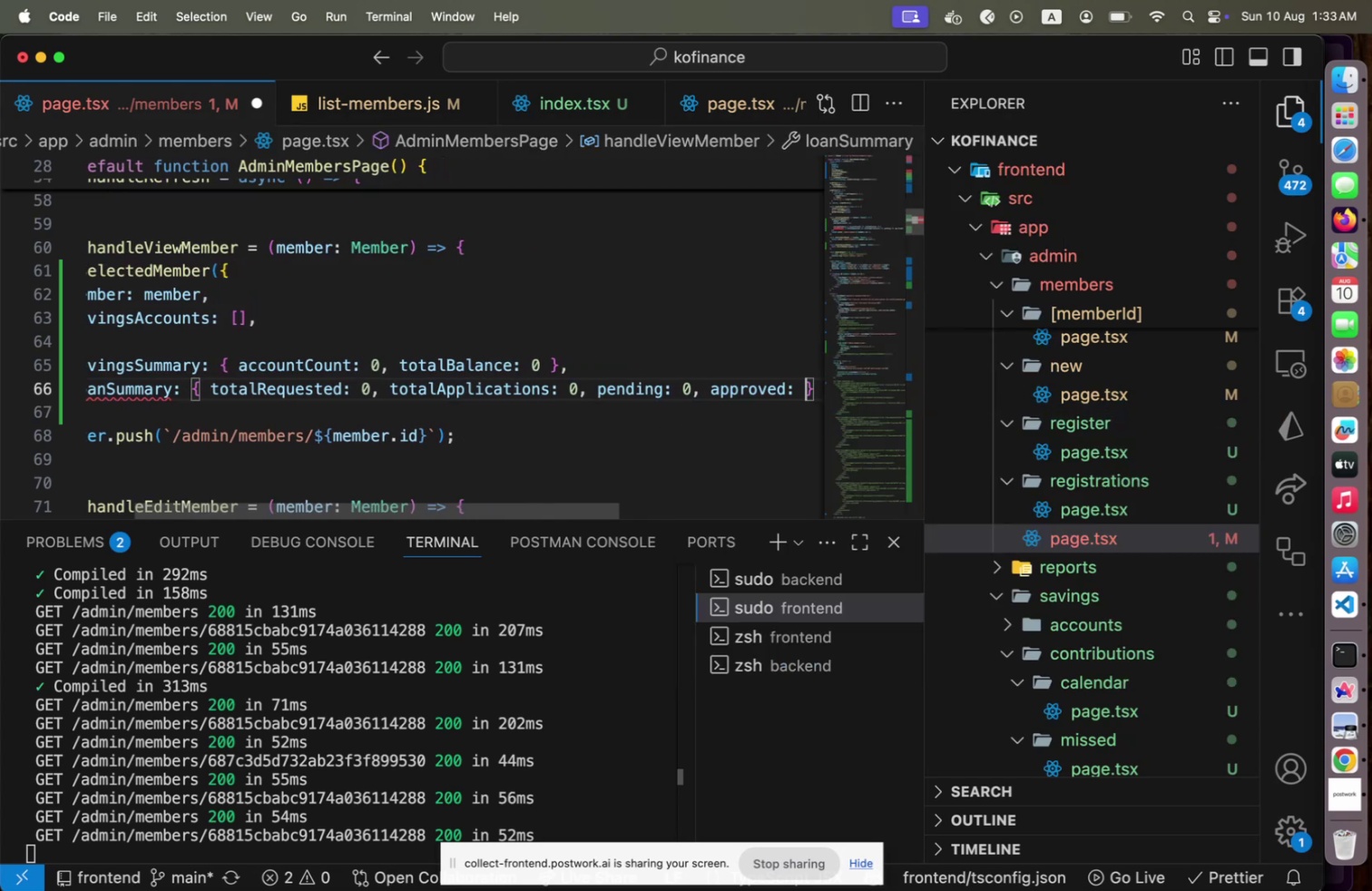 
key(Space)
 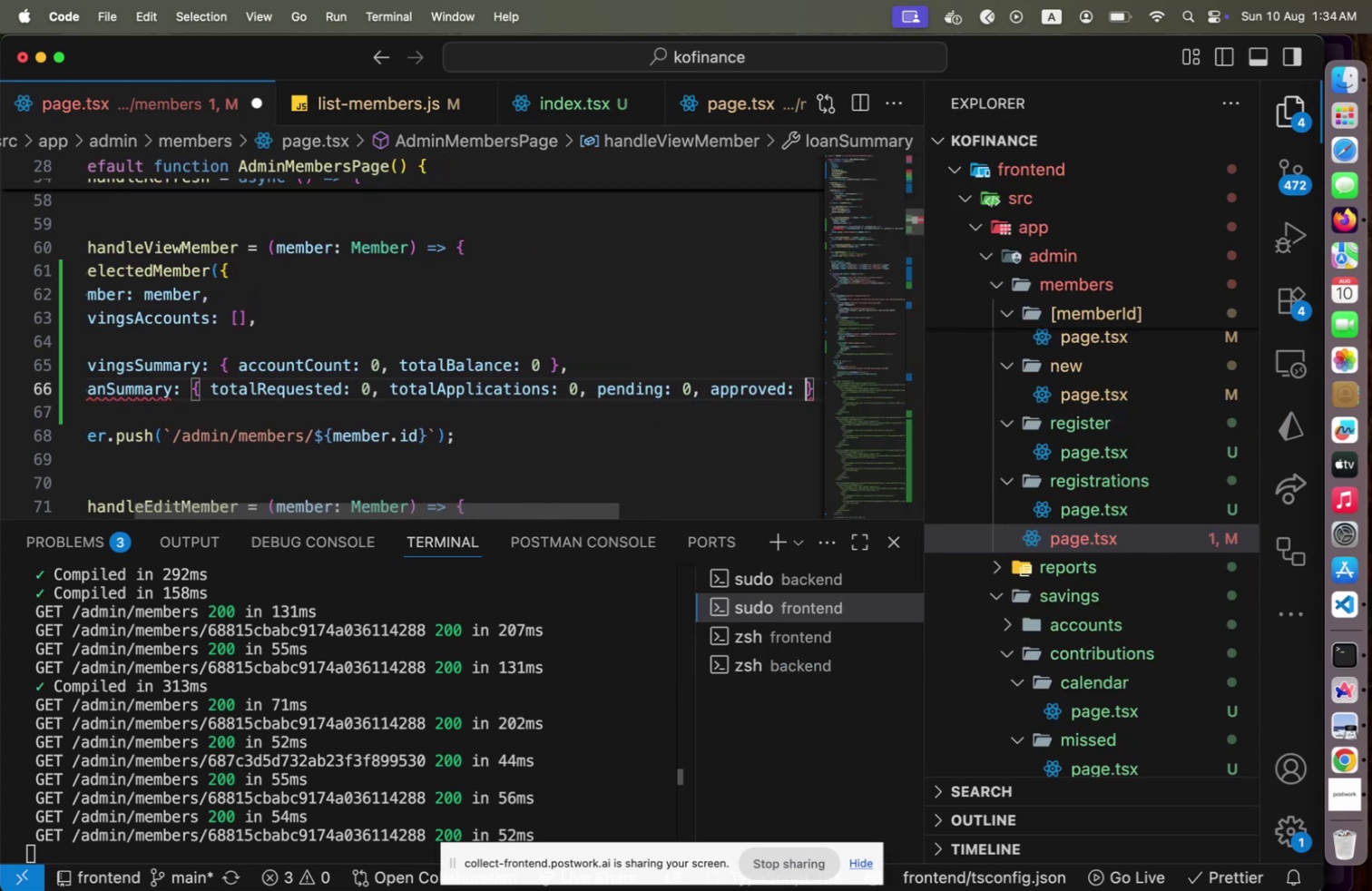 
key(0)
 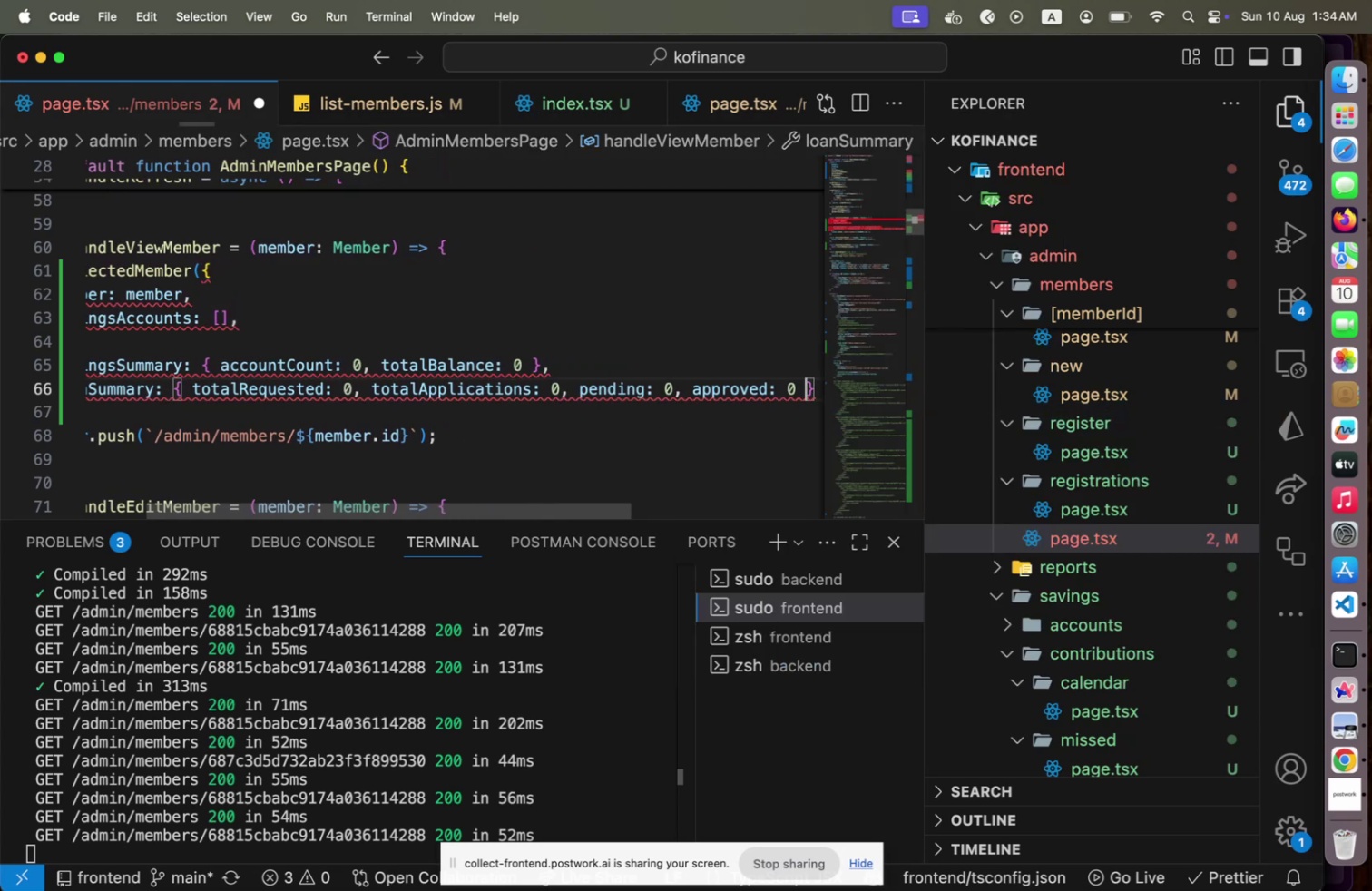 
key(Space)
 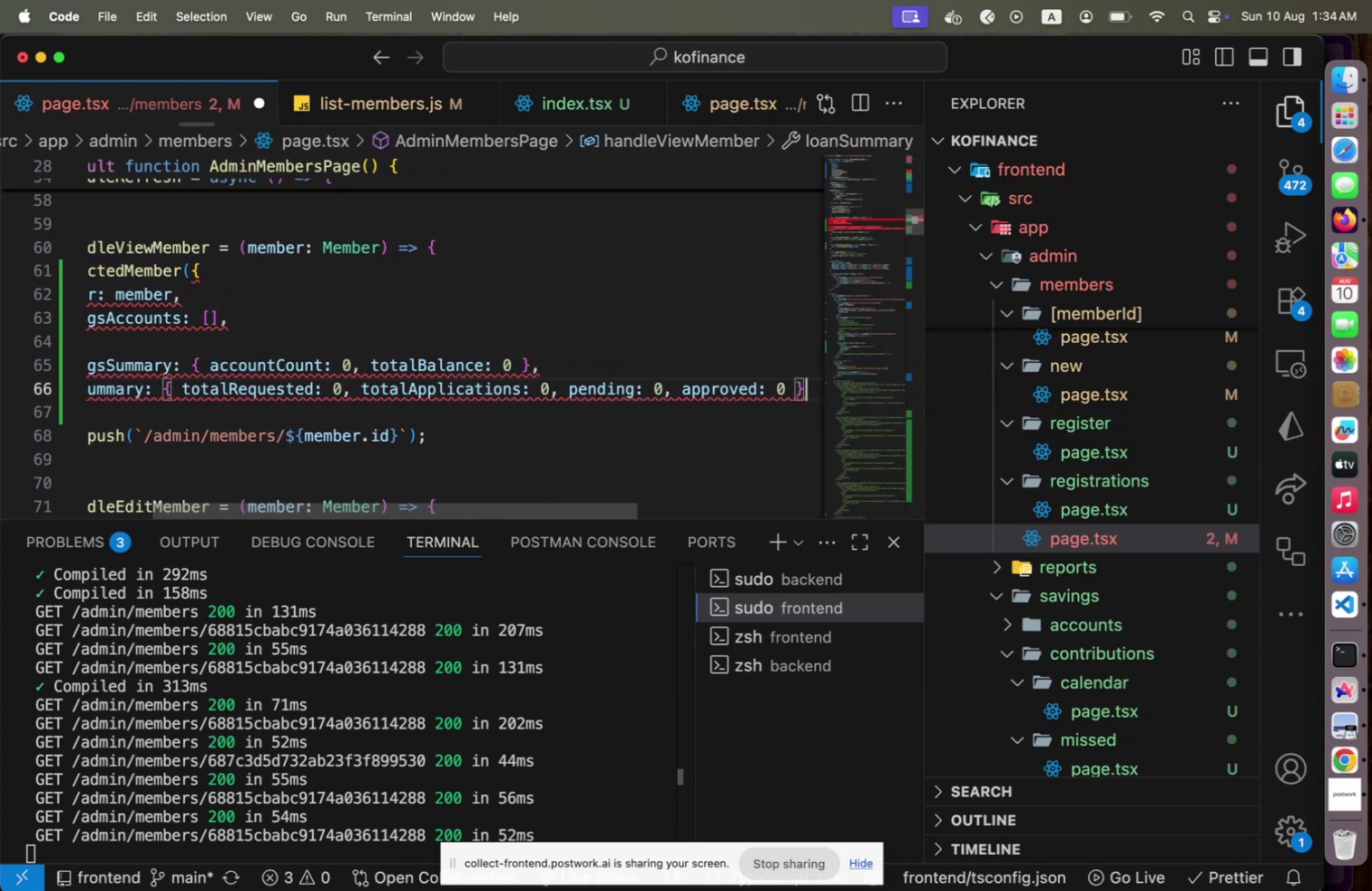 
key(ArrowRight)
 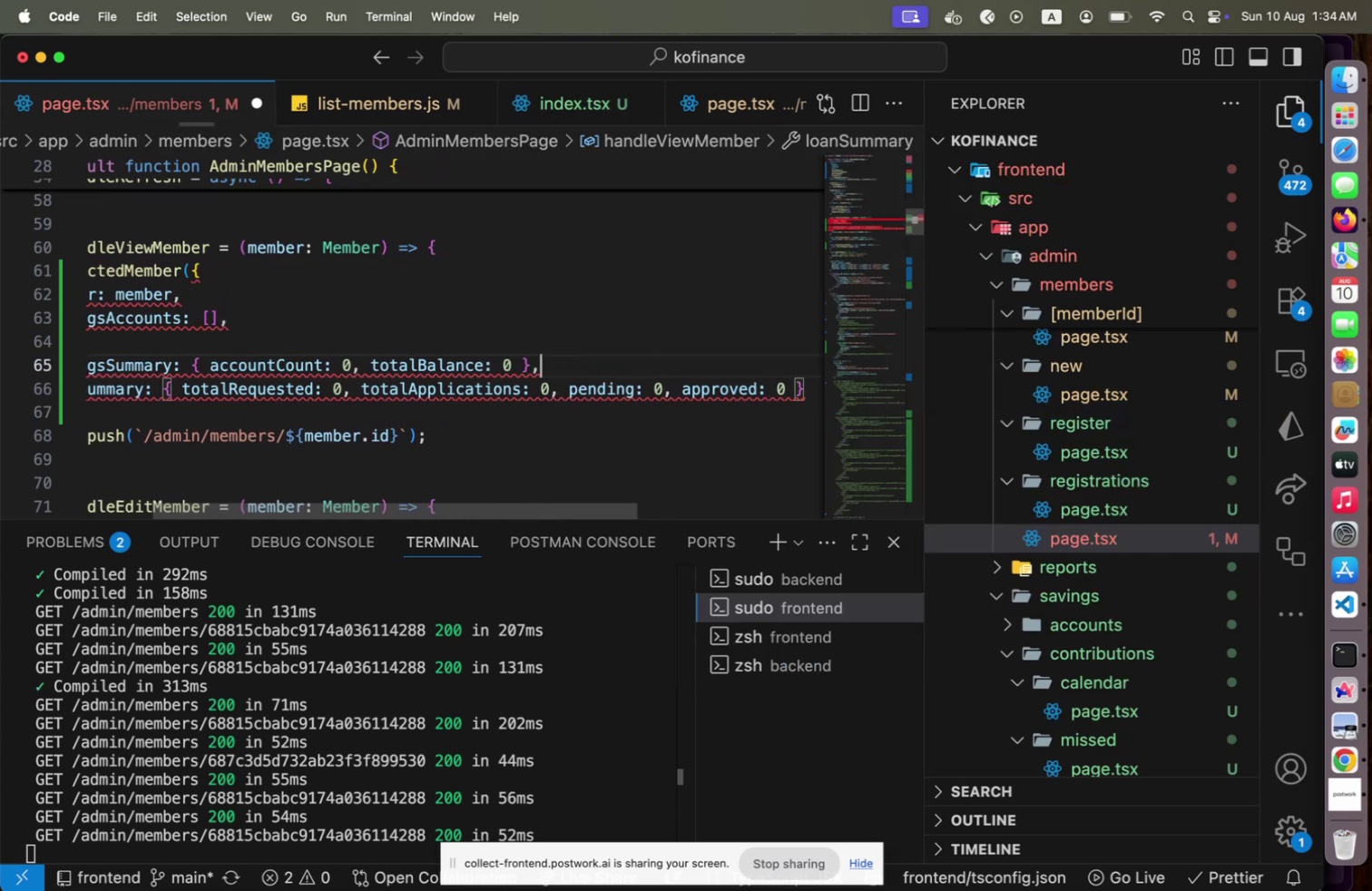 
key(ArrowUp)
 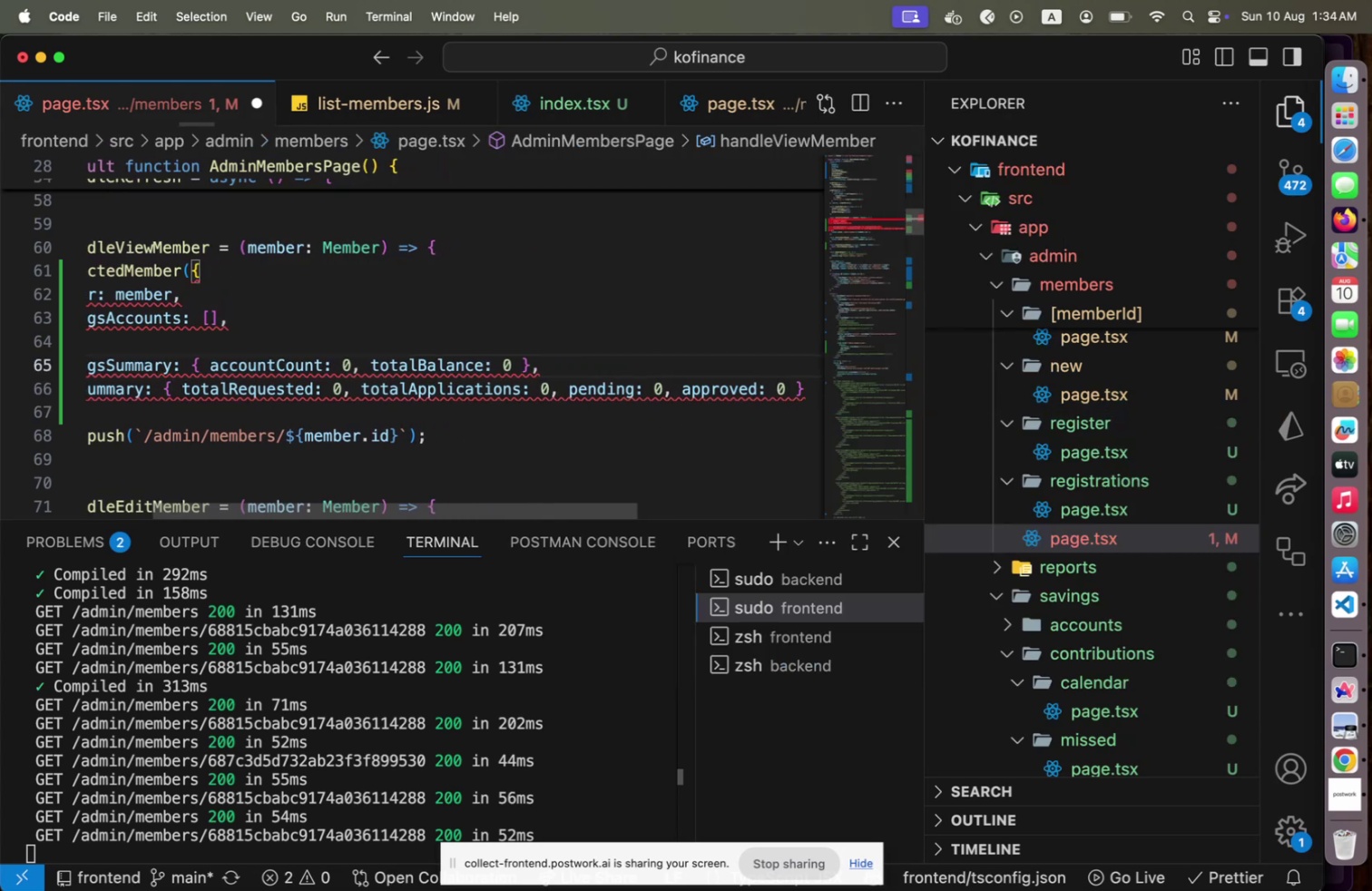 
key(Enter)
 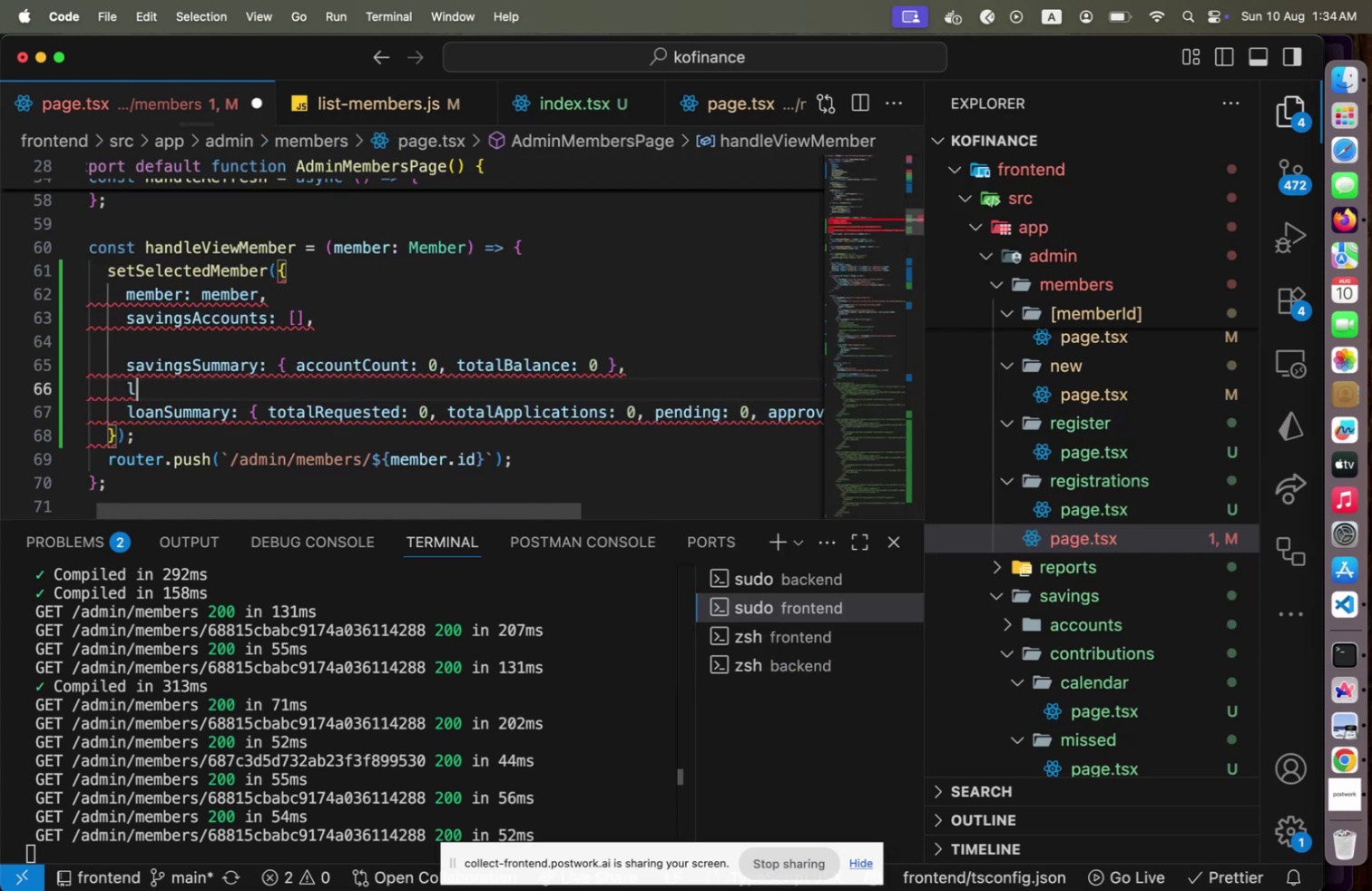 
key(L)
 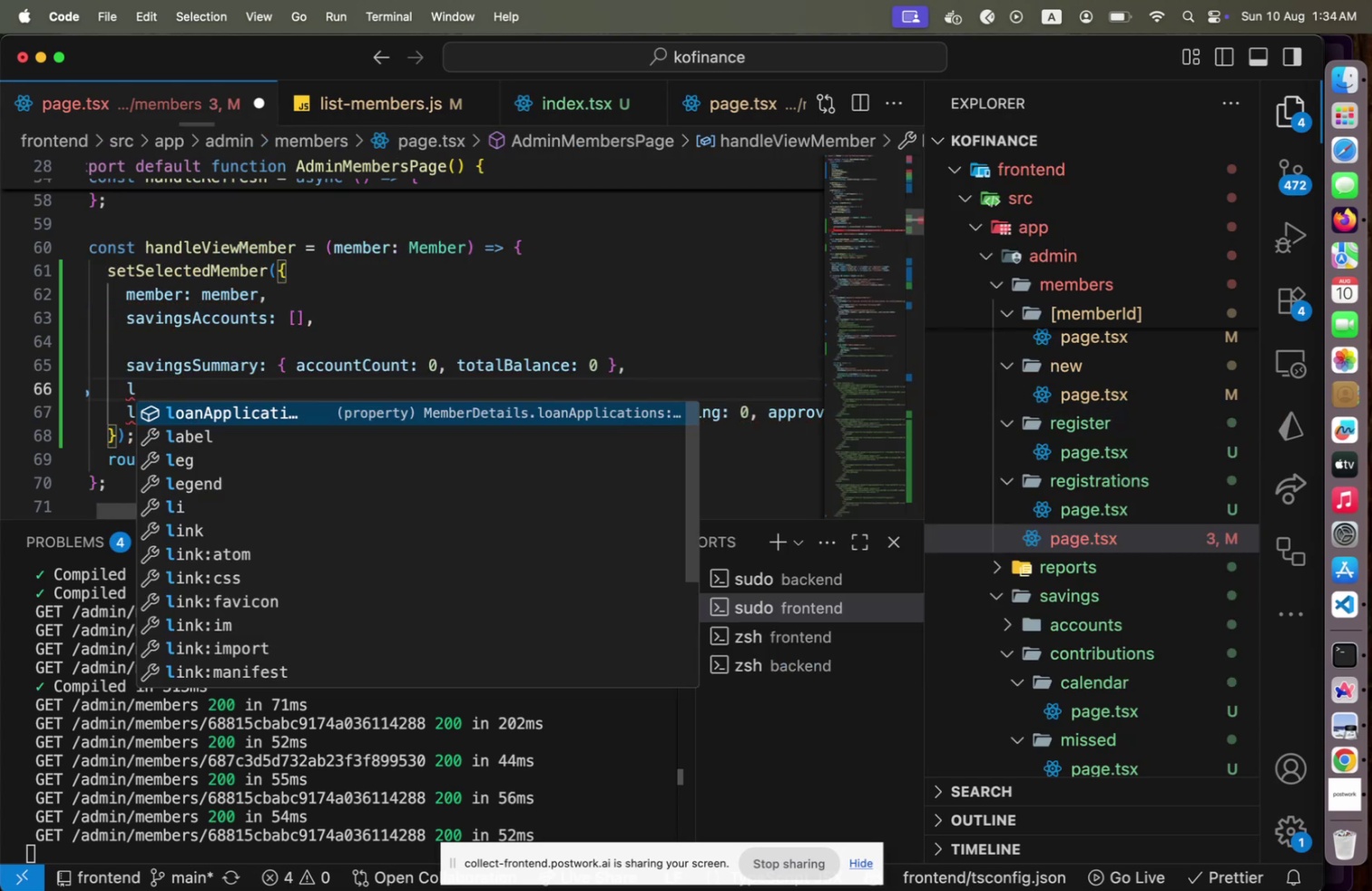 
key(Enter)
 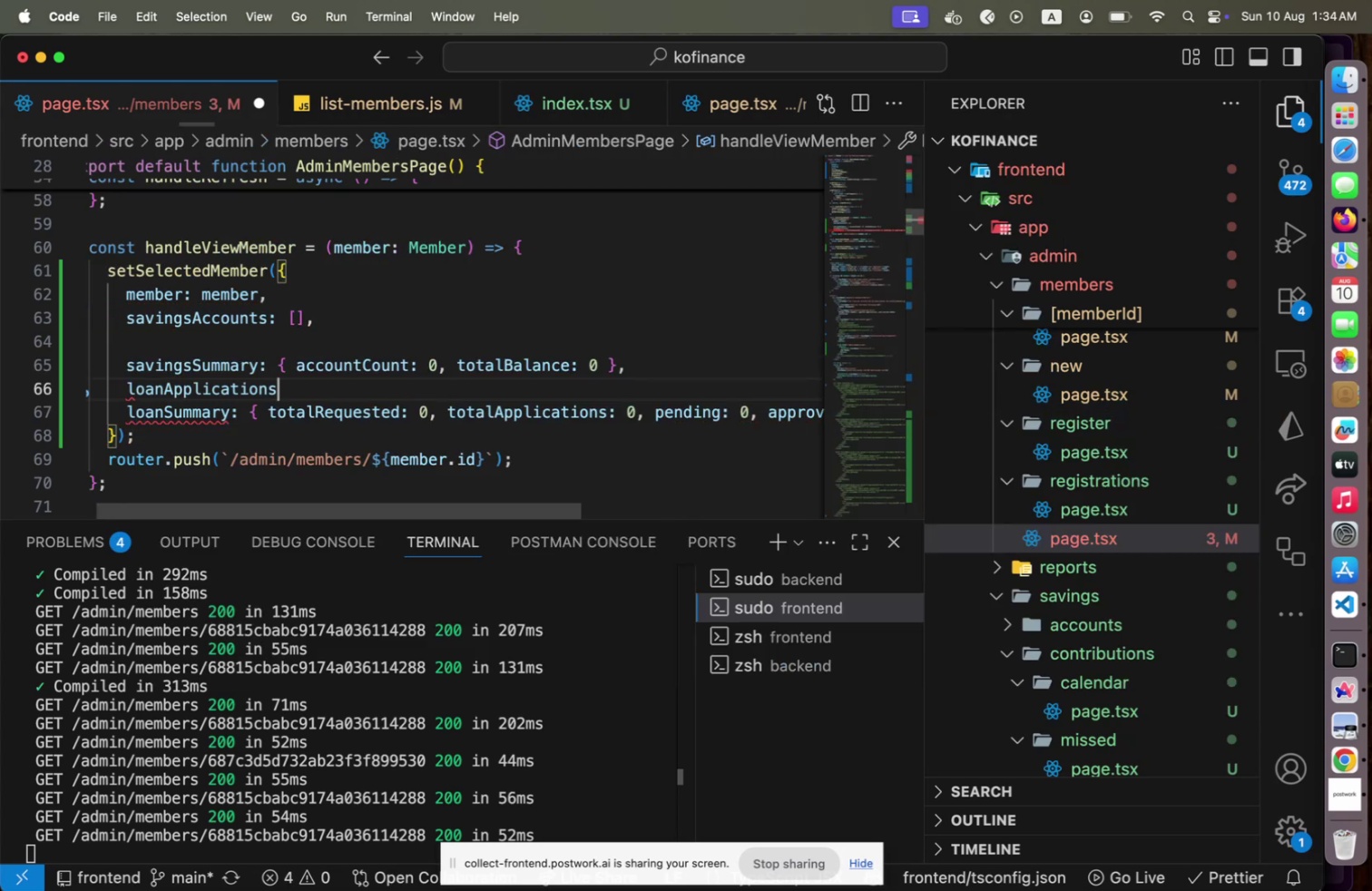 
key(Shift+ShiftLeft)
 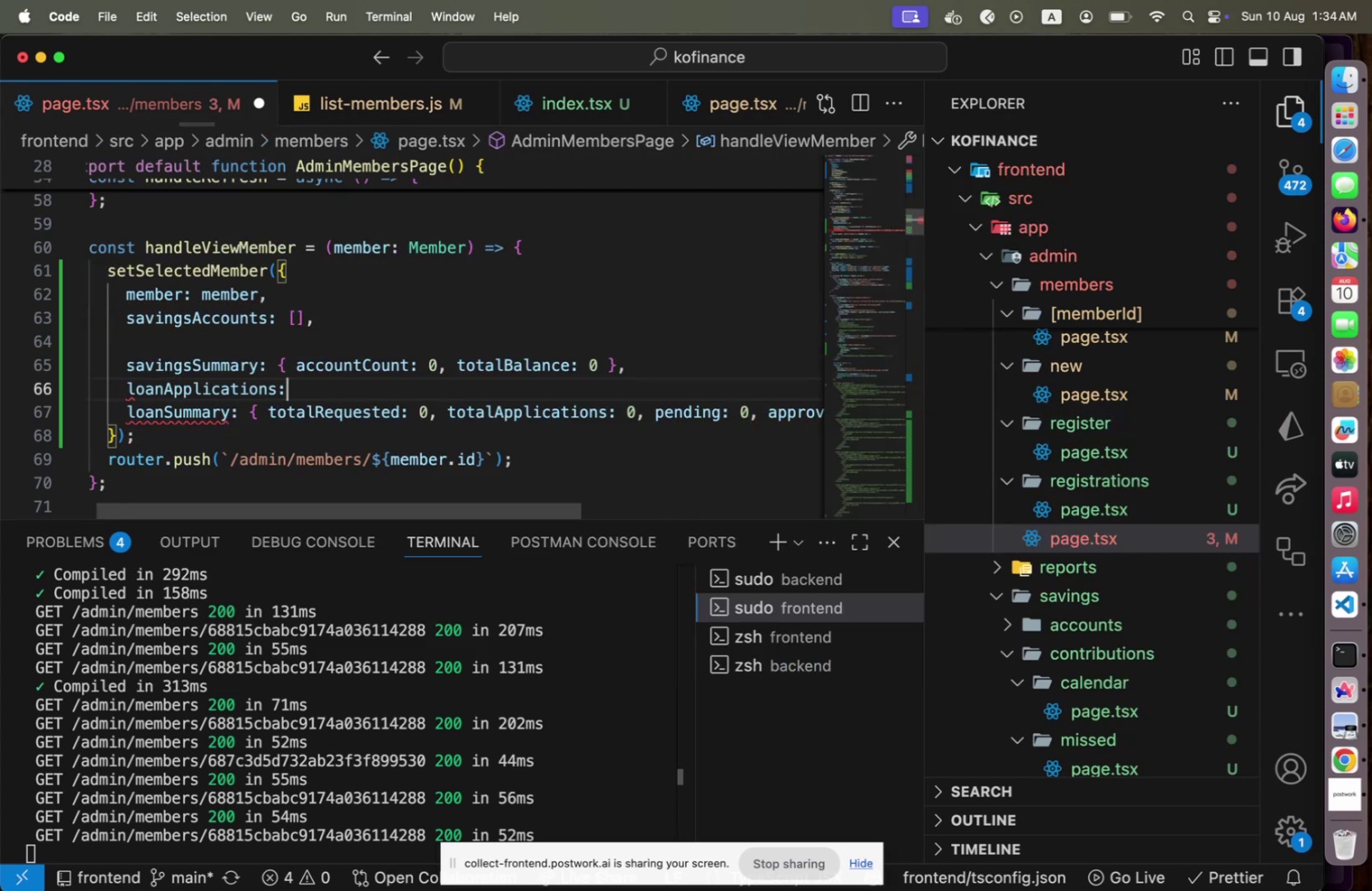 
key(Shift+Semicolon)
 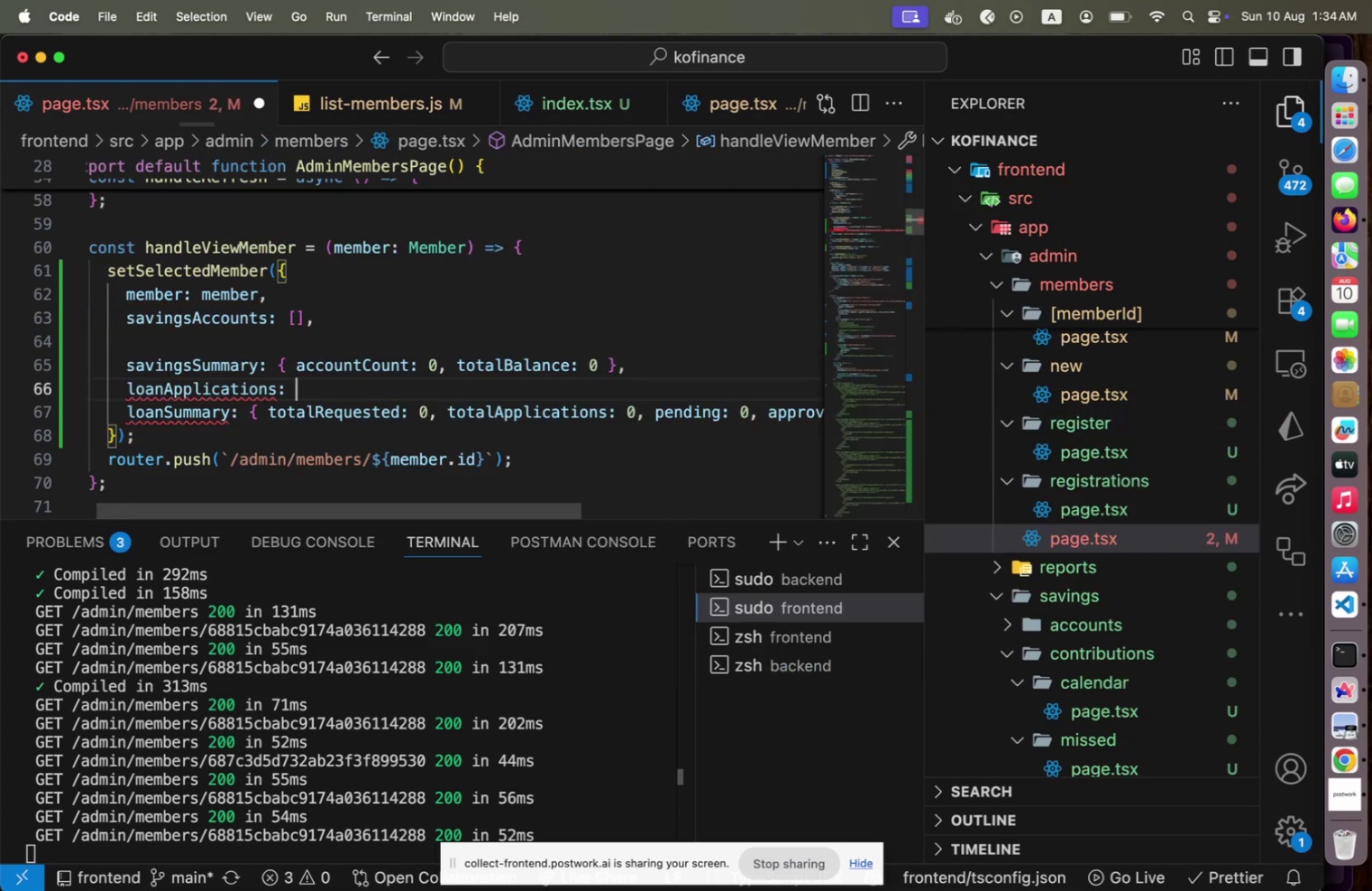 
key(Shift+Space)
 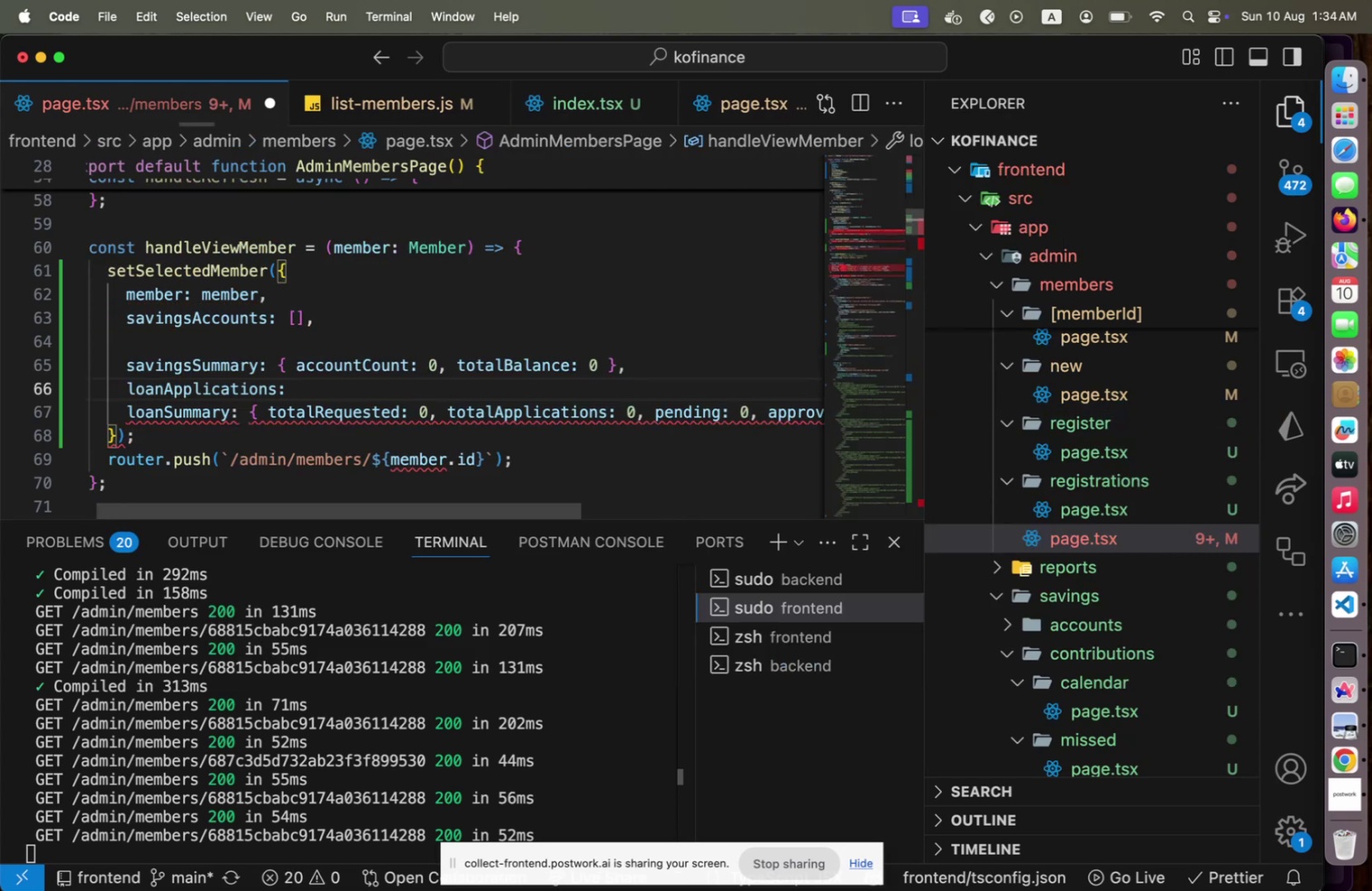 
key(BracketLeft)
 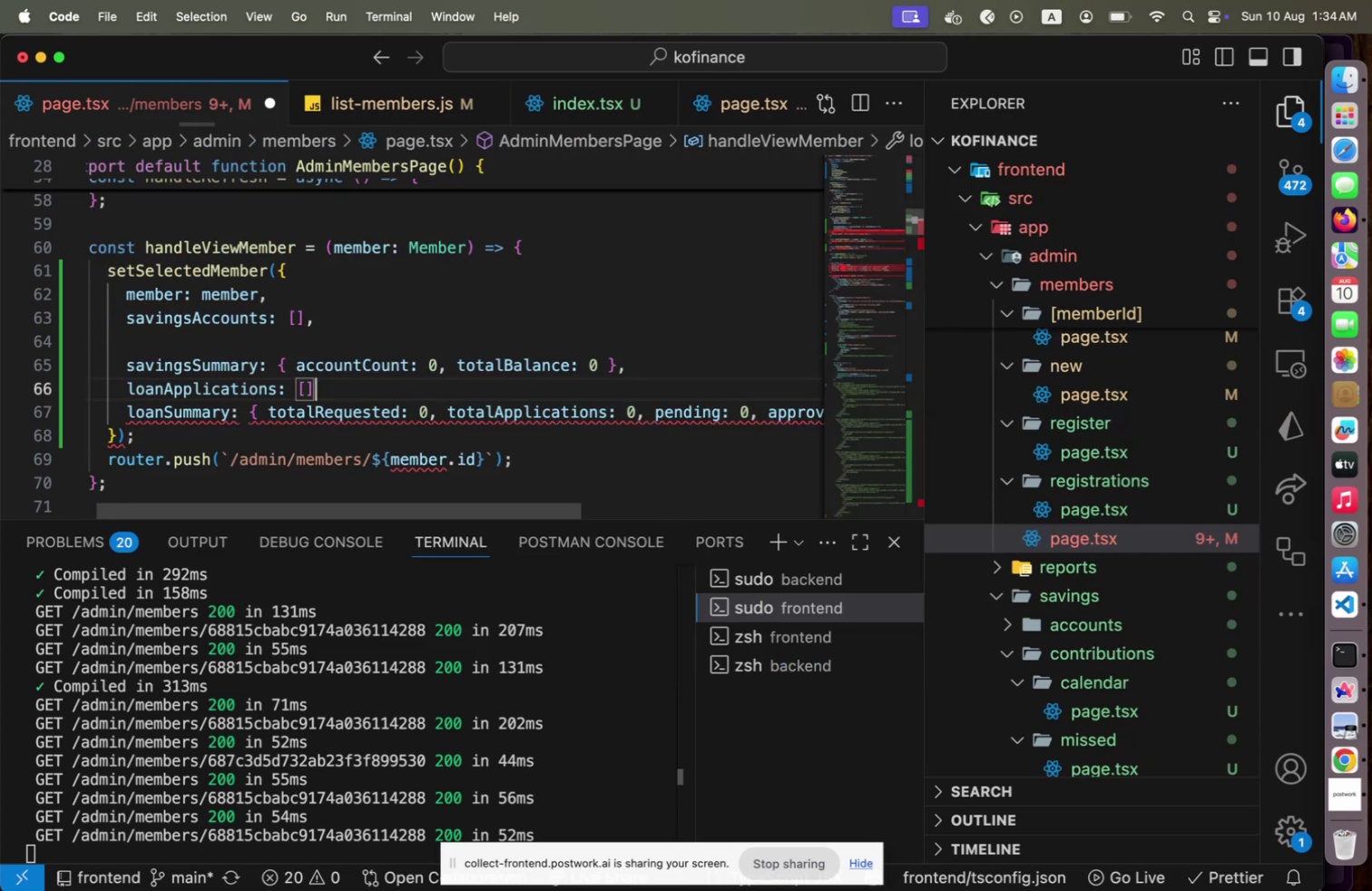 
key(ArrowRight)
 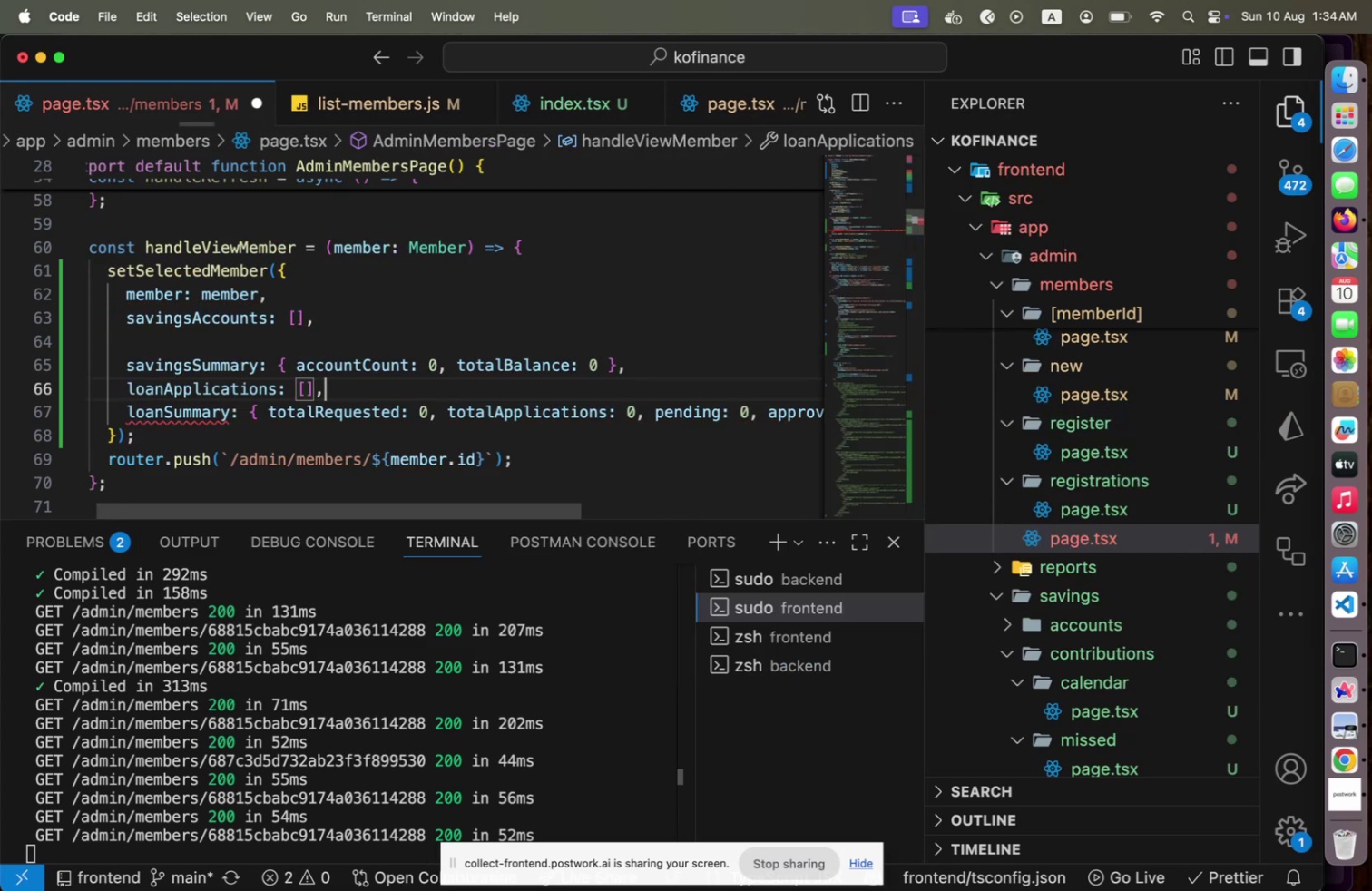 
key(Comma)
 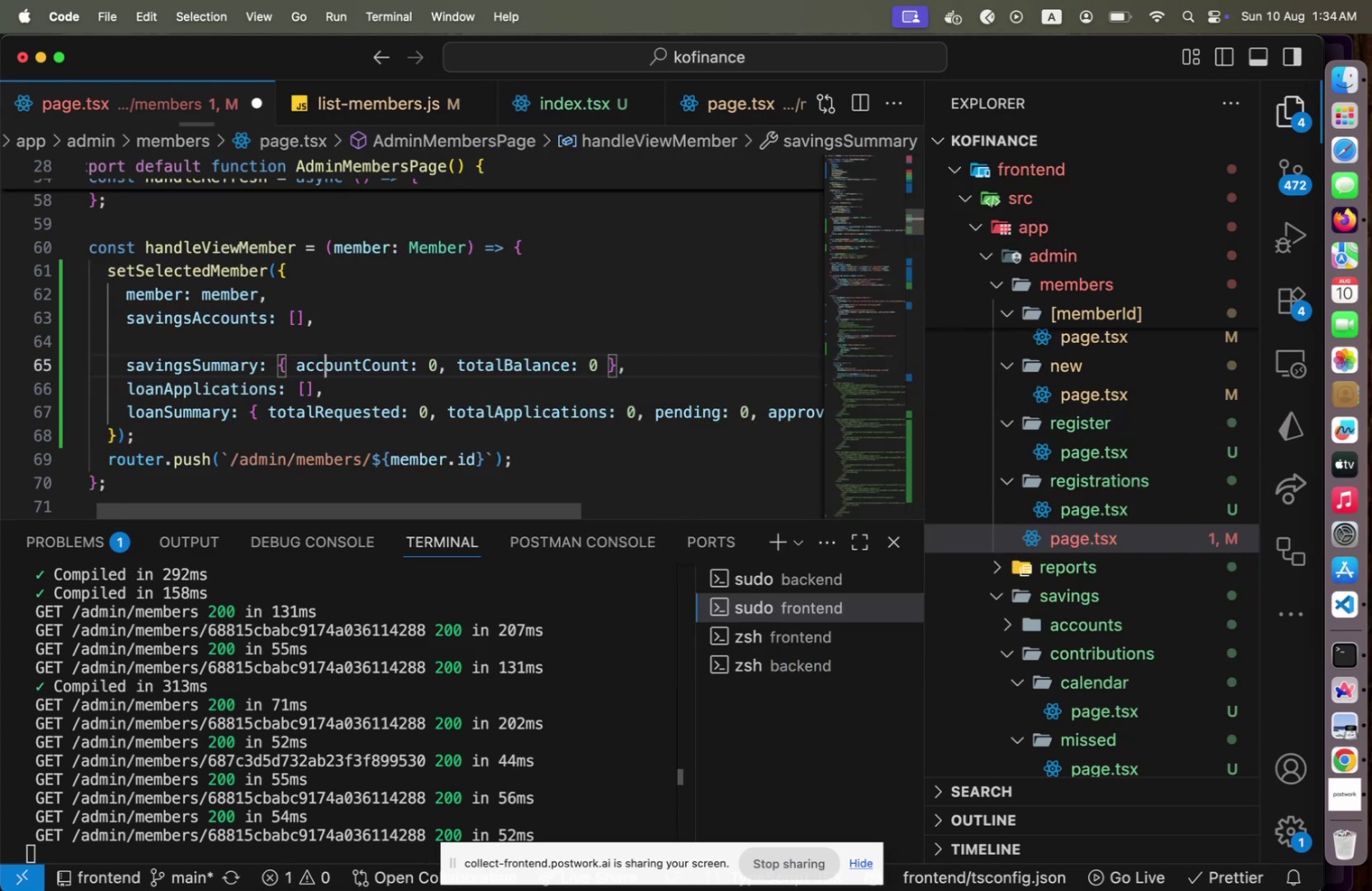 
key(ArrowUp)
 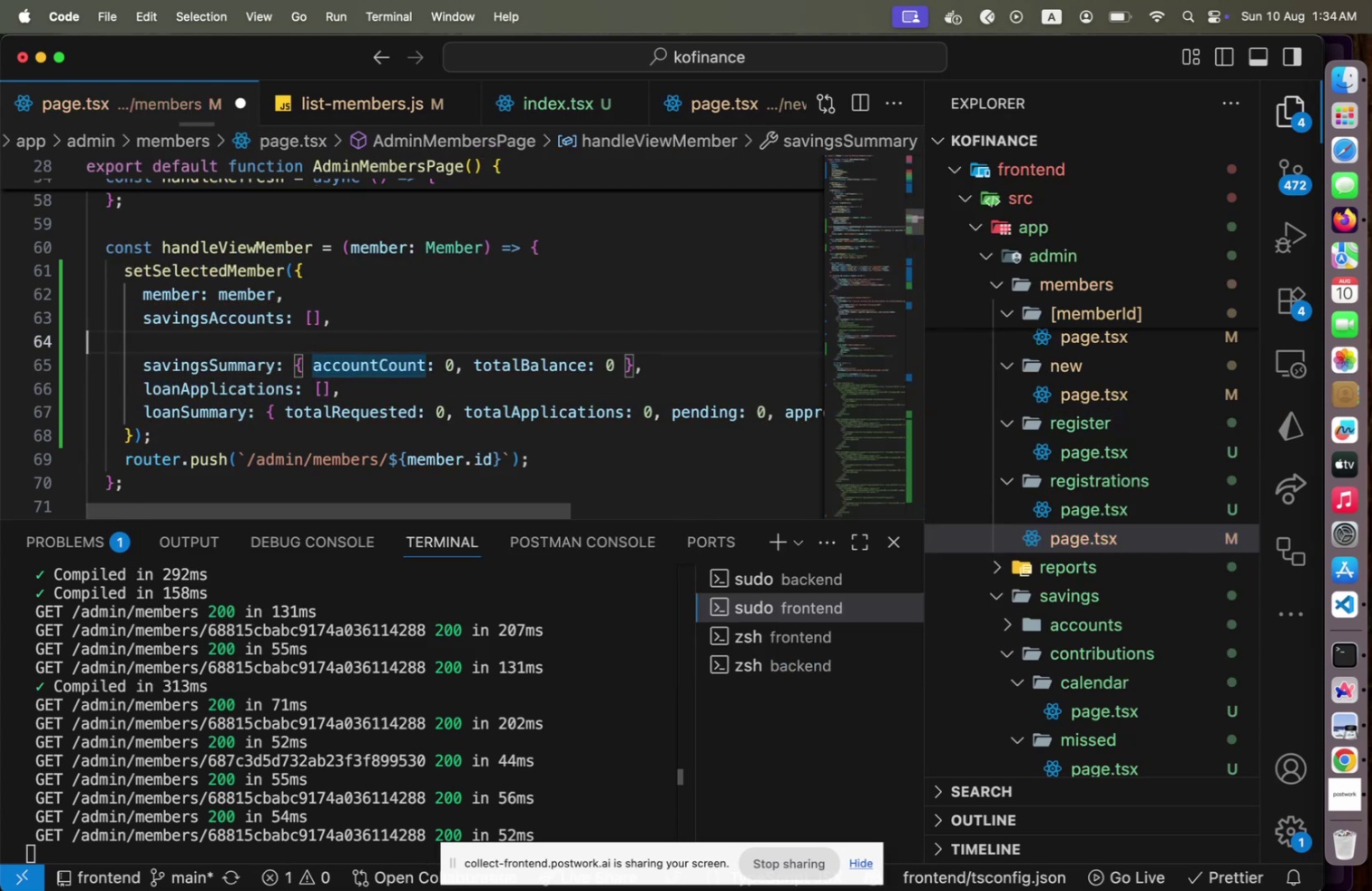 
key(ArrowUp)
 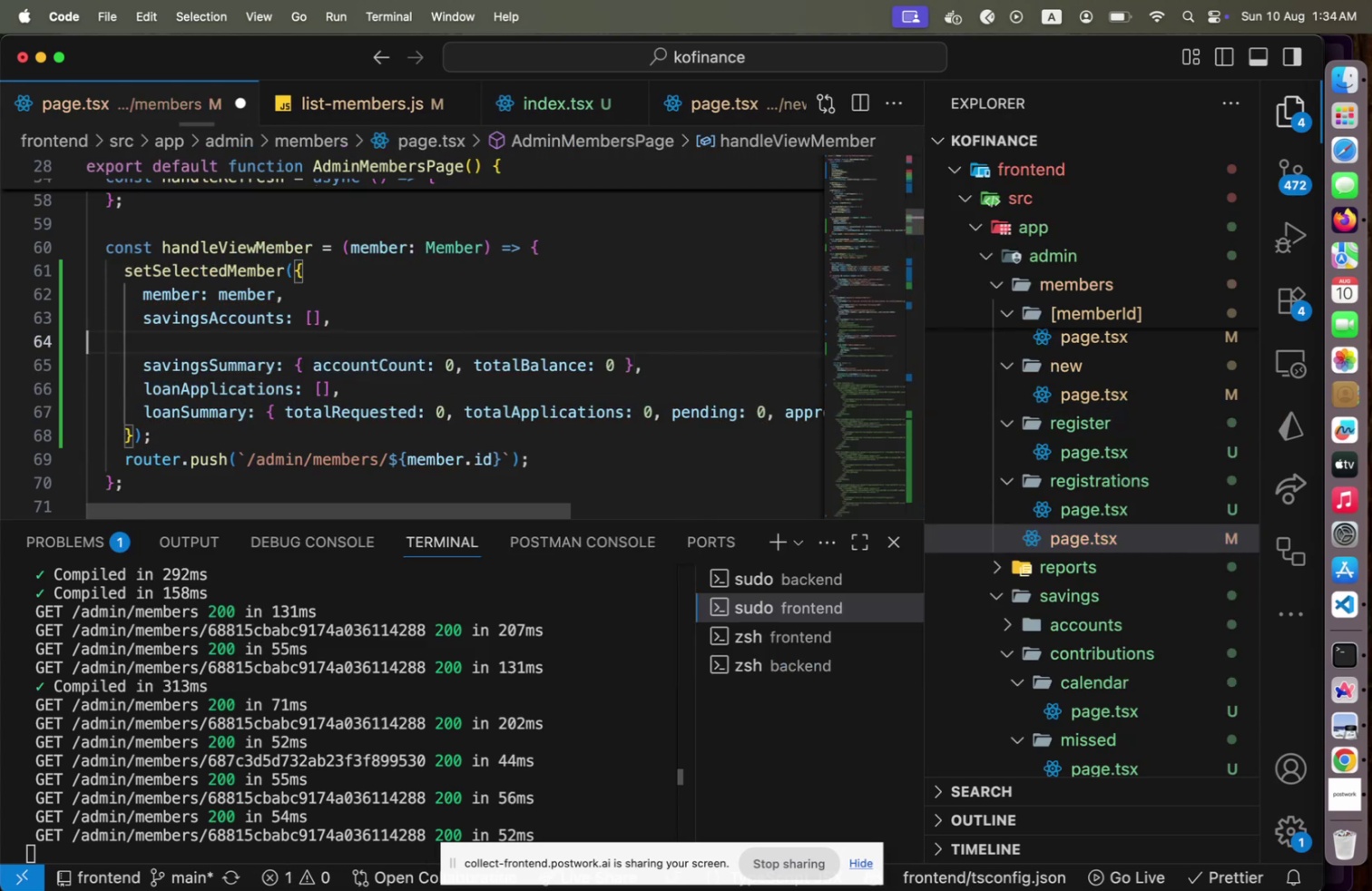 
key(Shift+ShiftLeft)
 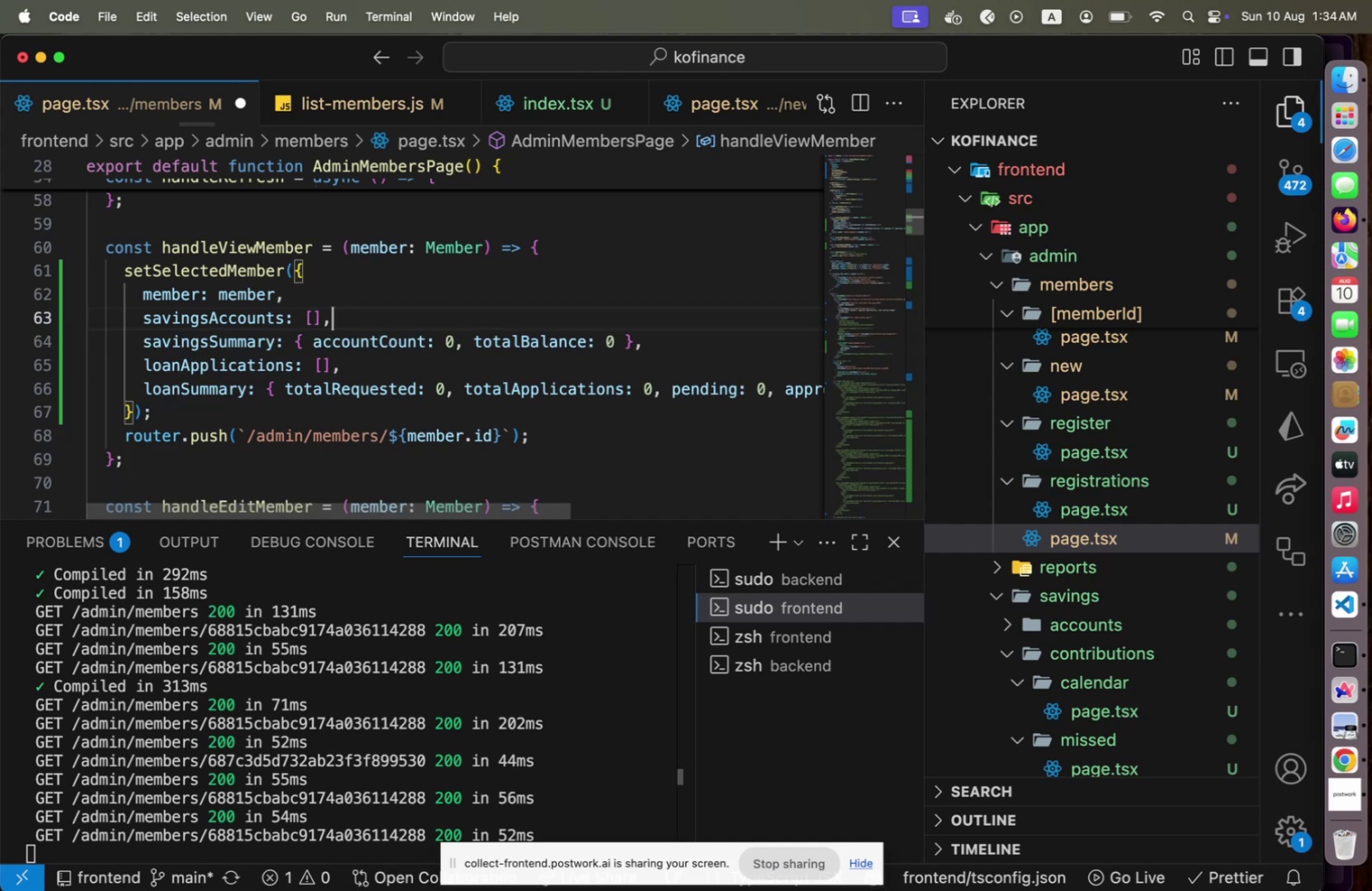 
key(Backspace)
 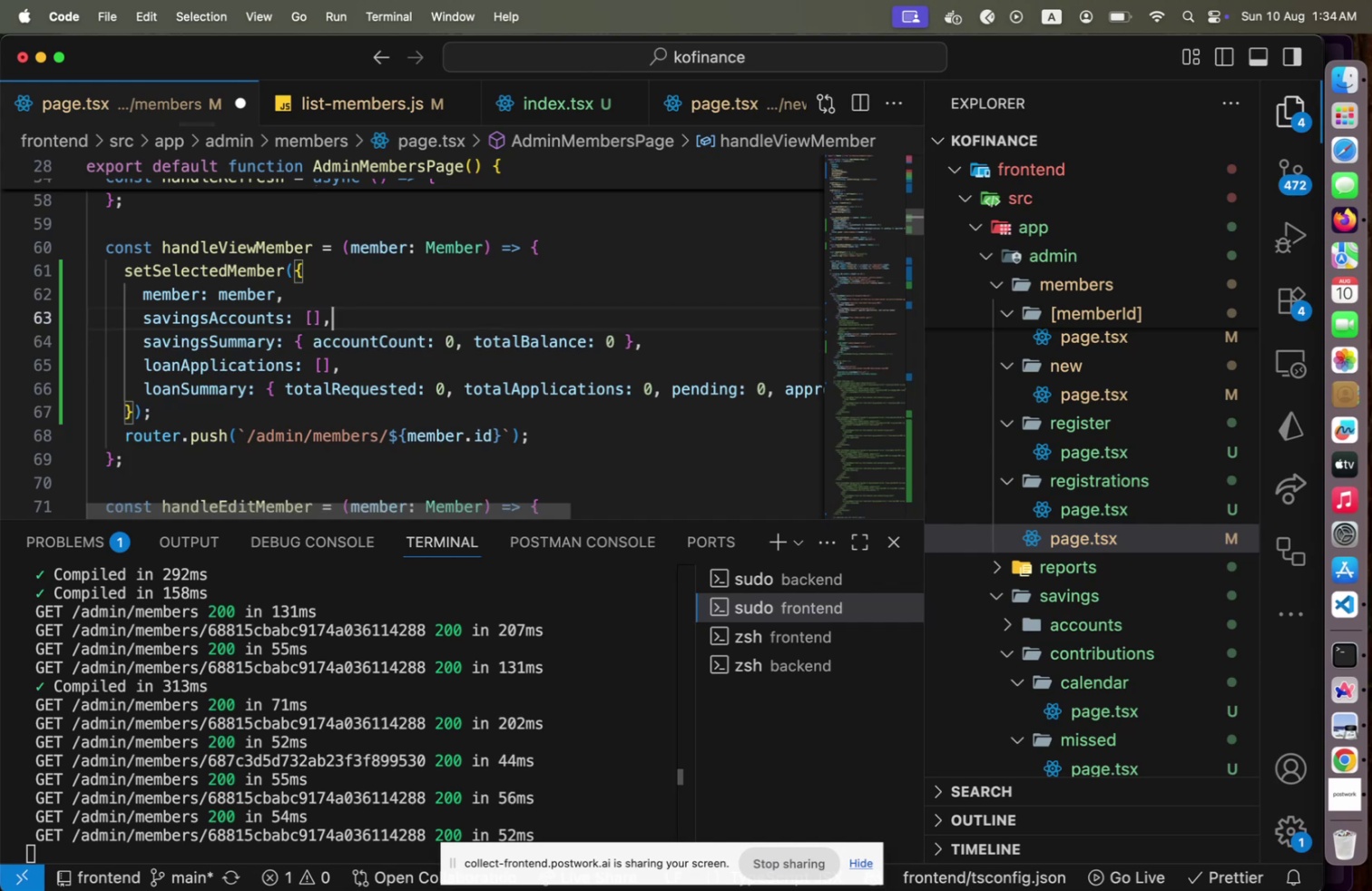 
key(Alt+Shift+F)
 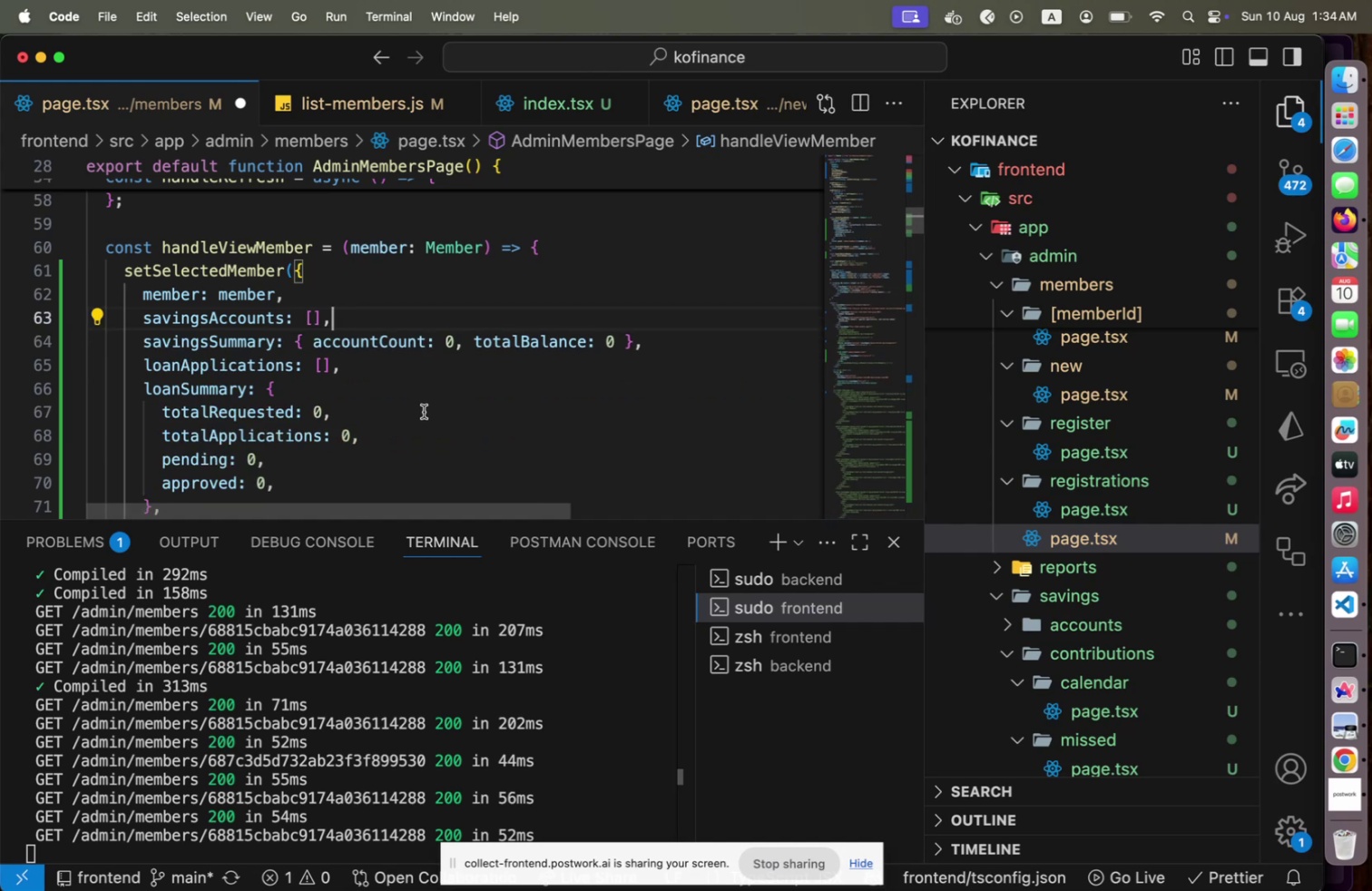 
scroll: coordinate [421, 415], scroll_direction: down, amount: 2.0
 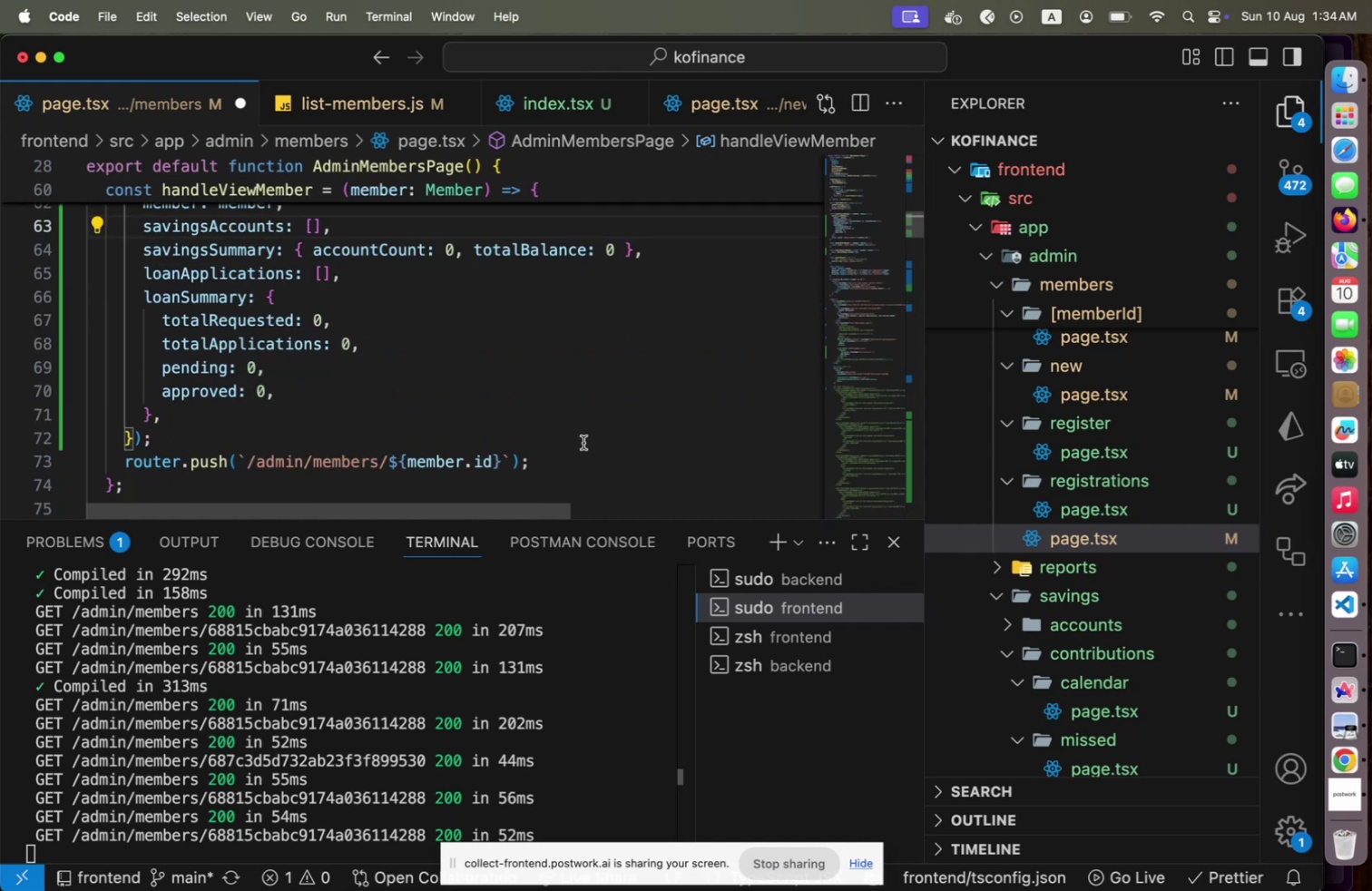 
hold_key(key=CommandLeft, duration=0.53)
 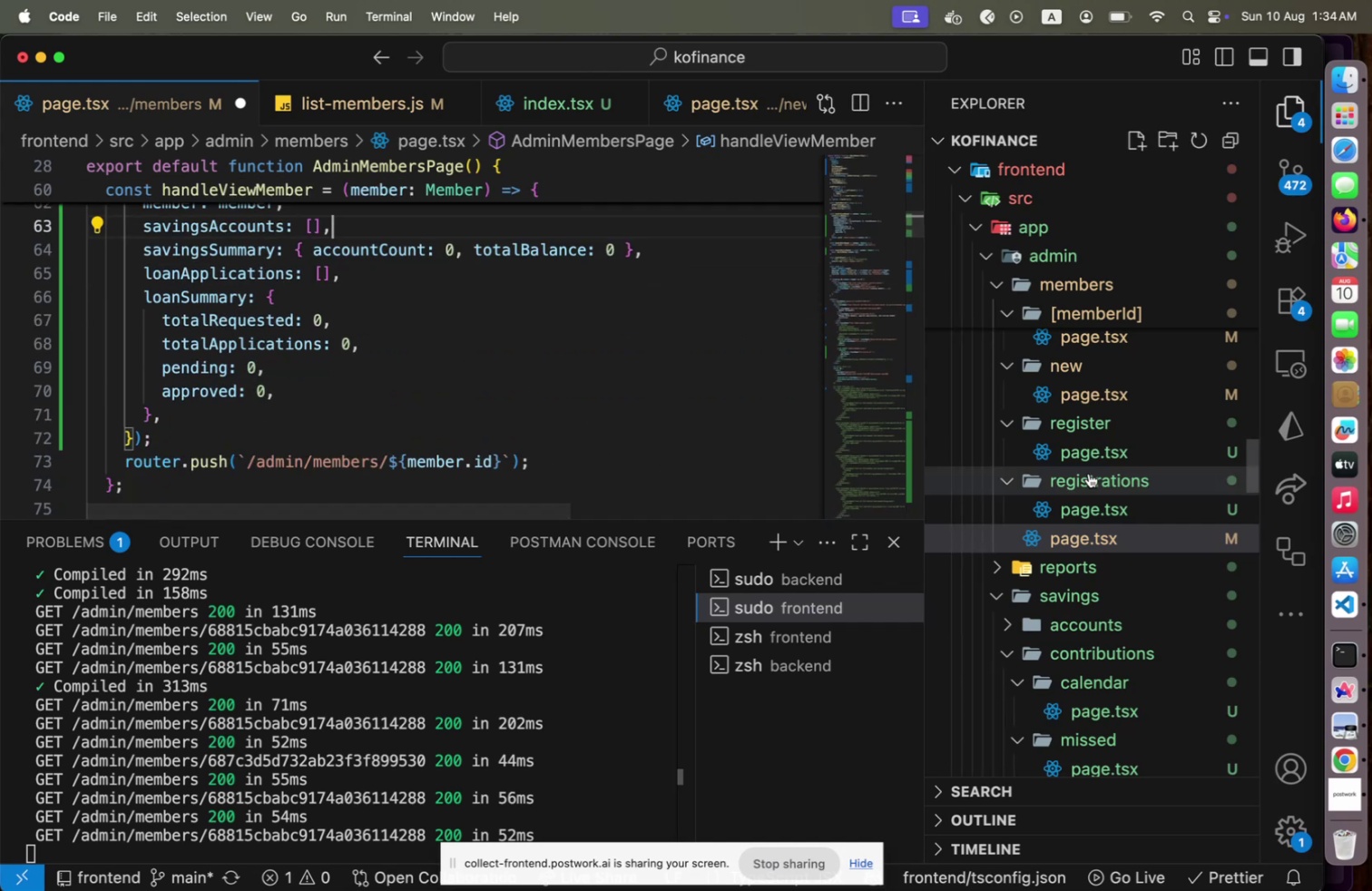 
hold_key(key=CommandLeft, duration=0.51)
 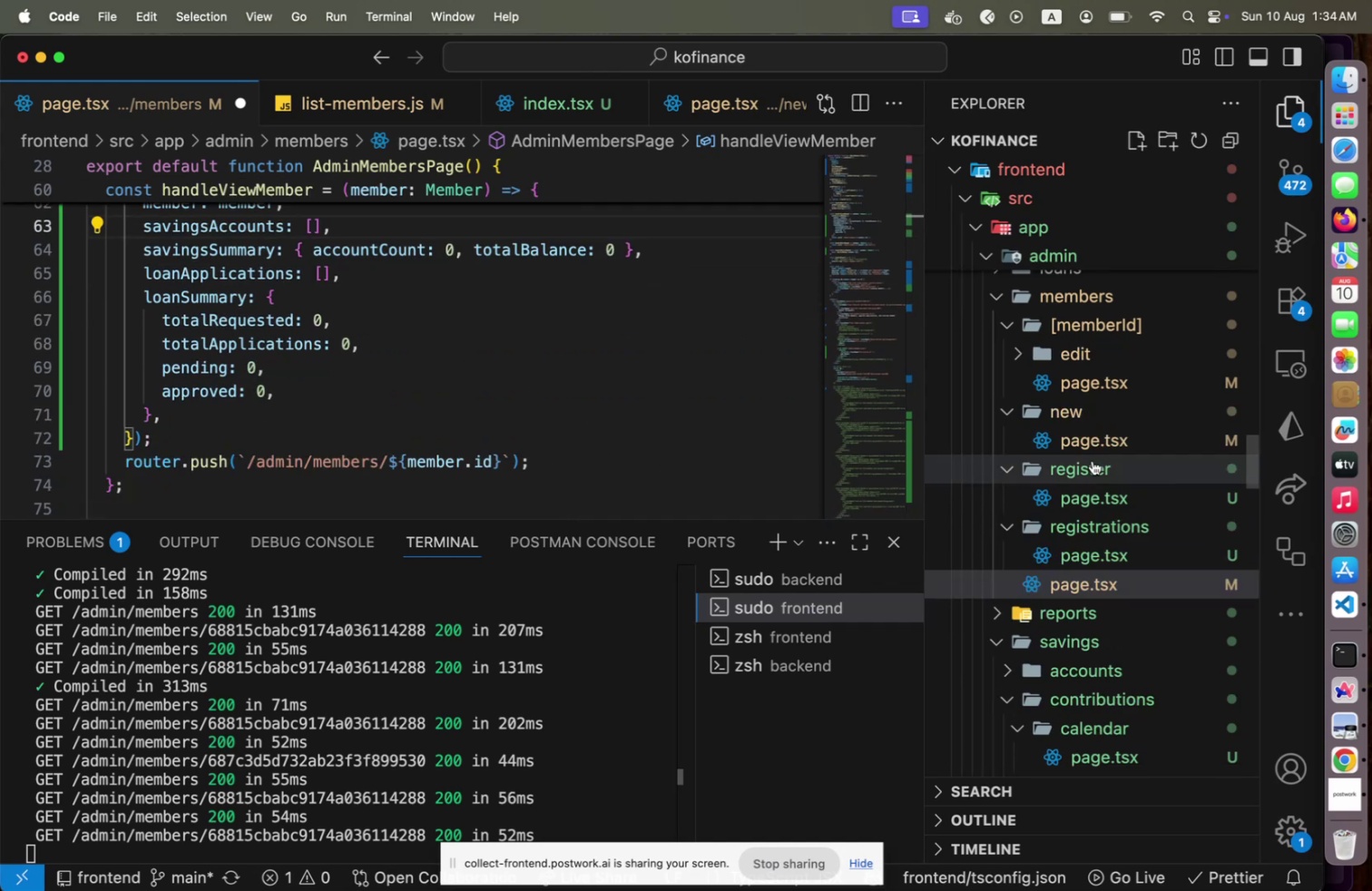 
scroll: coordinate [1093, 460], scroll_direction: up, amount: 2.0
 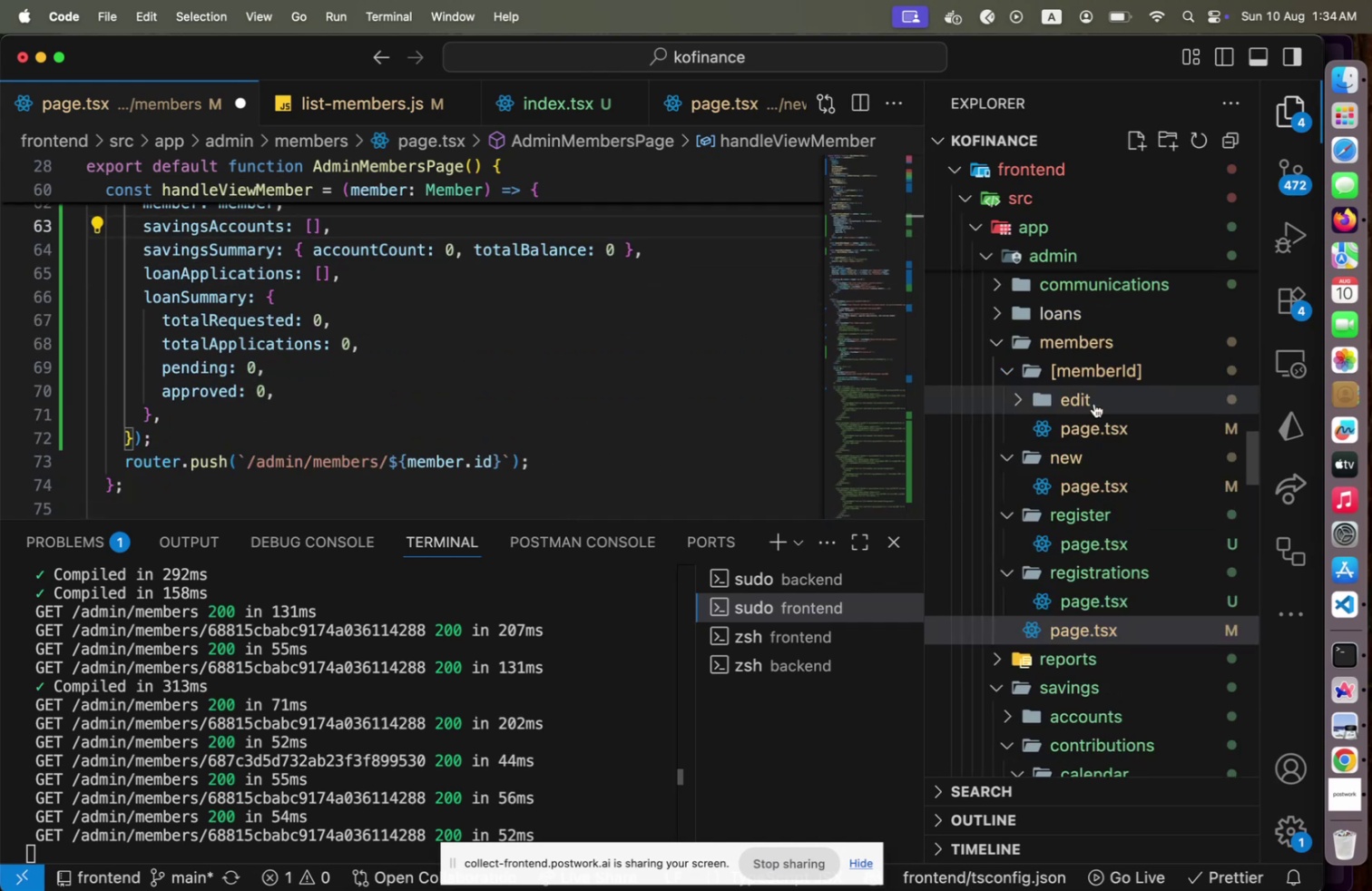 
key(Meta+CommandLeft)
 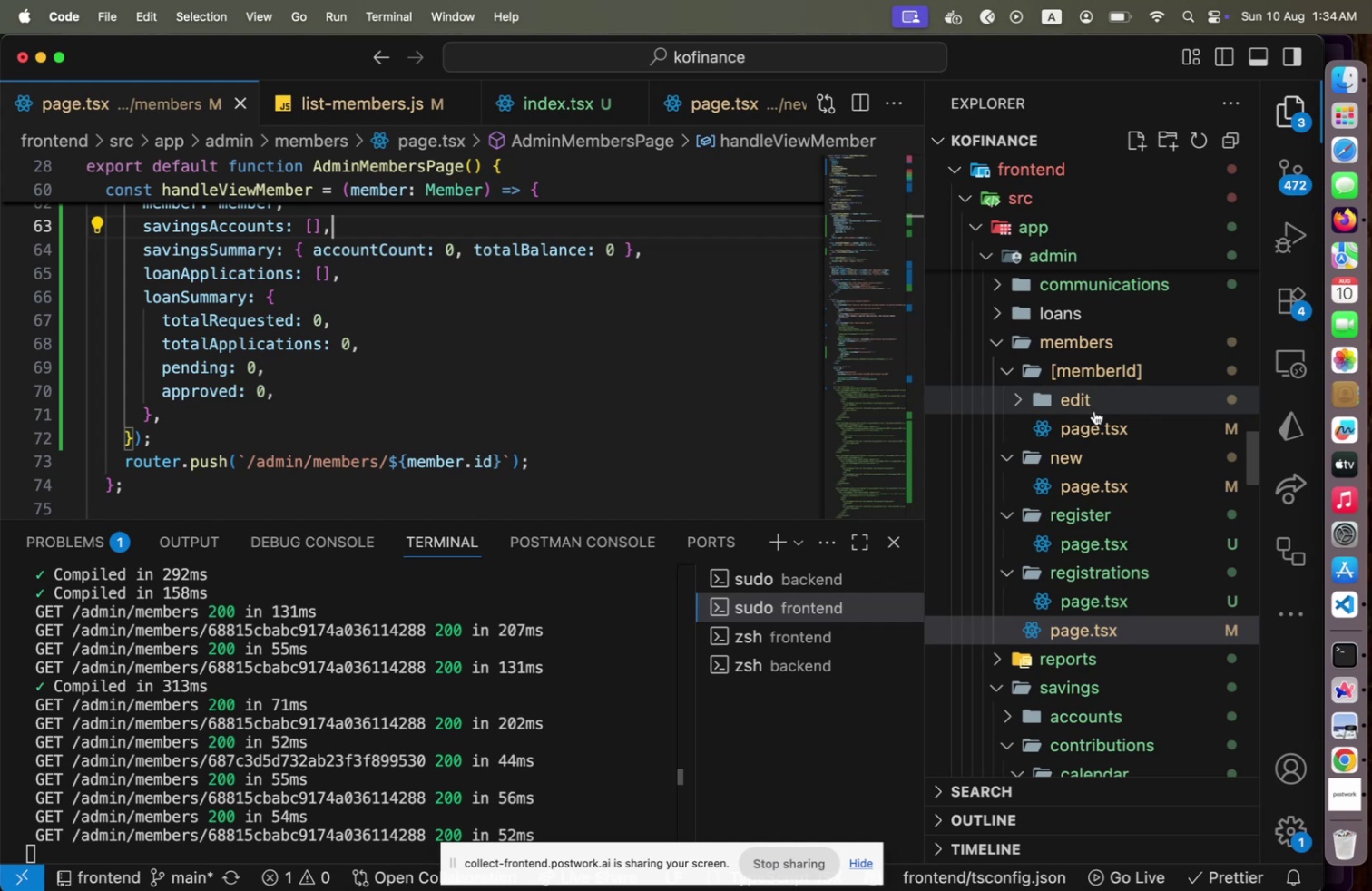 
key(Meta+S)
 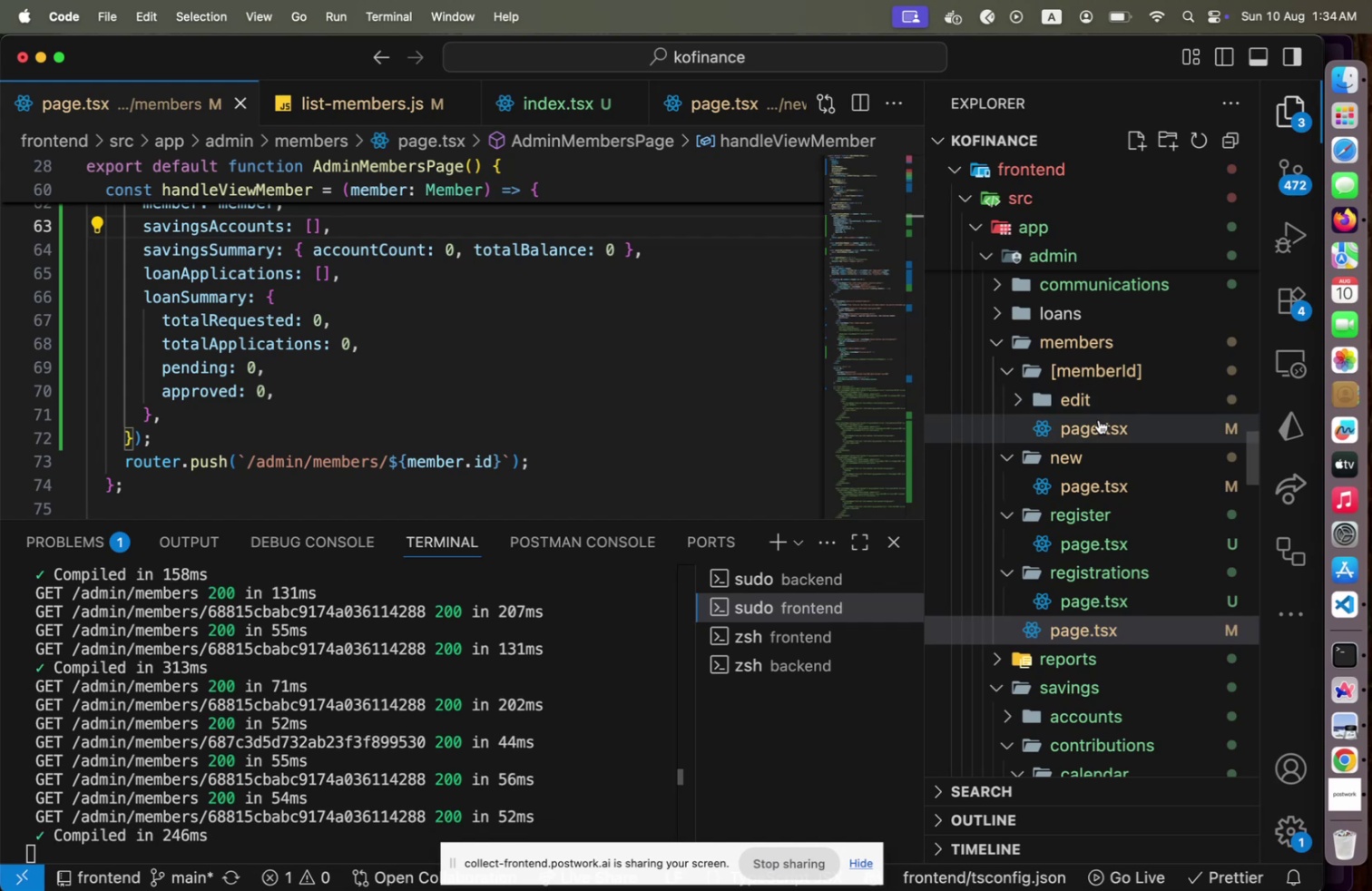 
left_click([1099, 419])
 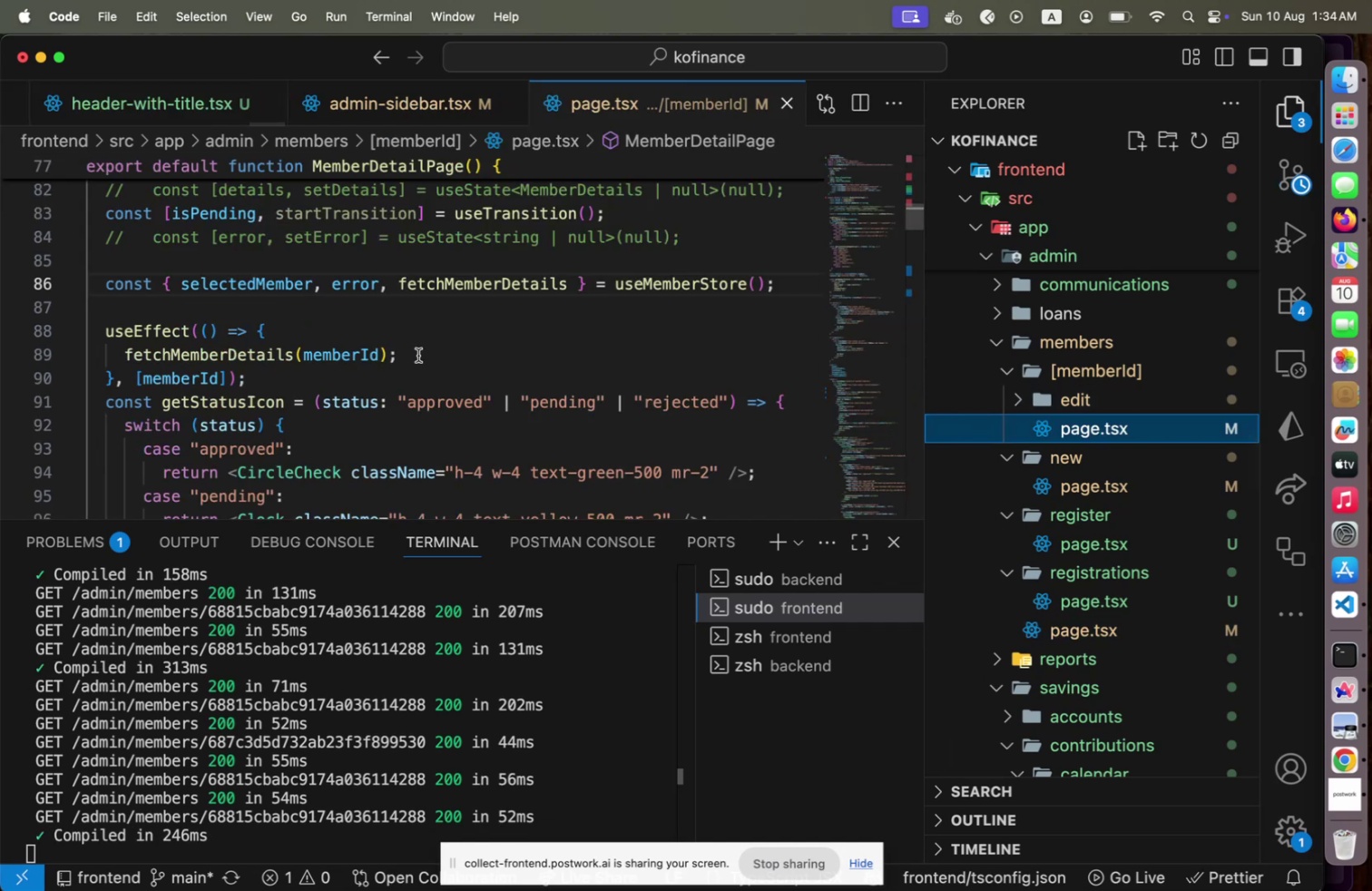 
left_click([421, 354])
 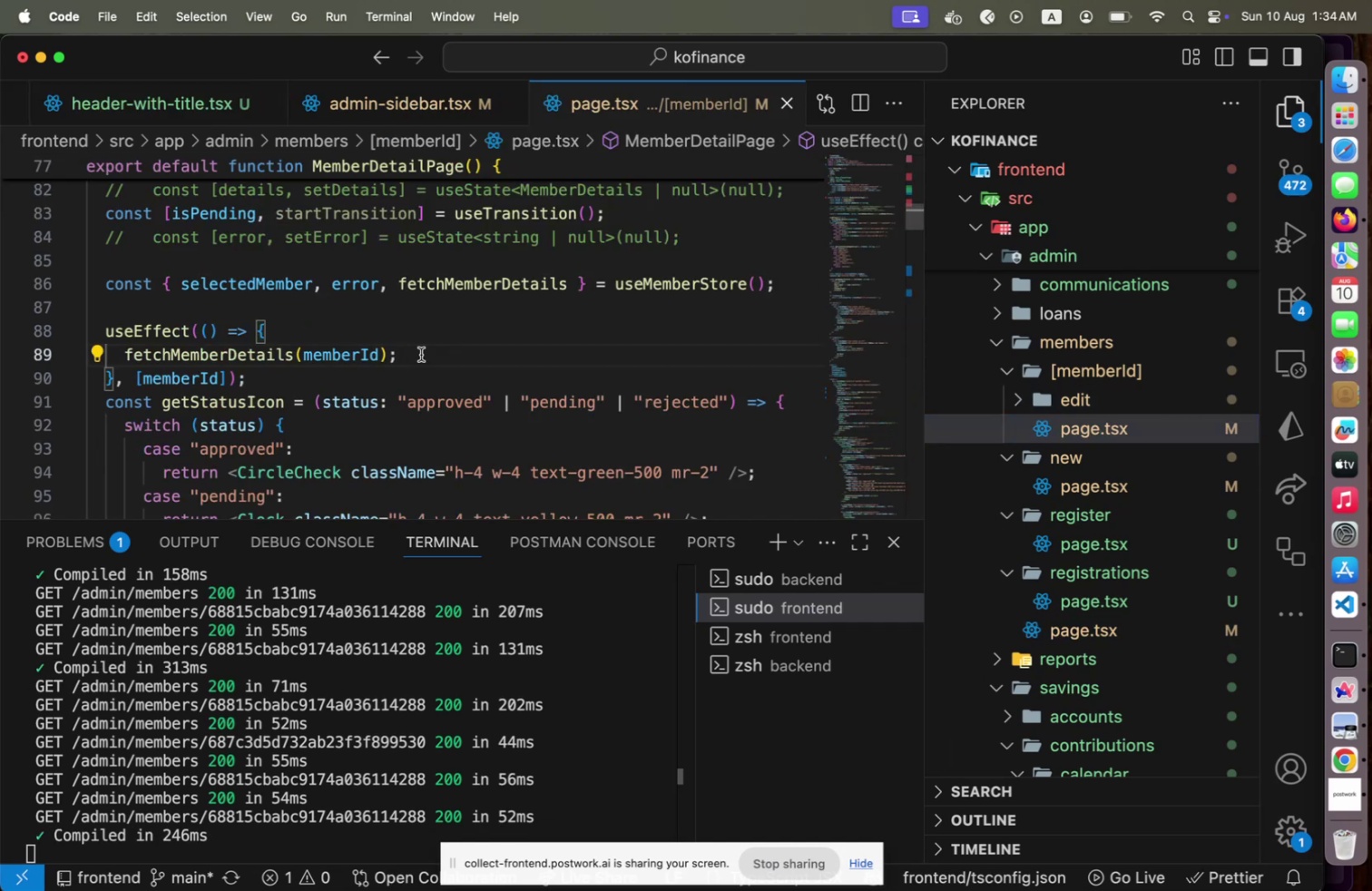 
key(ArrowDown)
 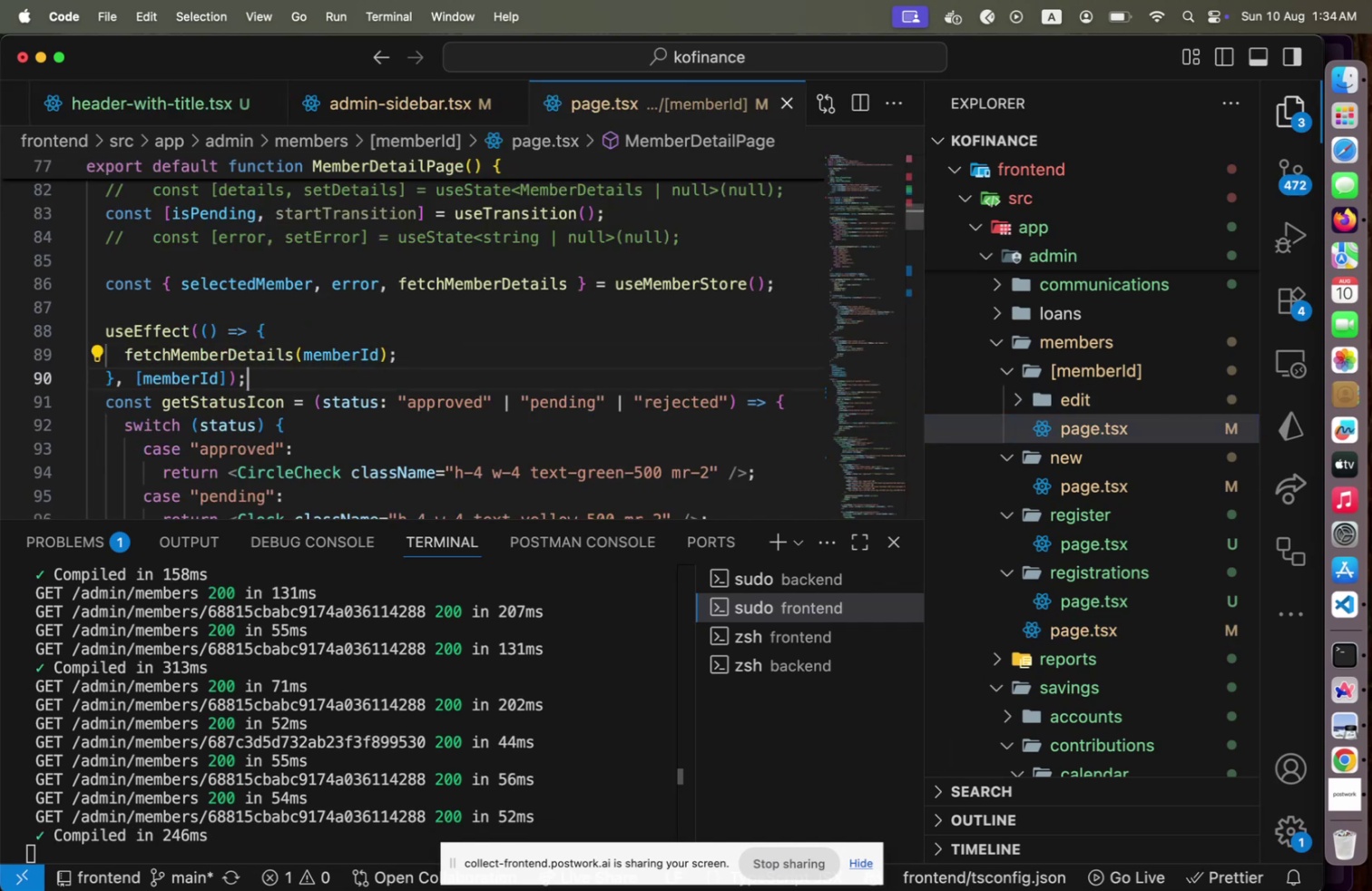 
key(ArrowDown)
 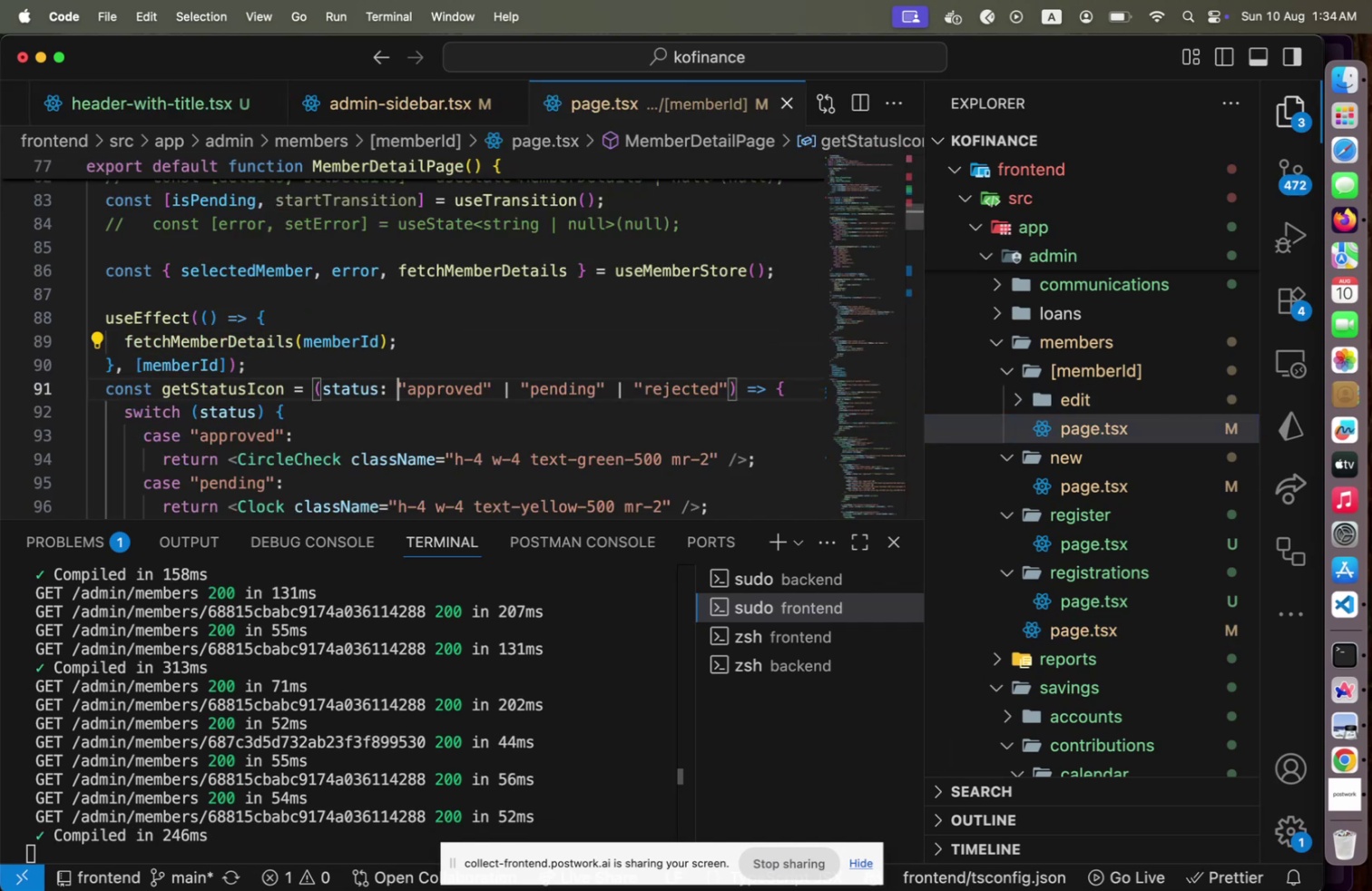 
key(Shift+ArrowUp)
 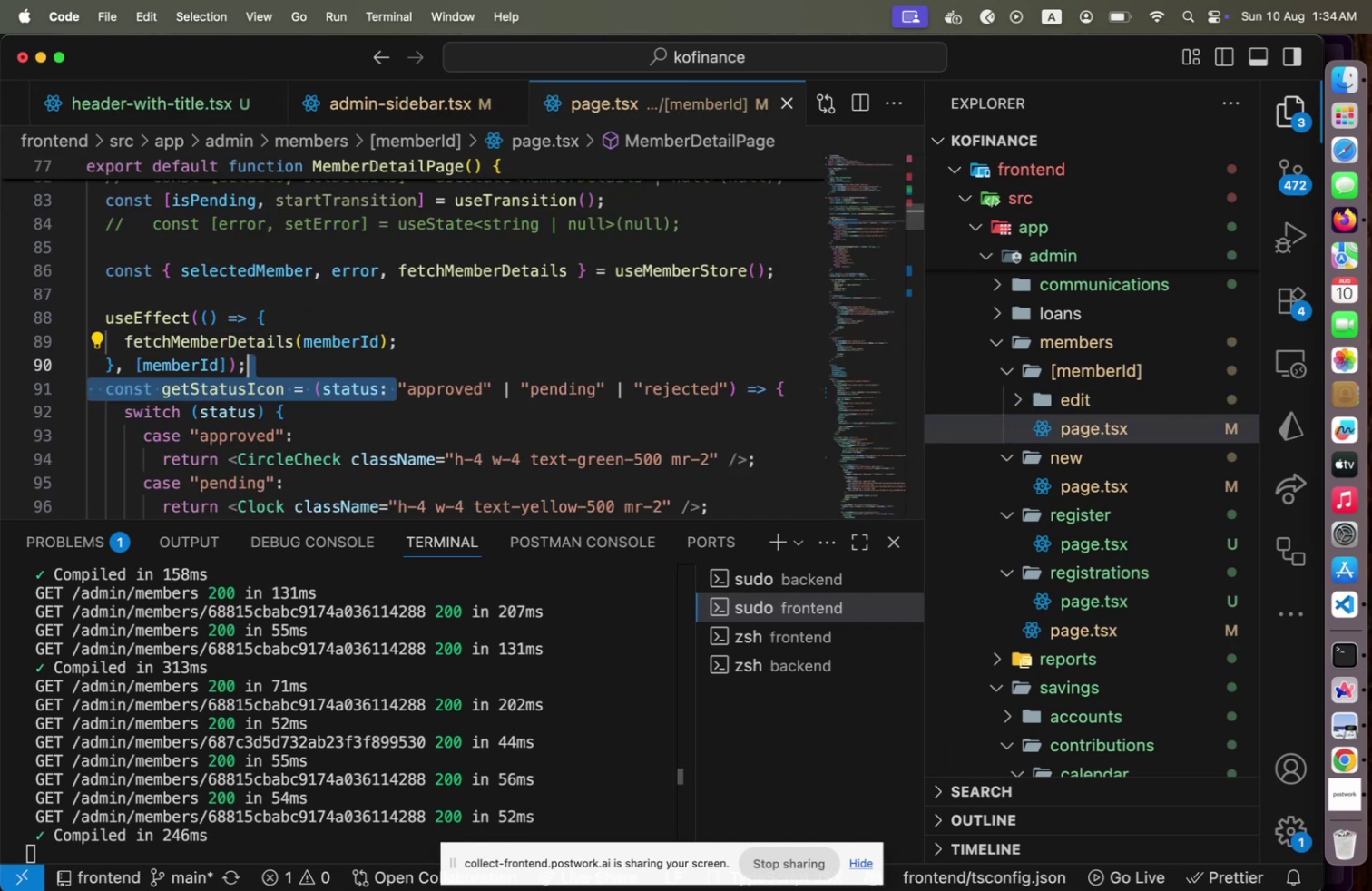 
key(ArrowLeft)
 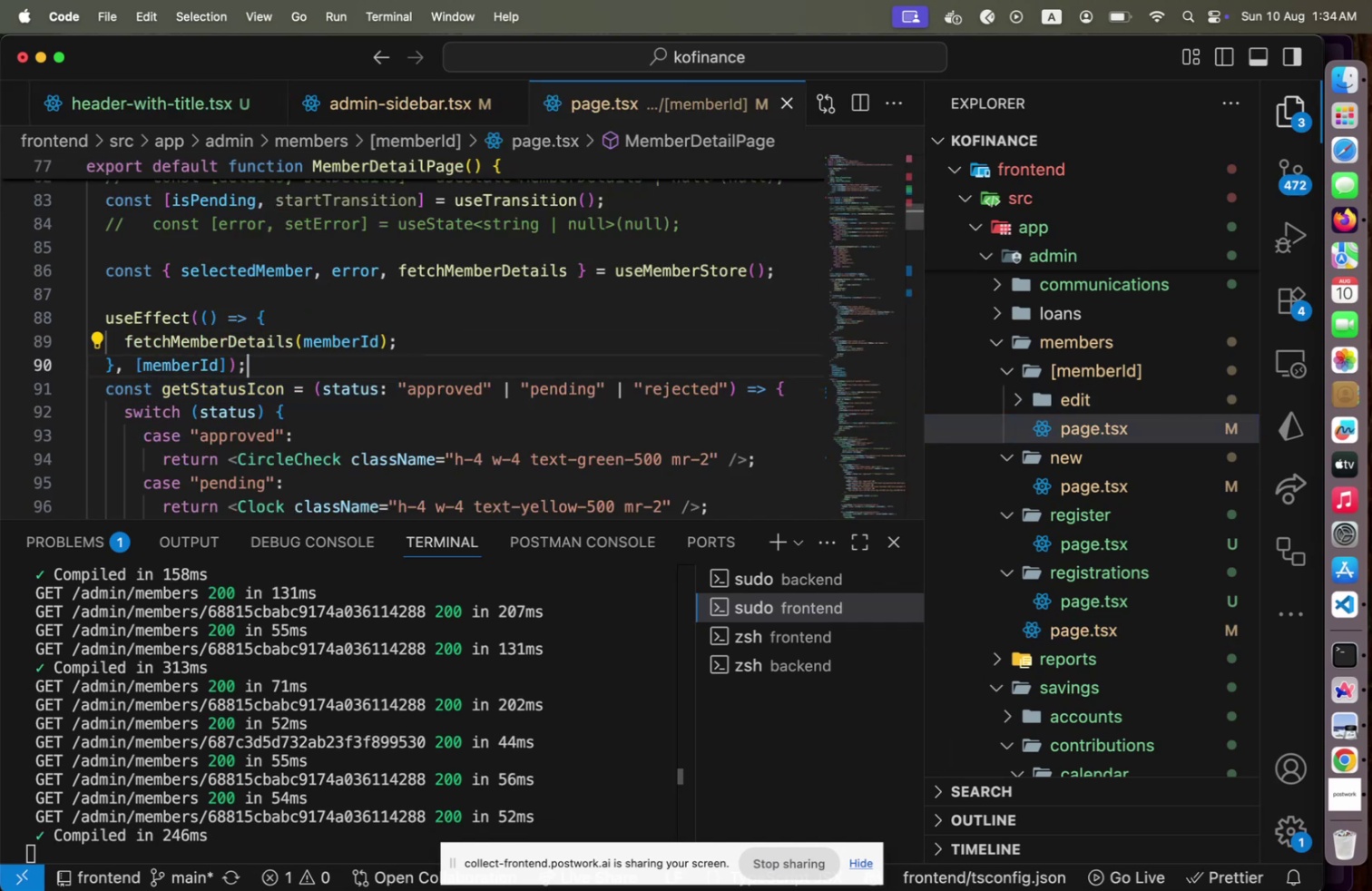 
key(Shift+ArrowUp)
 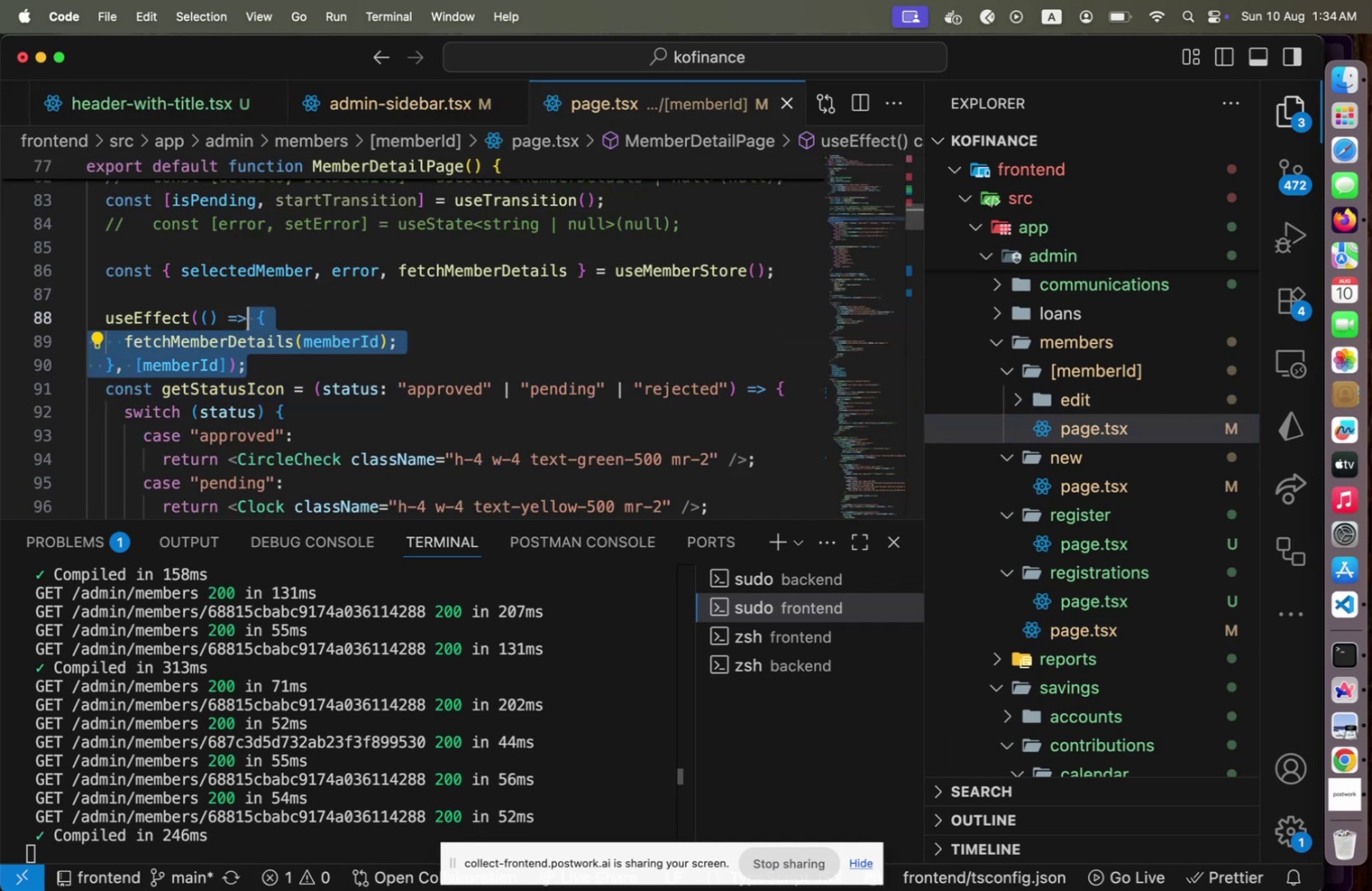 
key(Shift+ArrowUp)
 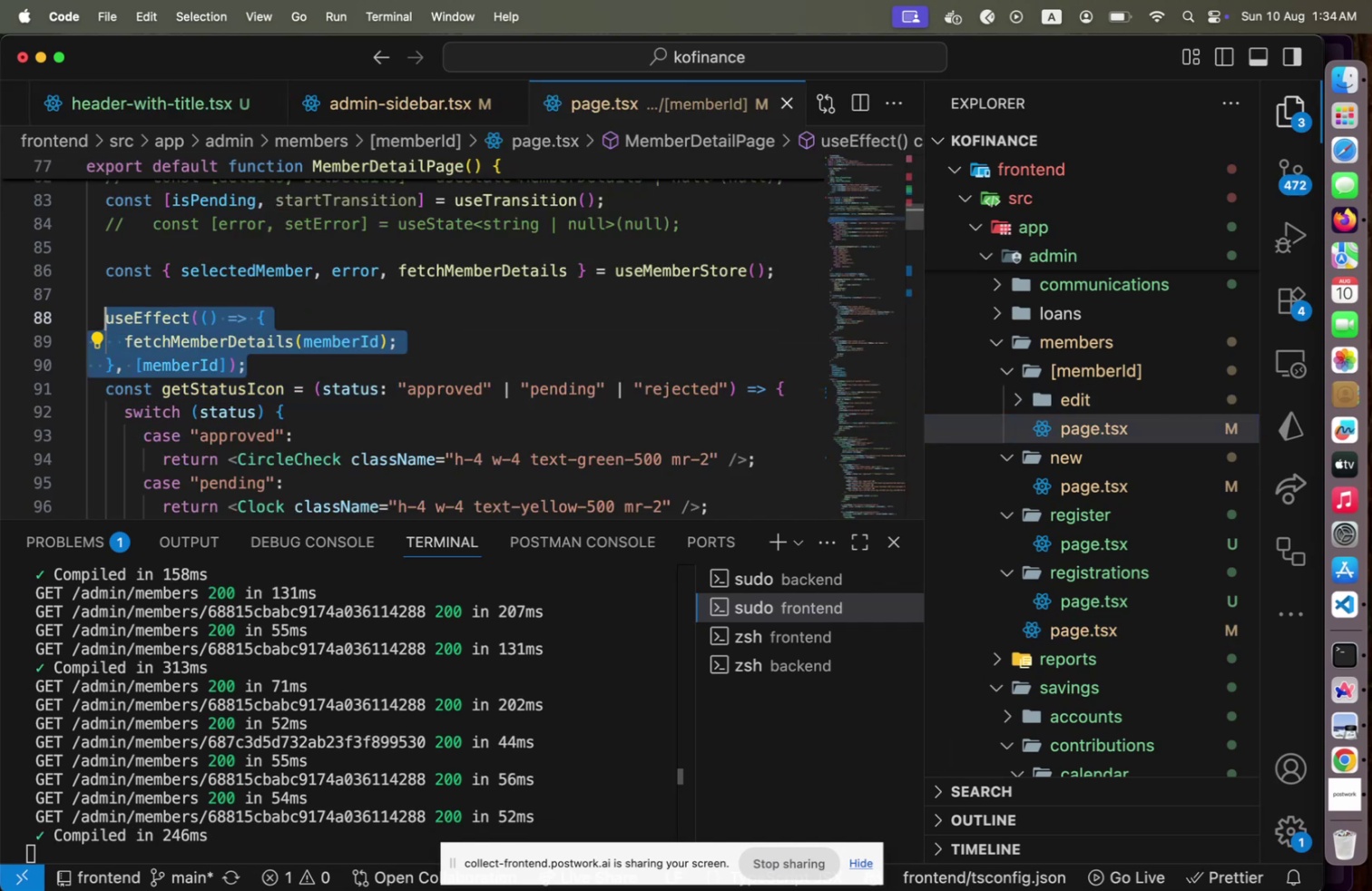 
key(Shift+Home)
 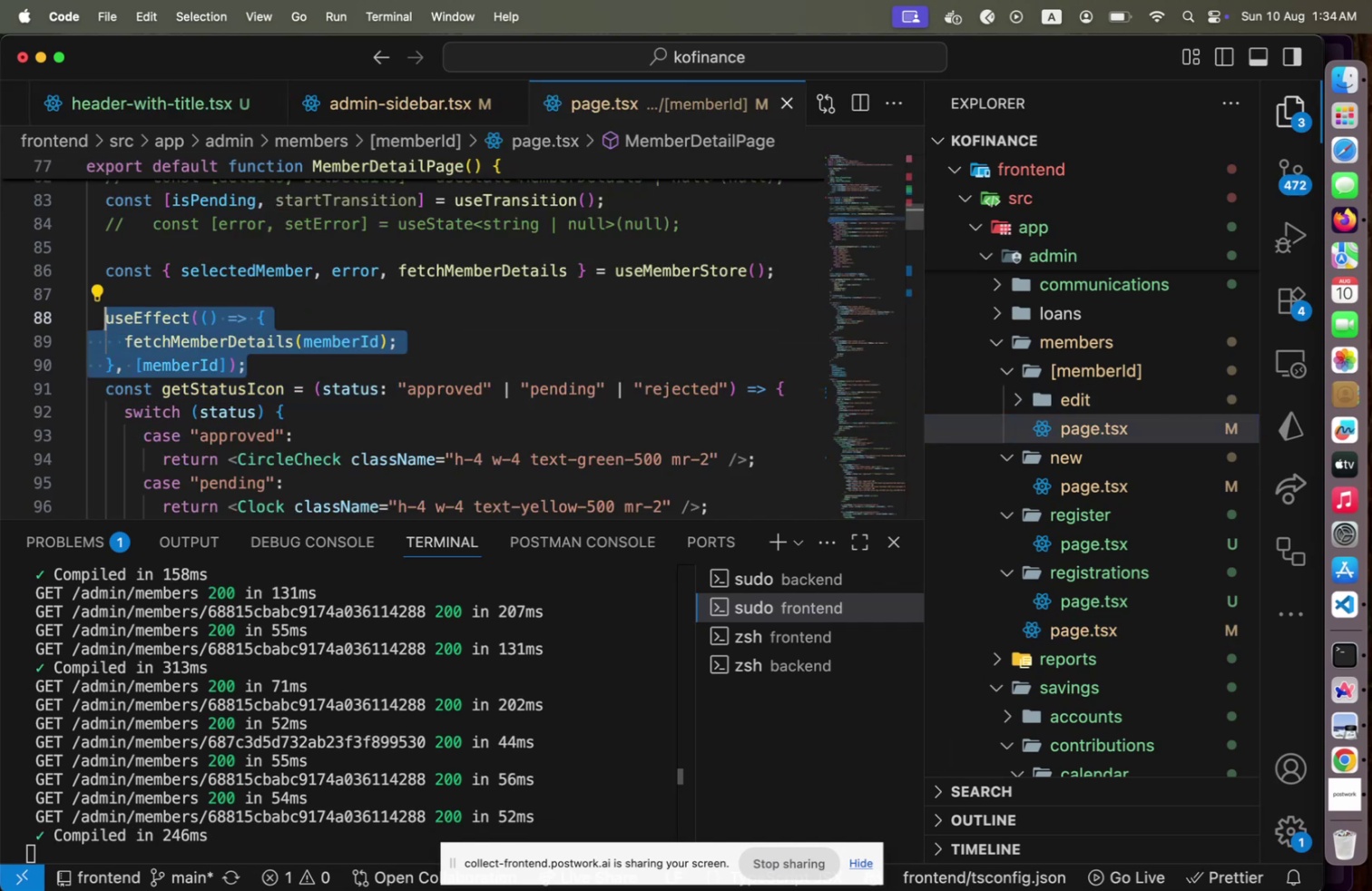 
key(Meta+Slash)
 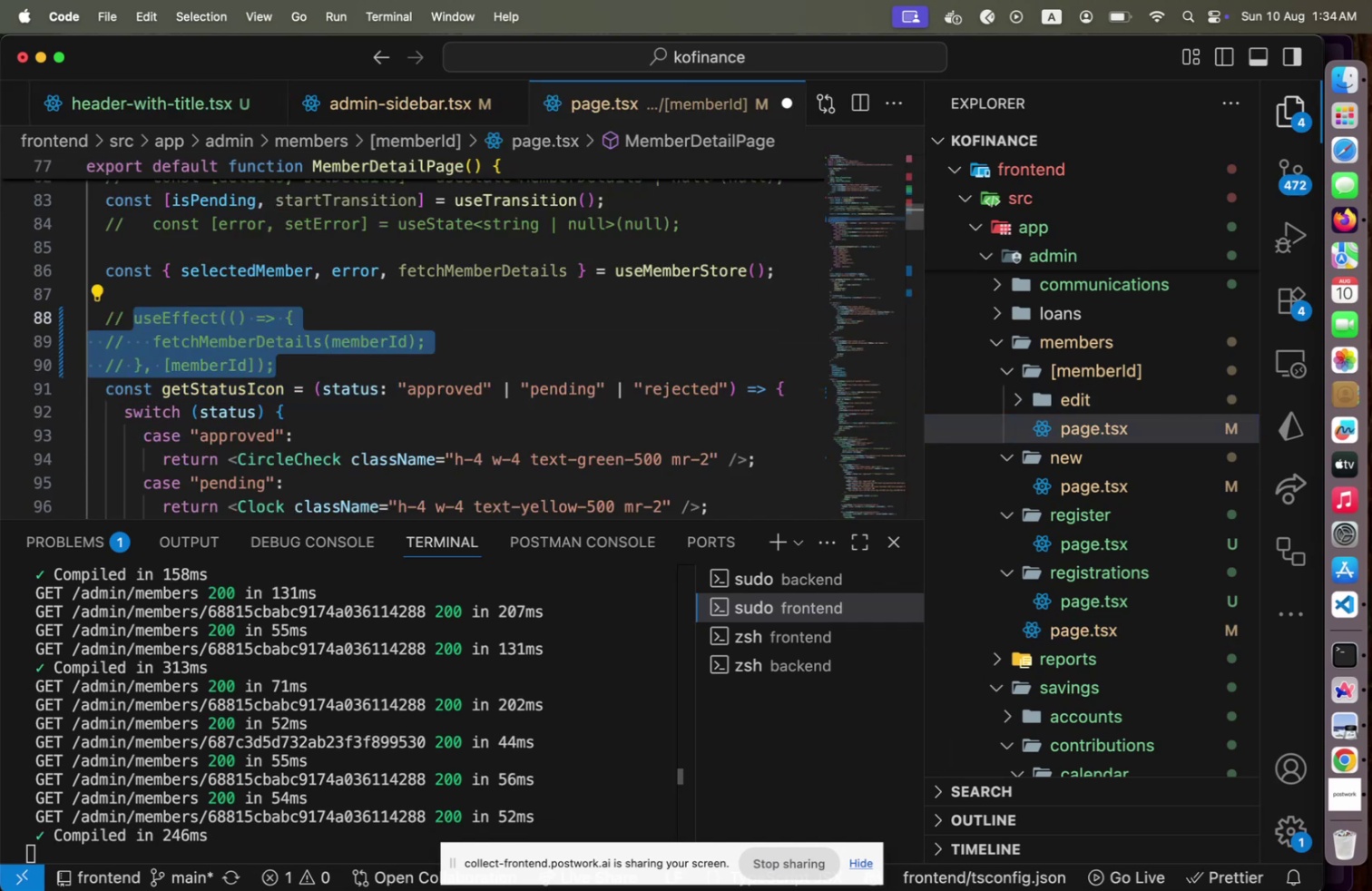 
key(Meta+S)
 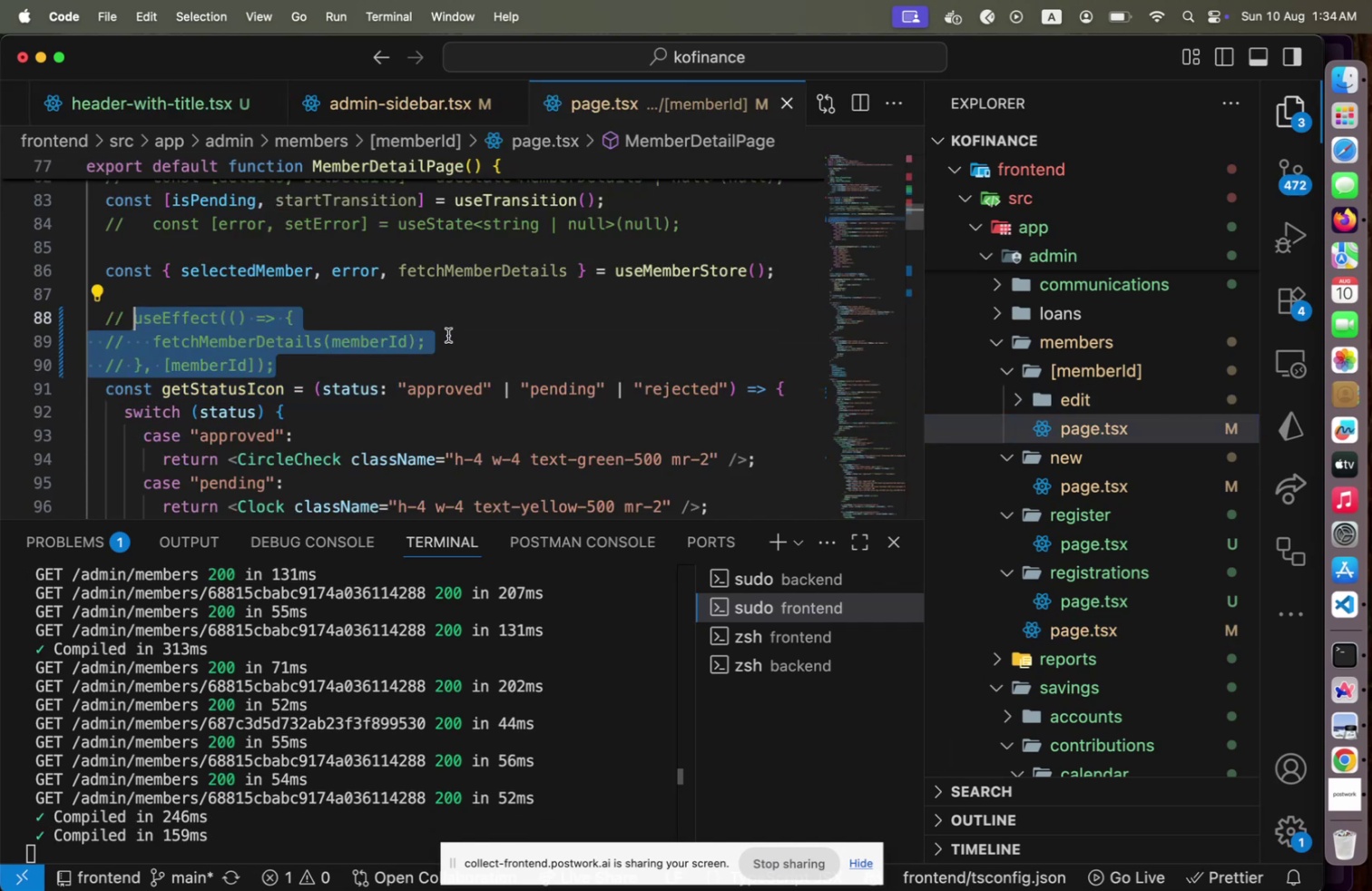 
key(Meta+CommandLeft)
 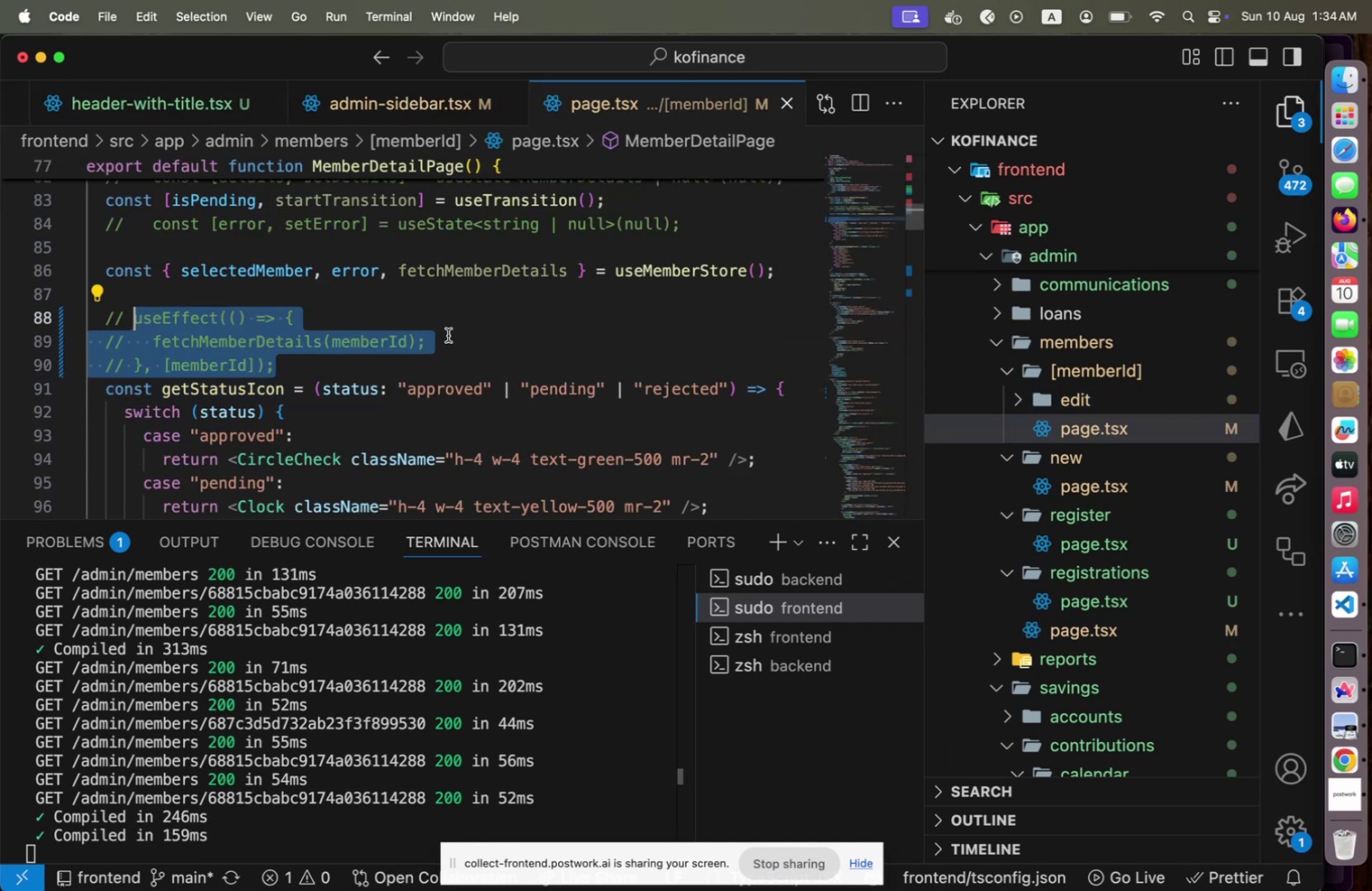 
key(Meta+Tab)
 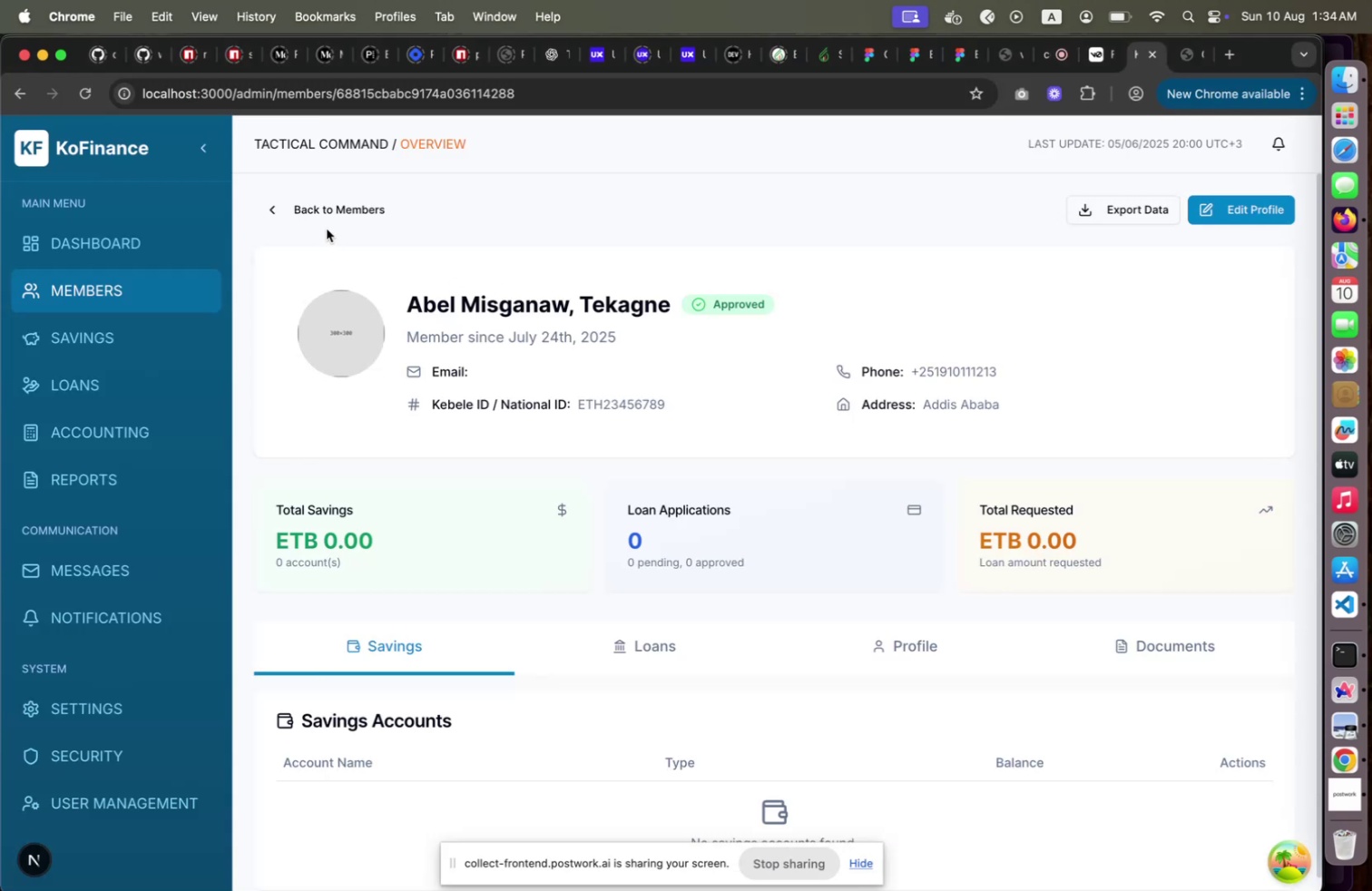 
left_click([327, 223])
 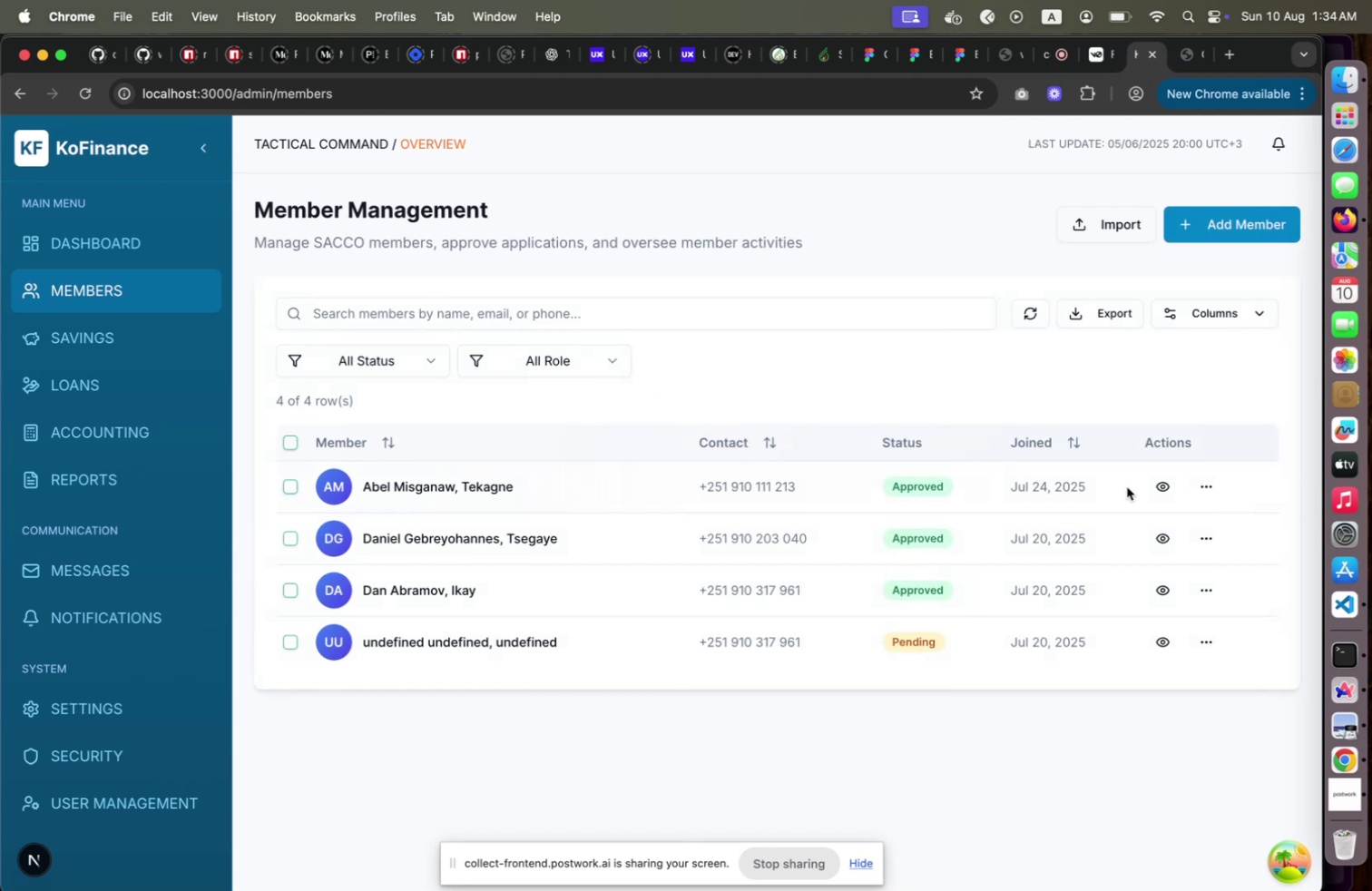 
left_click([1158, 485])
 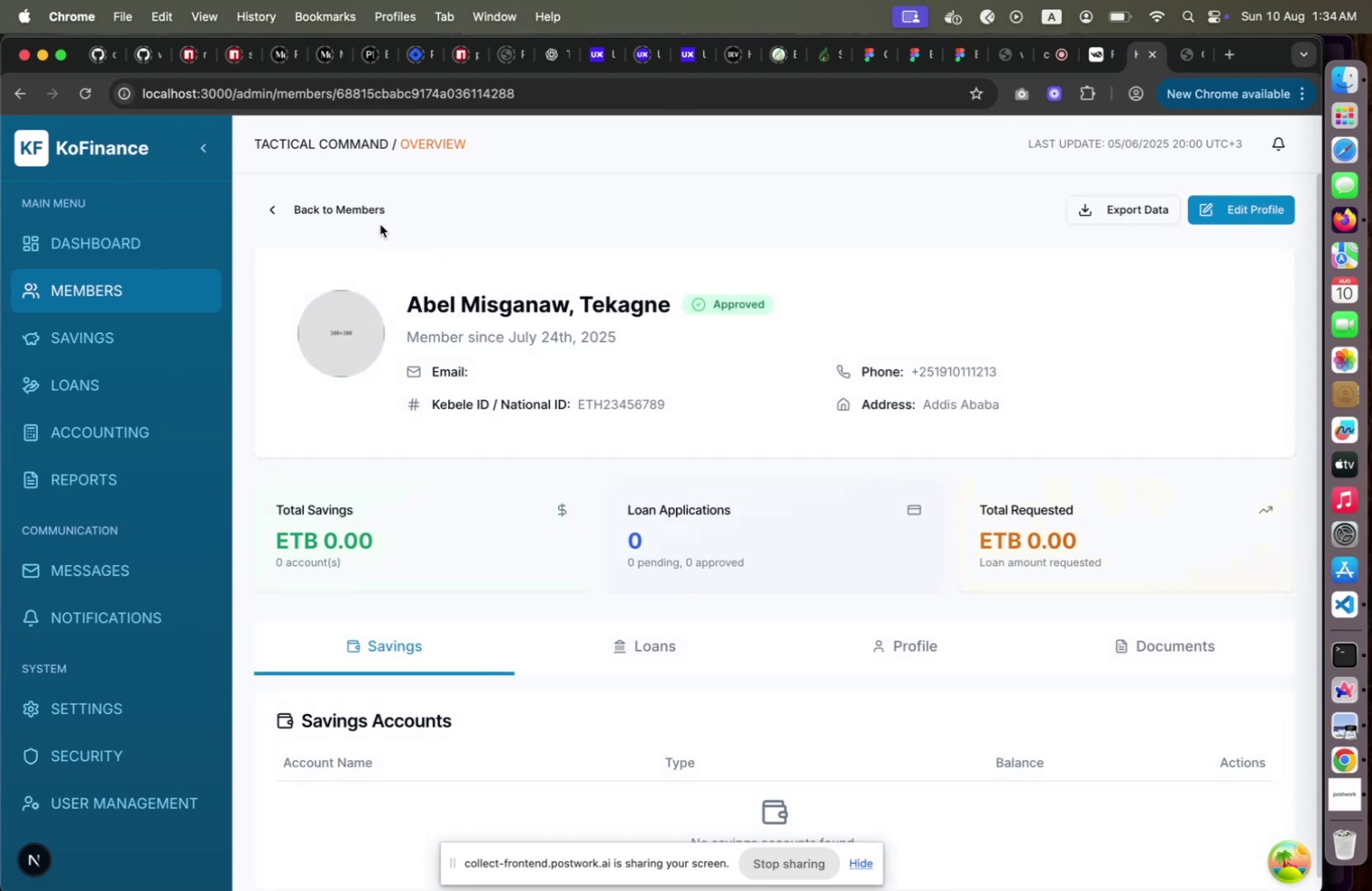 
left_click([351, 206])
 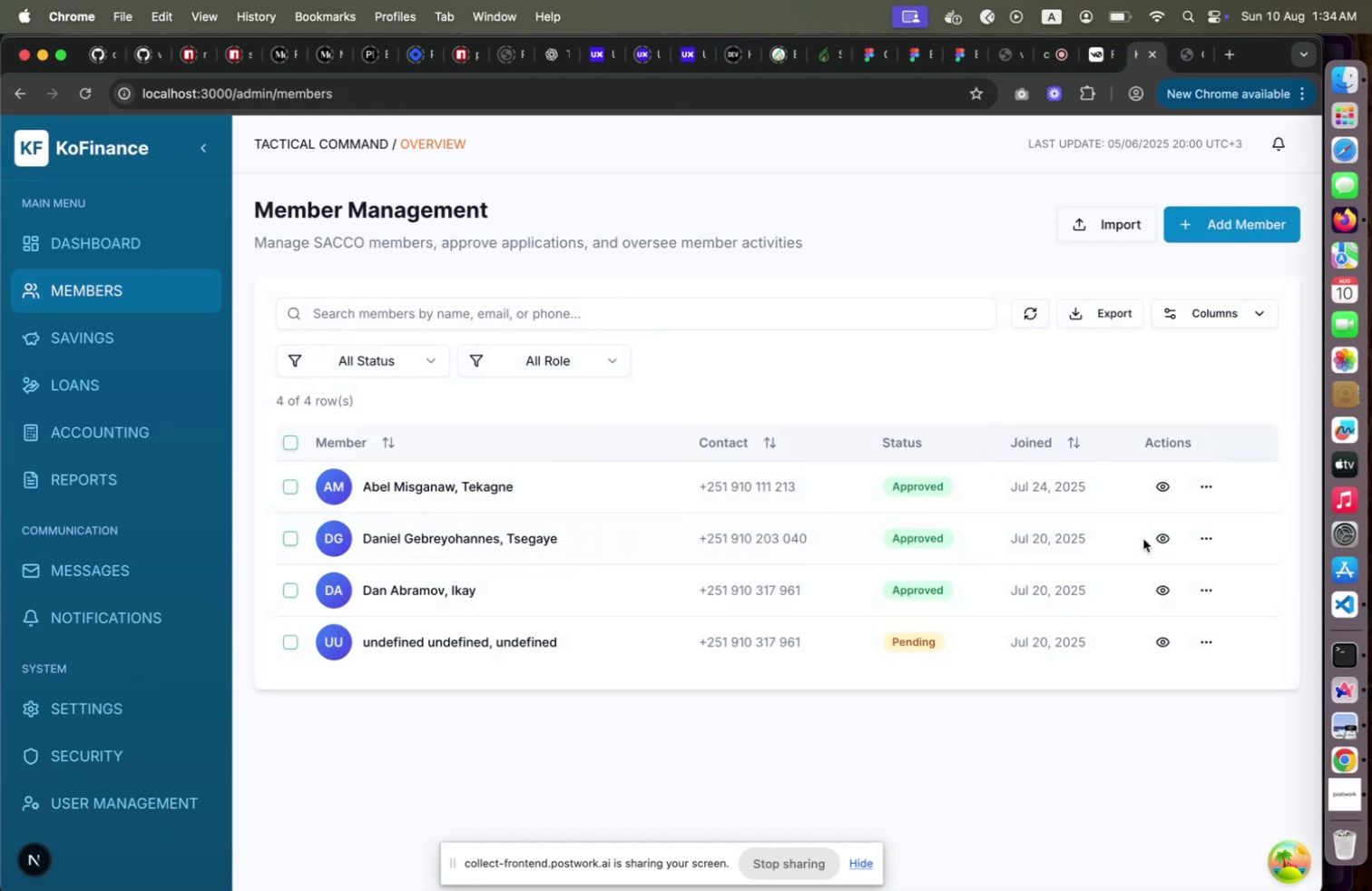 
left_click([1146, 538])
 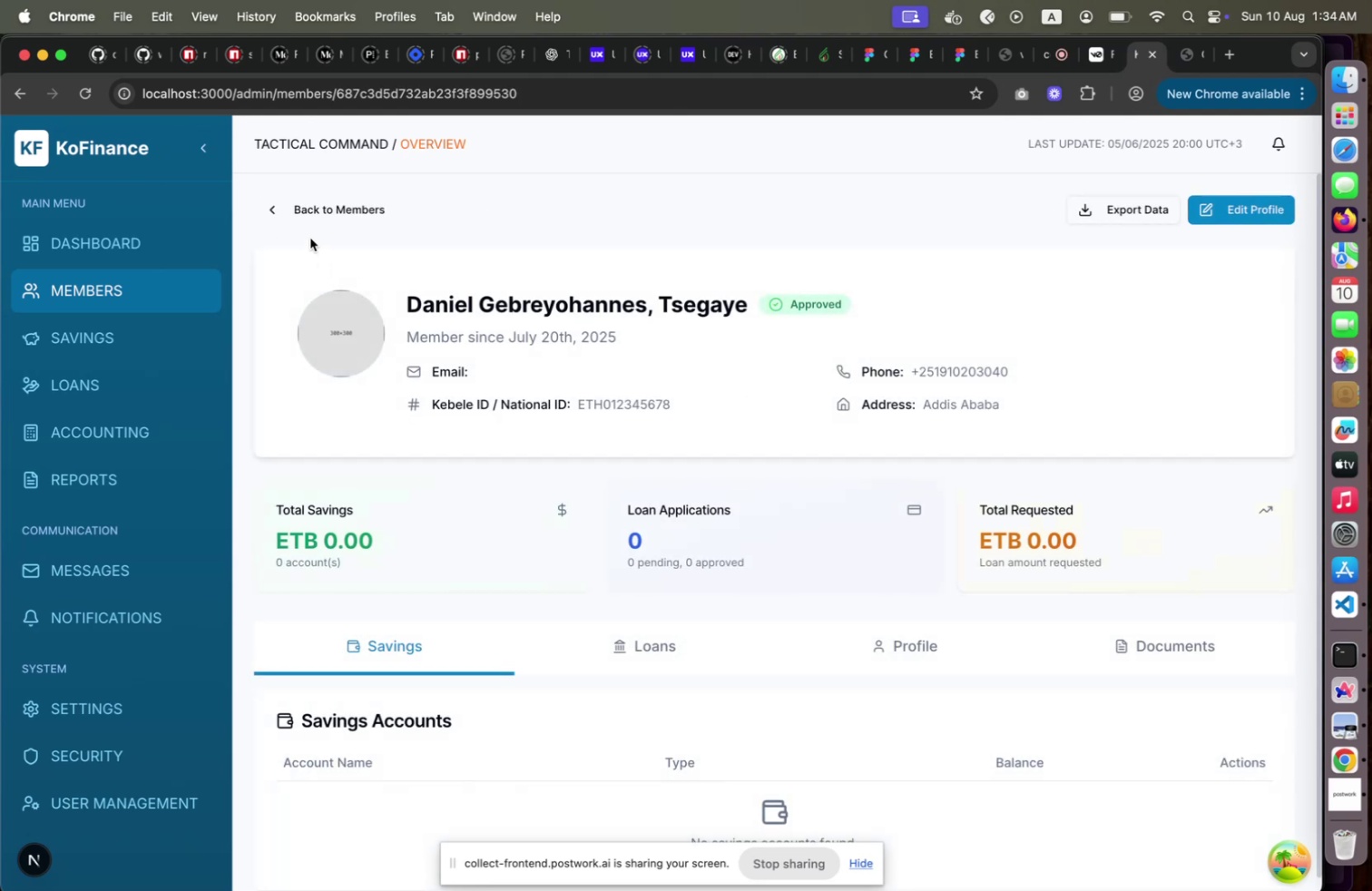 
left_click([310, 214])
 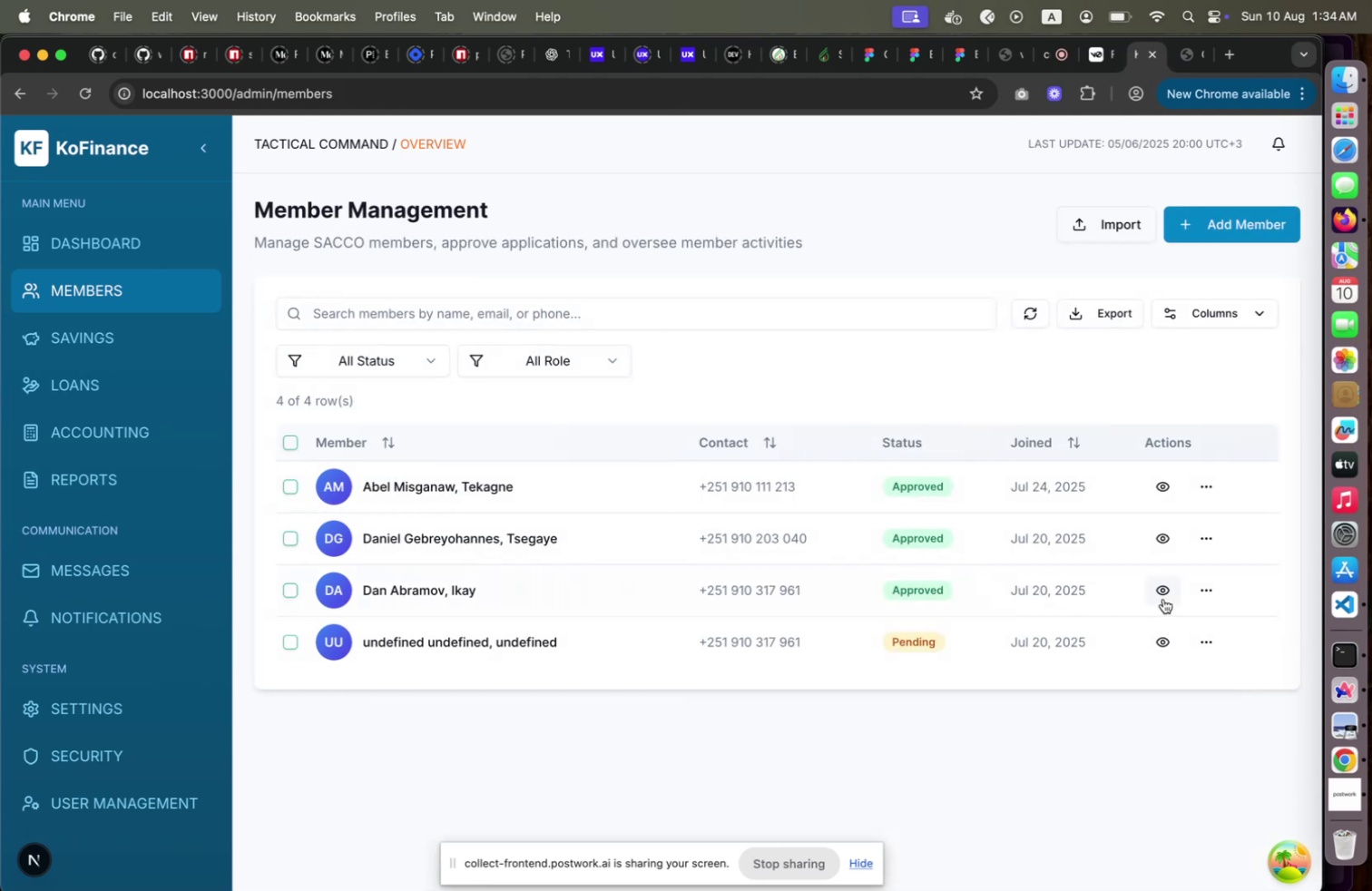 
left_click([1165, 596])
 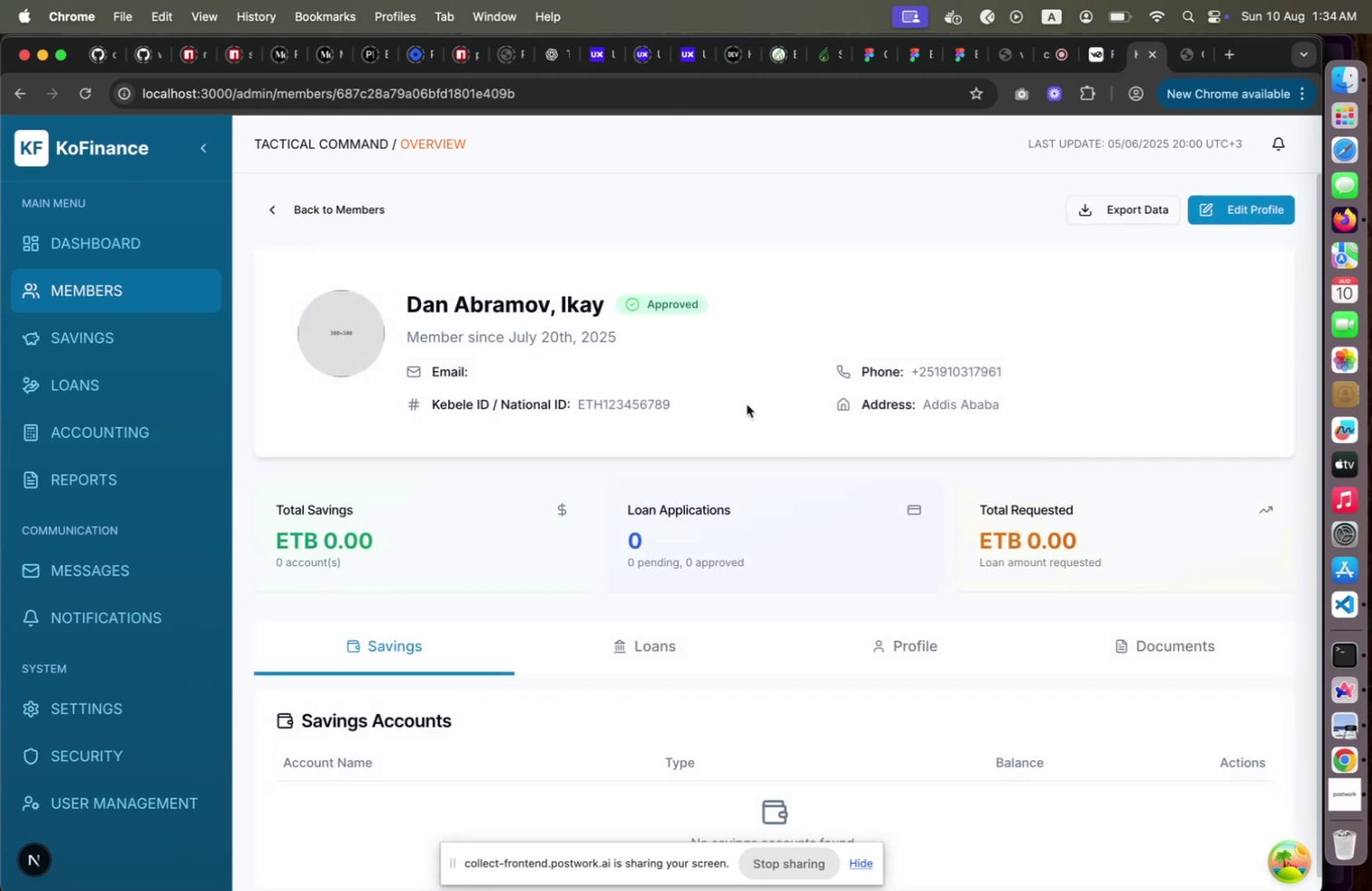 
scroll: coordinate [701, 404], scroll_direction: down, amount: 10.0
 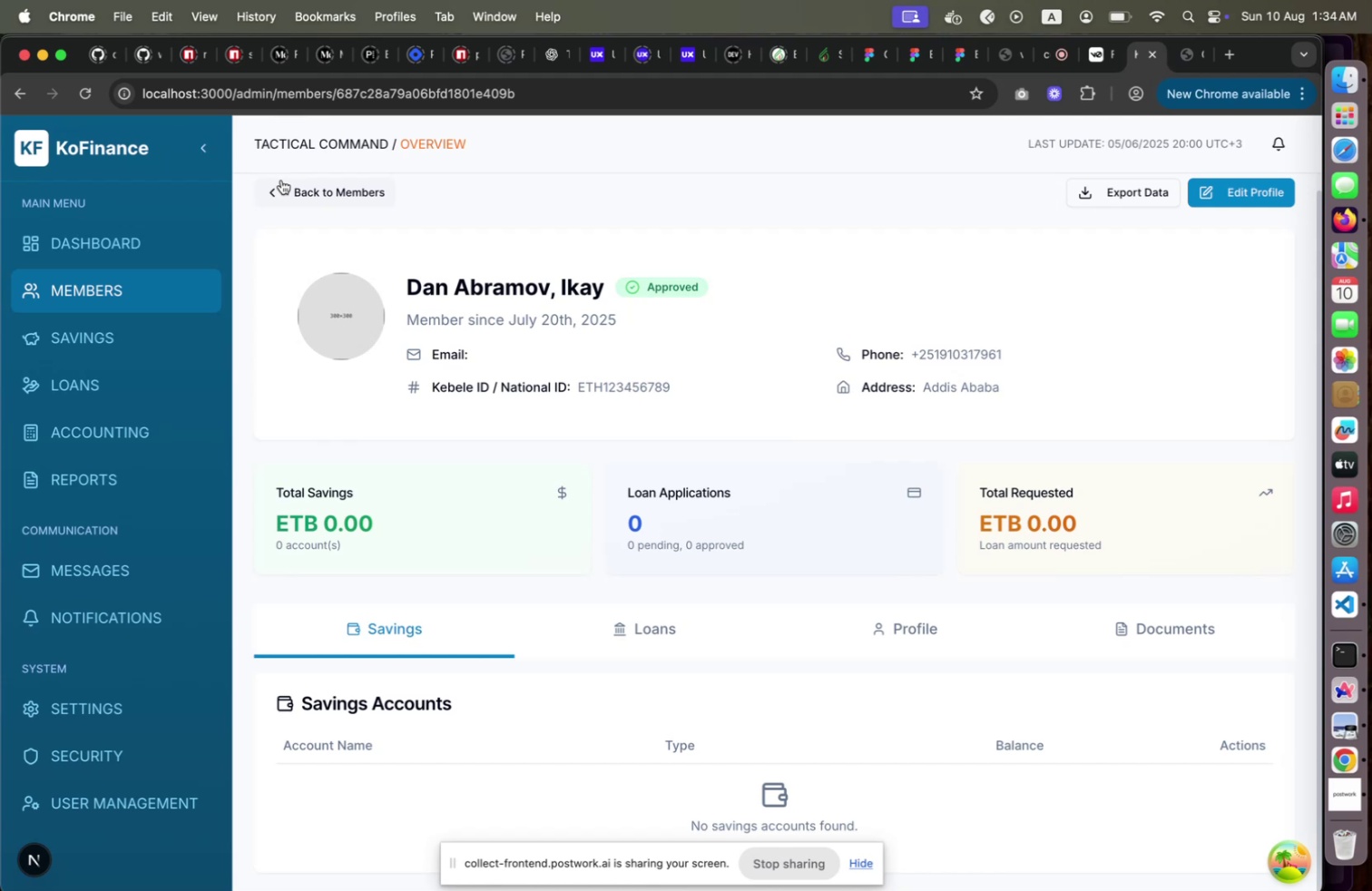 
left_click([281, 180])
 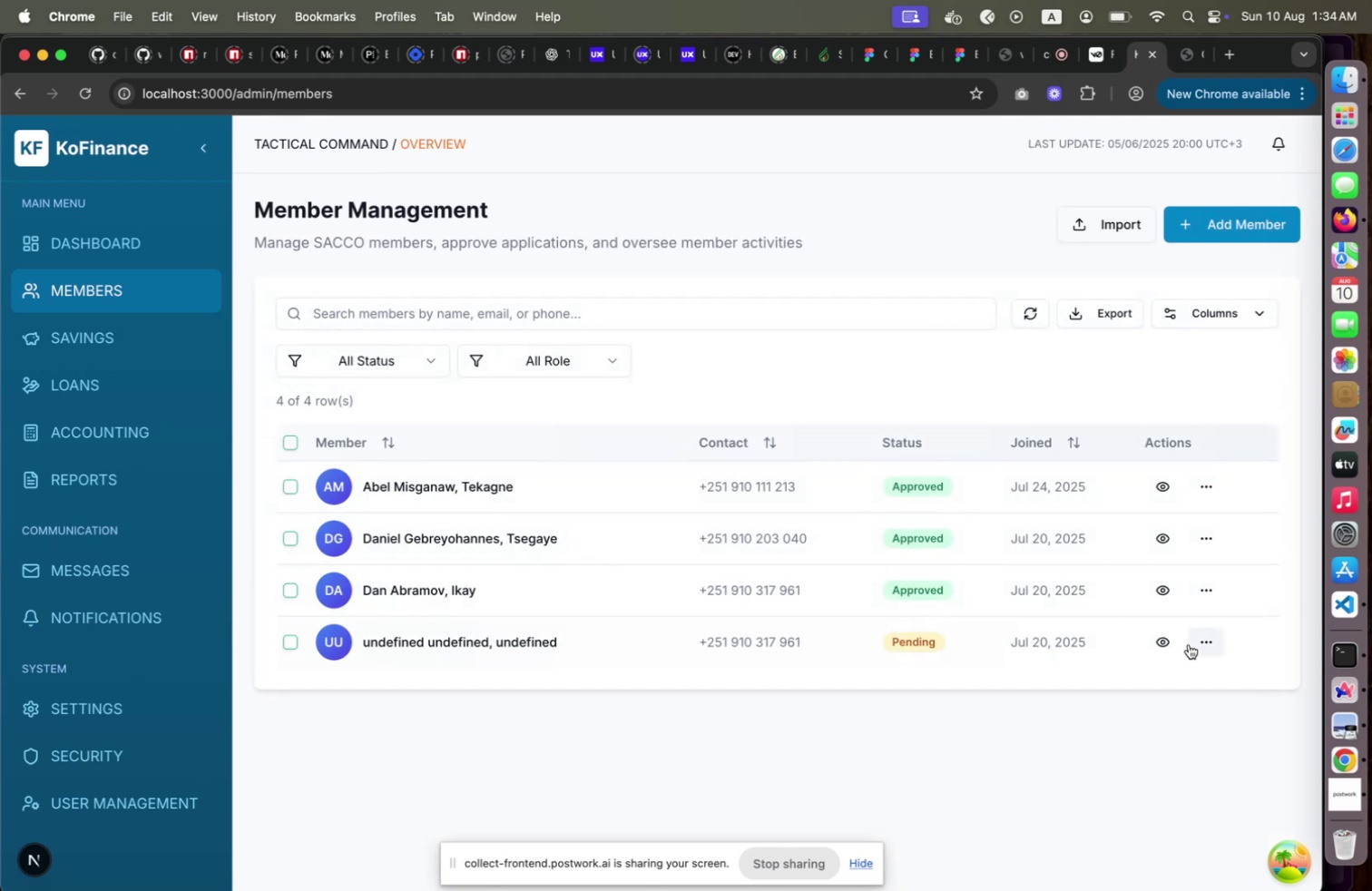 
left_click([1161, 641])
 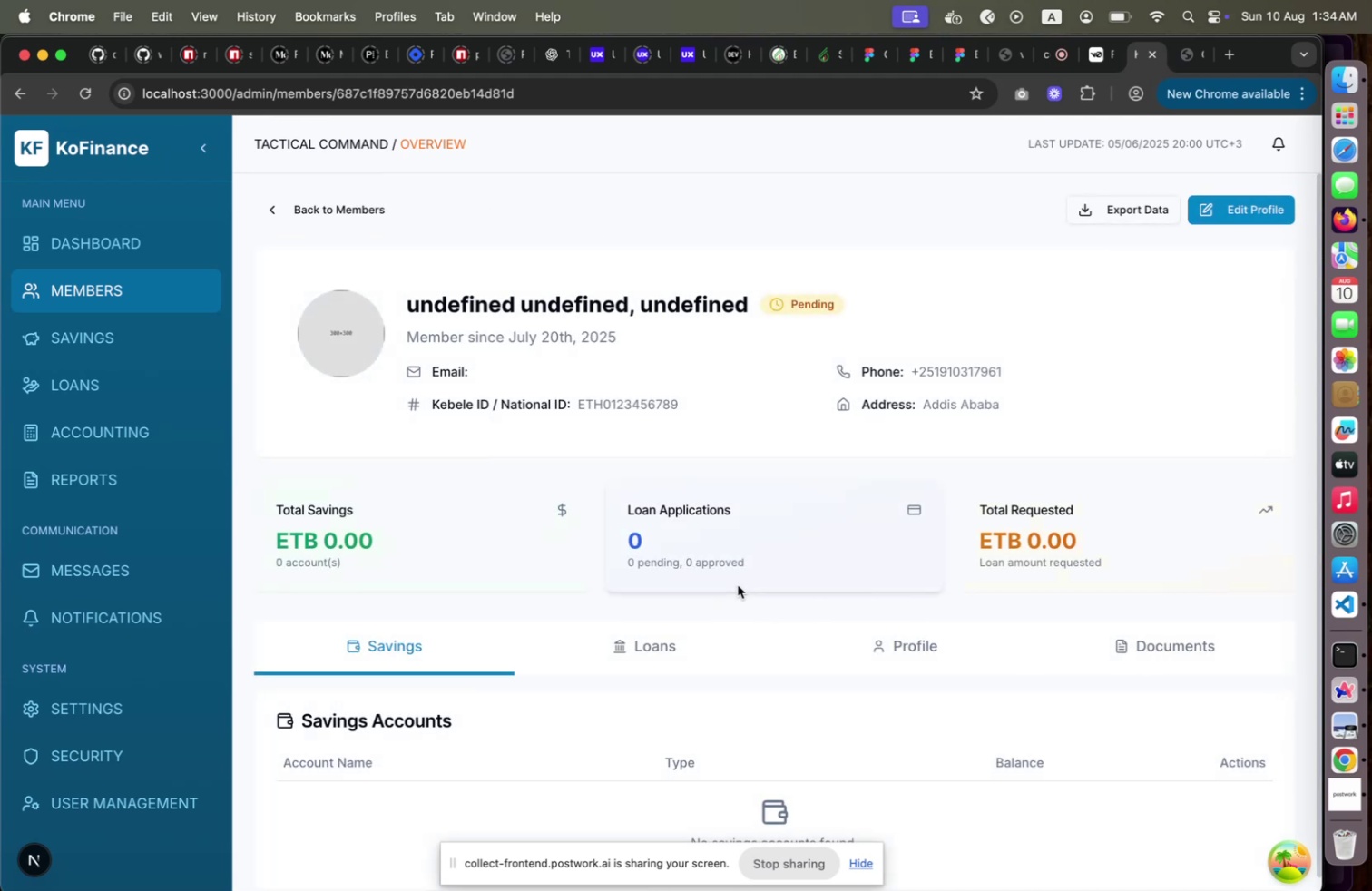 
scroll: coordinate [728, 581], scroll_direction: down, amount: 10.0
 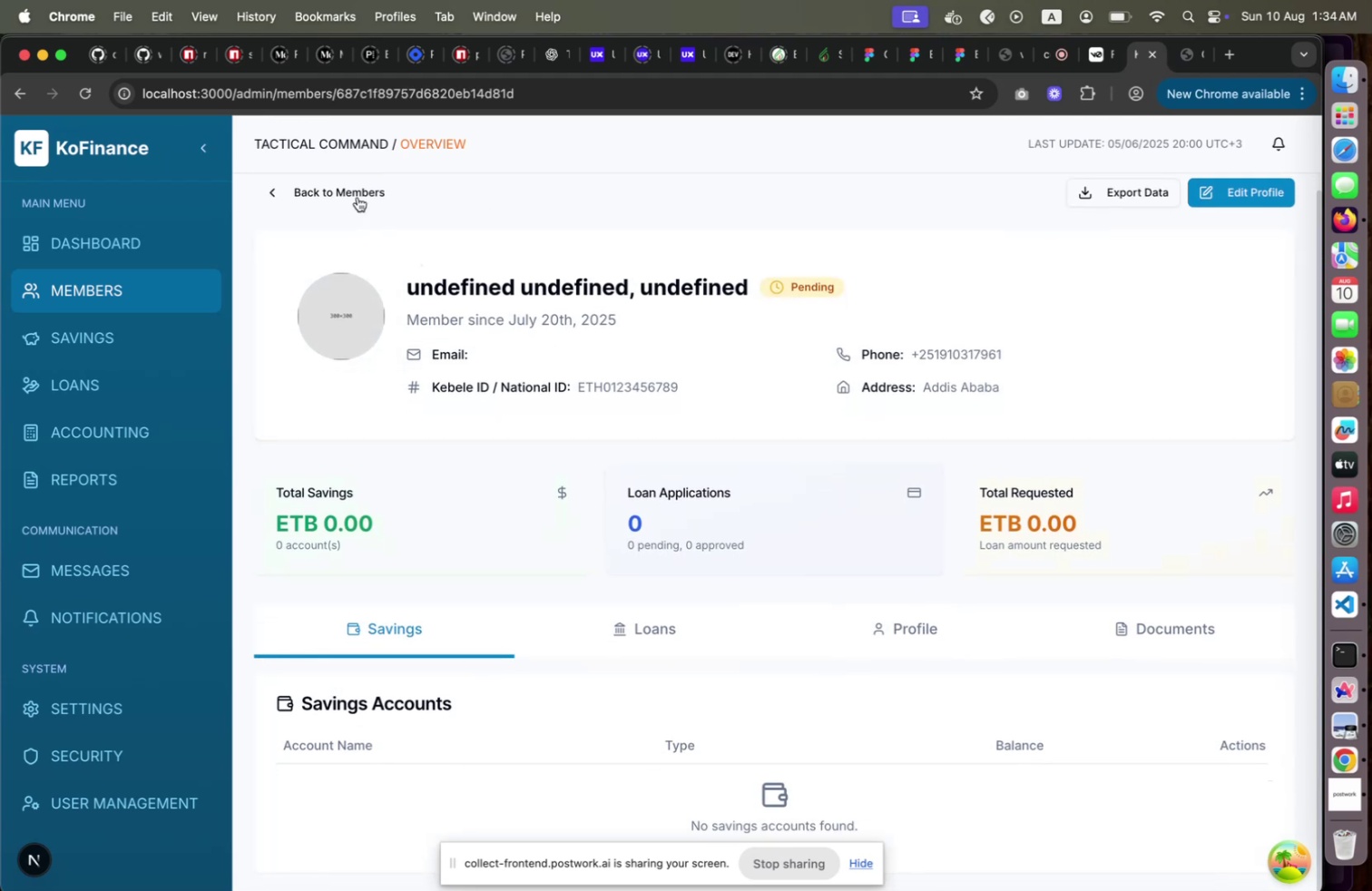 
left_click([355, 194])
 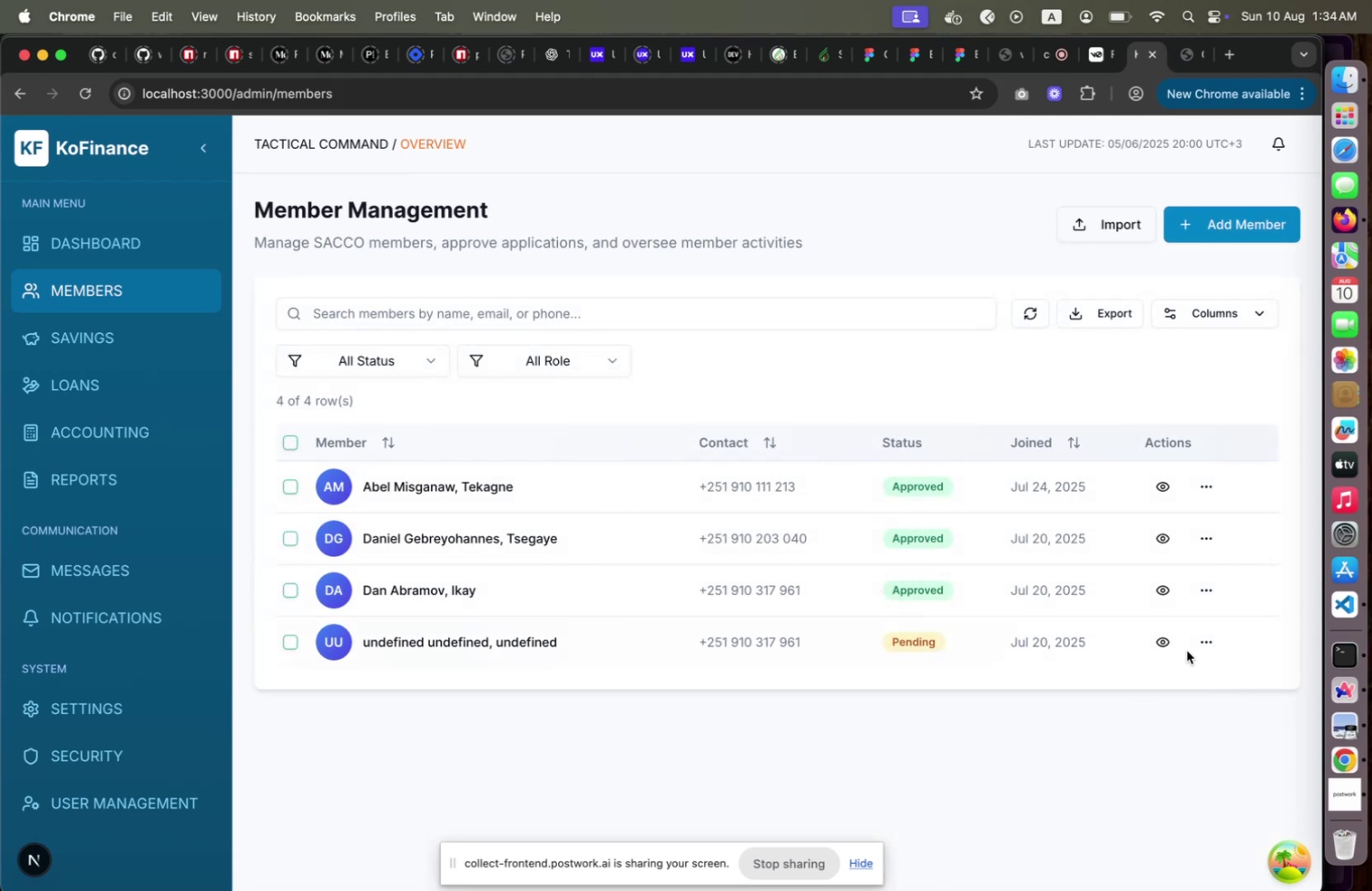 
left_click([1209, 644])
 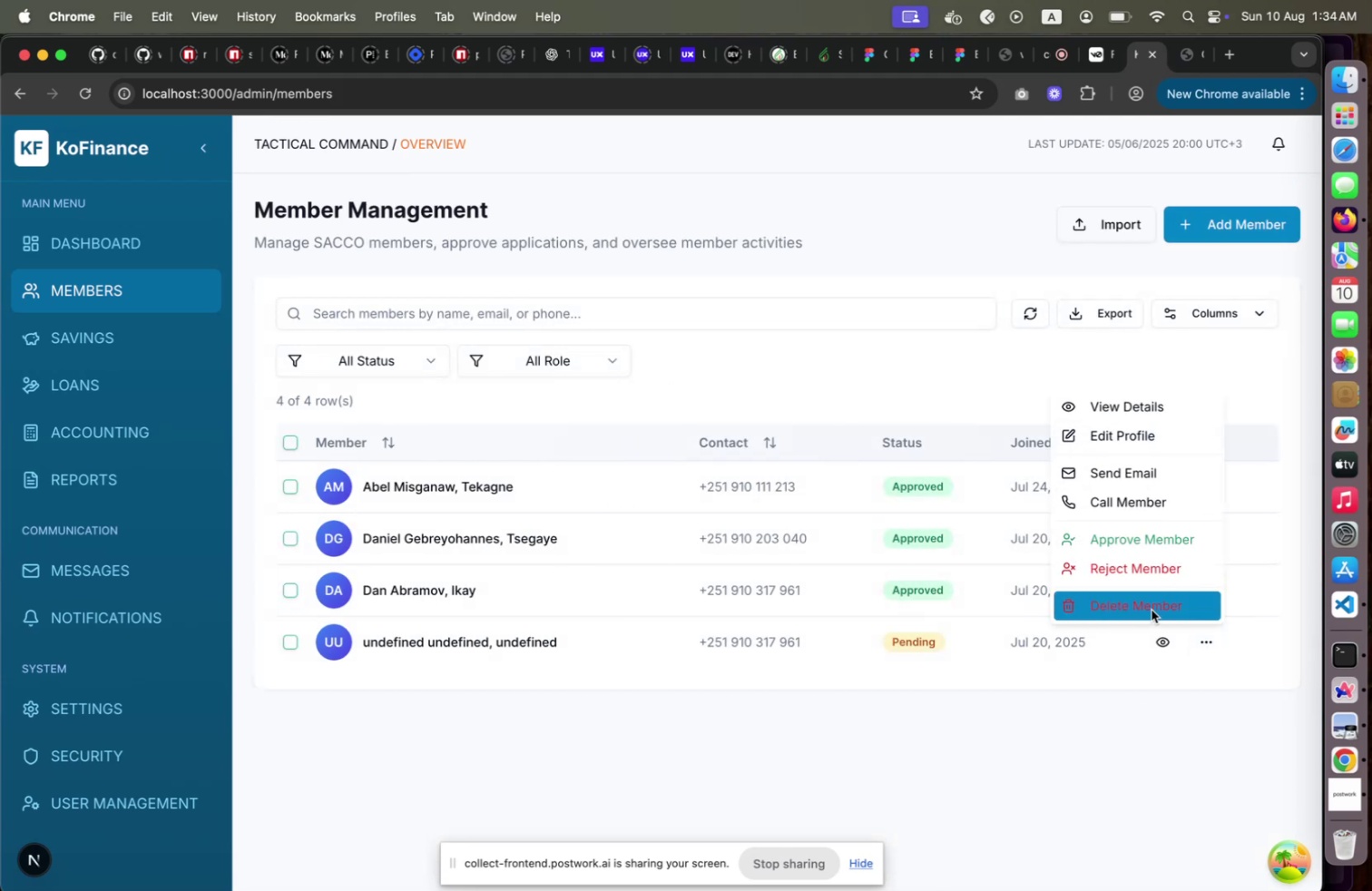 
left_click([1152, 609])
 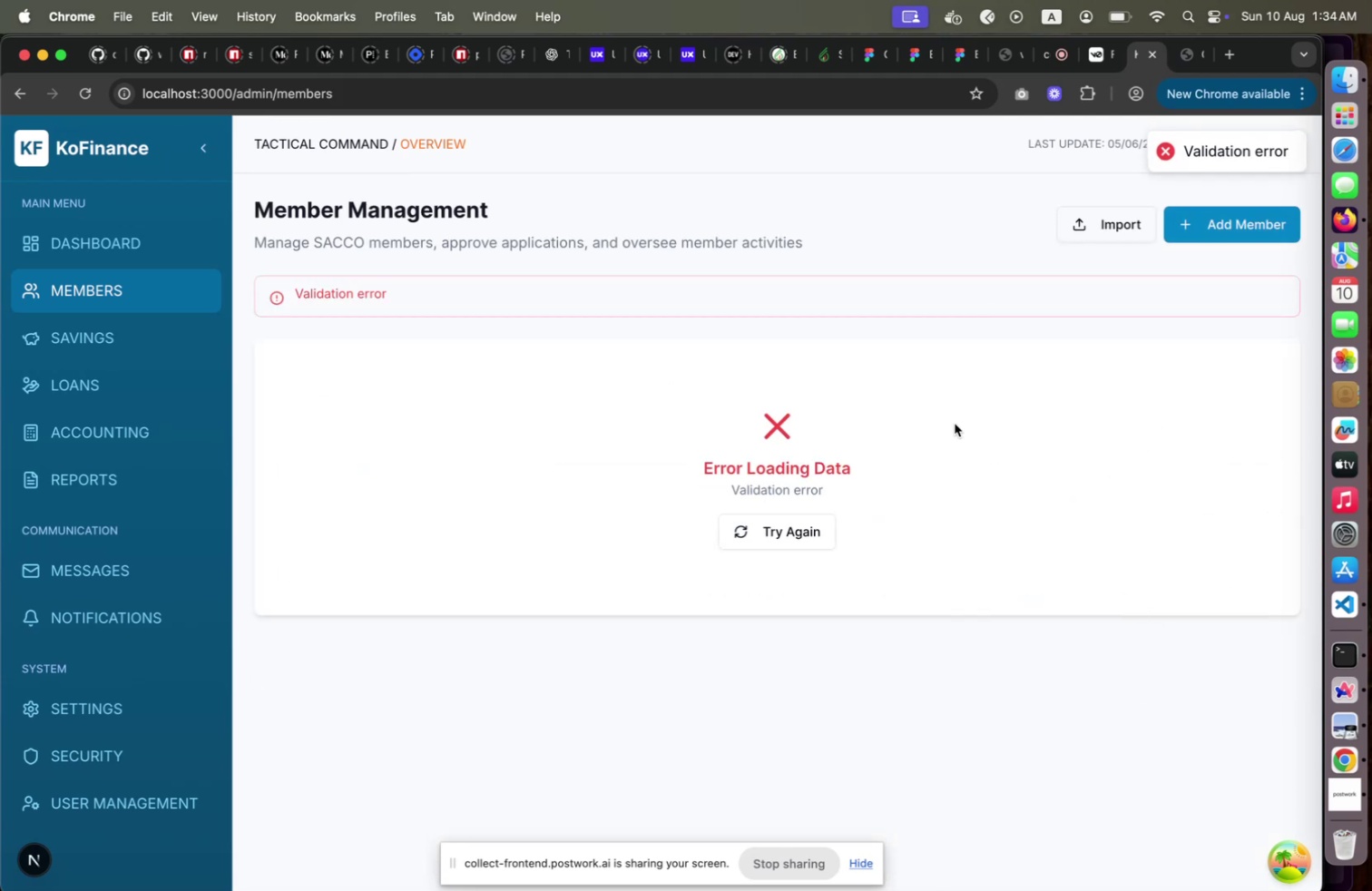 
key(Meta+CommandLeft)
 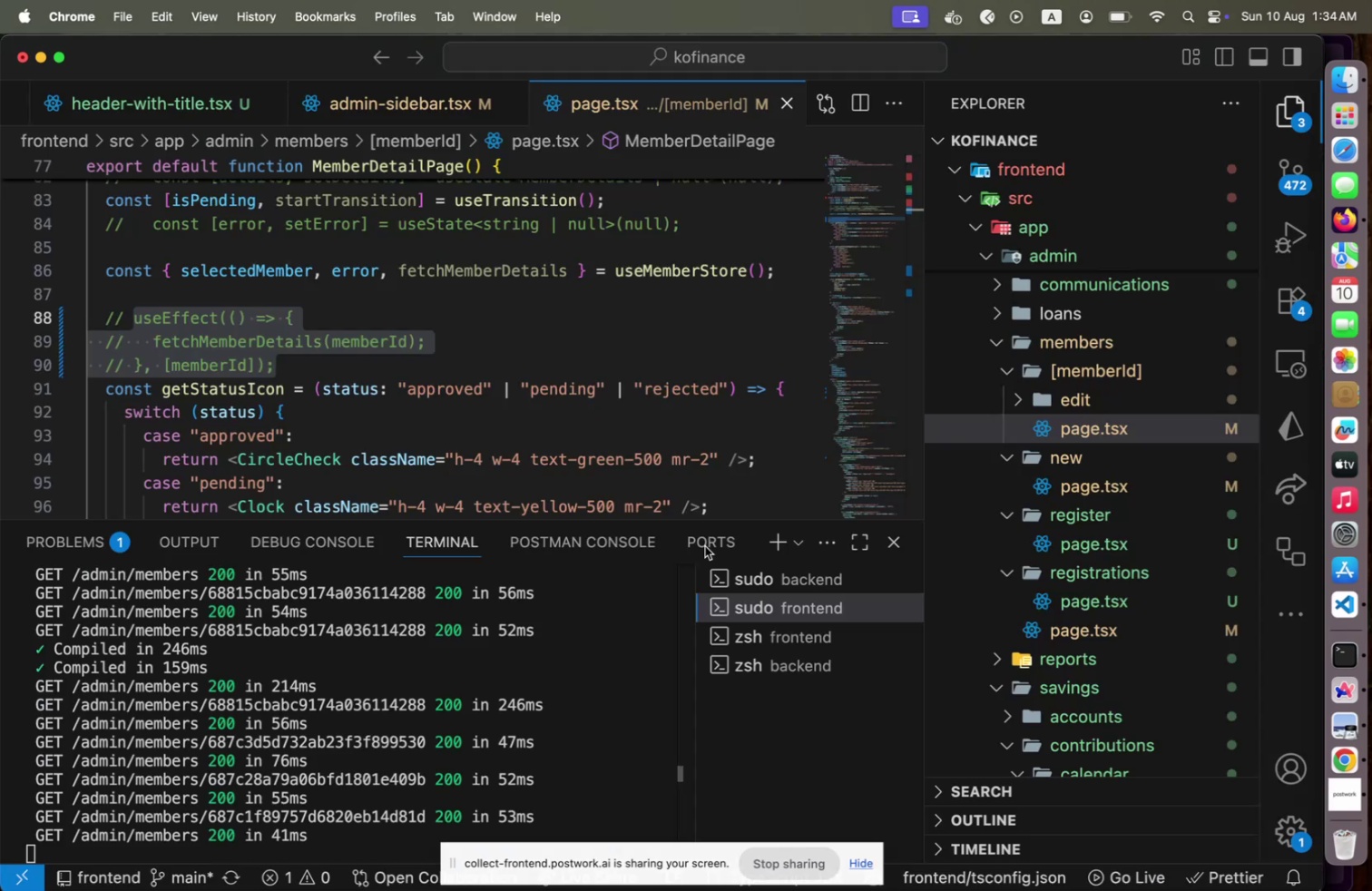 
key(Meta+Tab)
 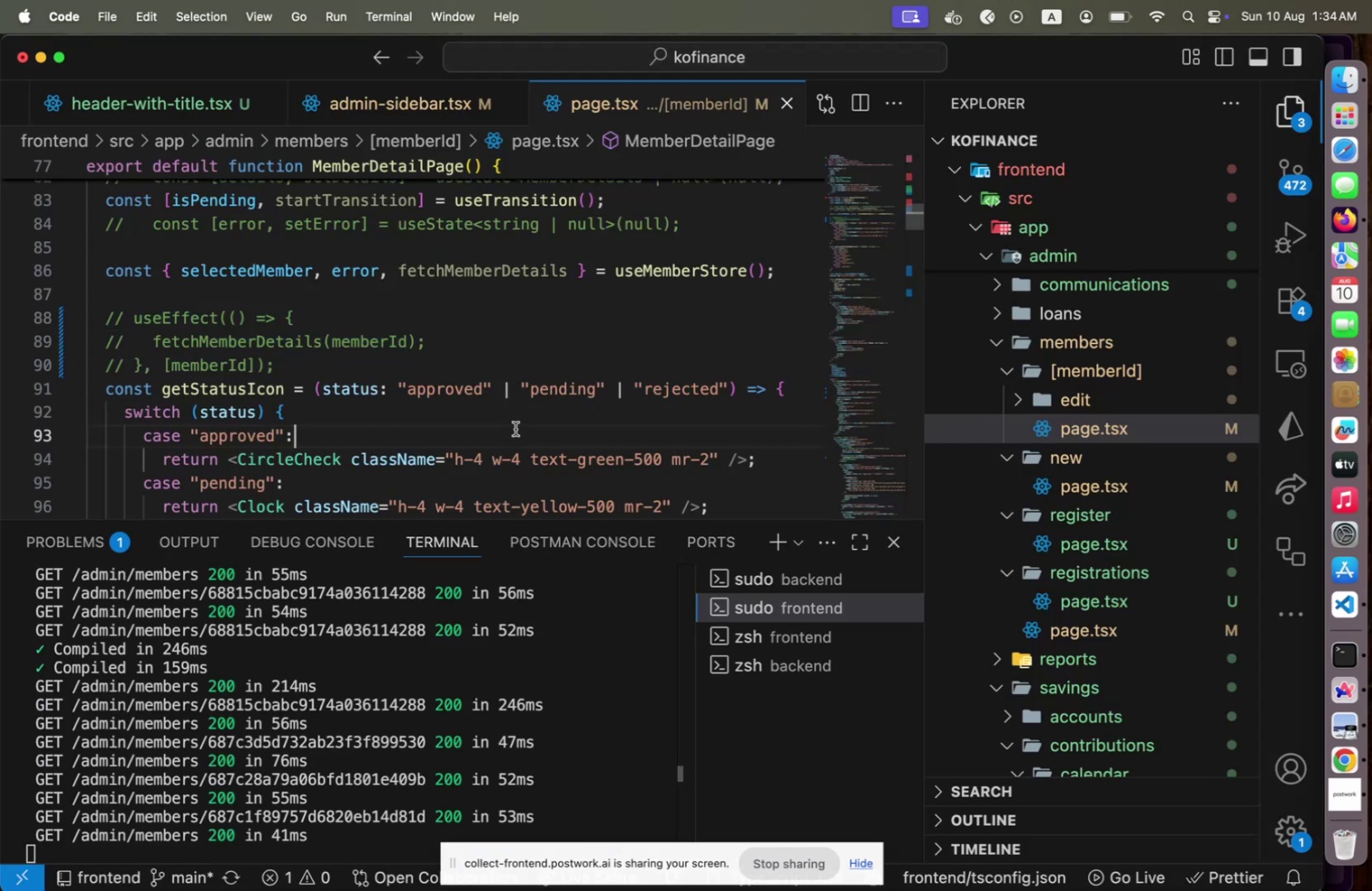 
left_click([515, 428])
 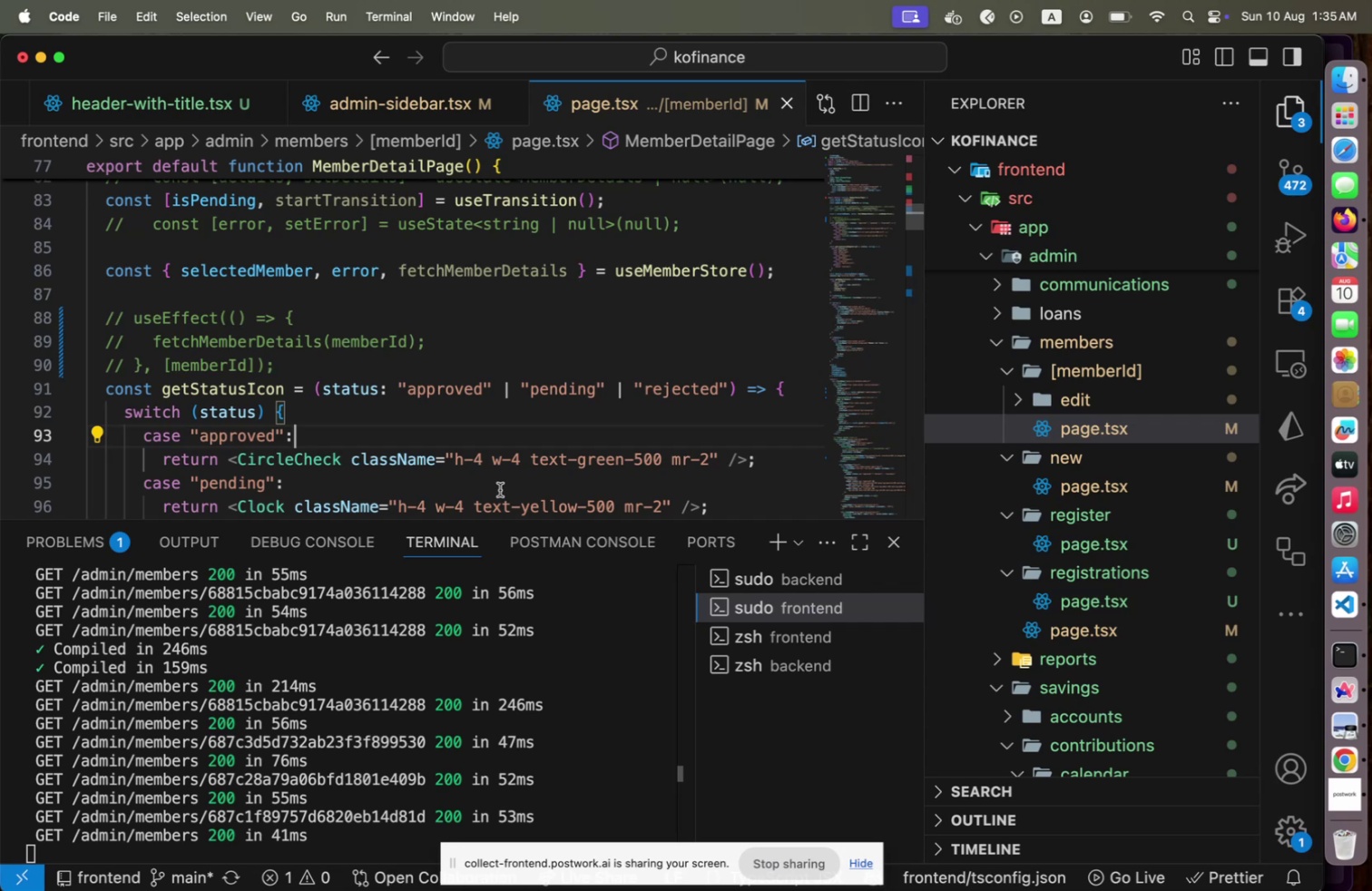 
wait(23.01)
 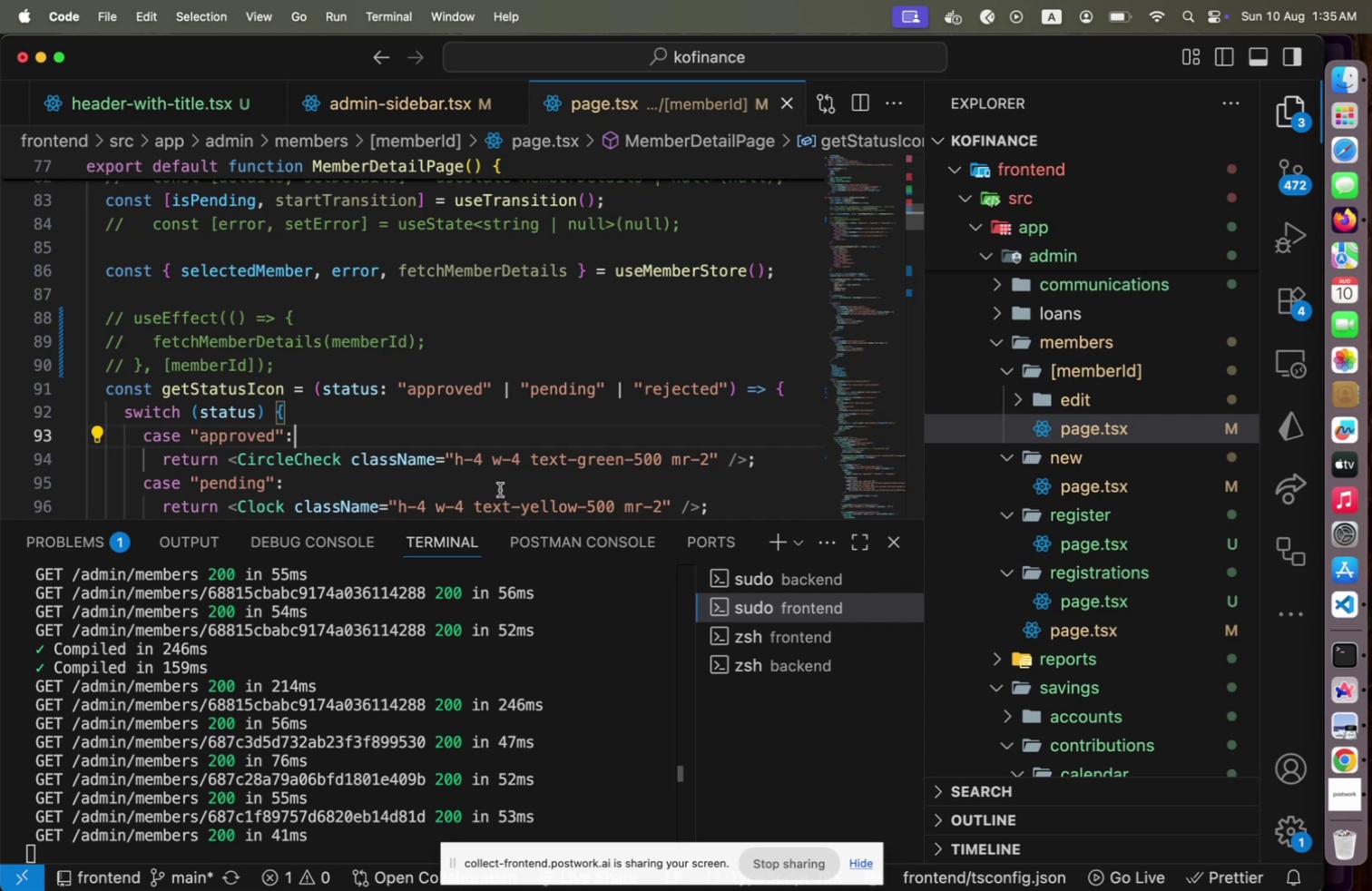 
scroll: coordinate [1057, 644], scroll_direction: down, amount: 2.0
 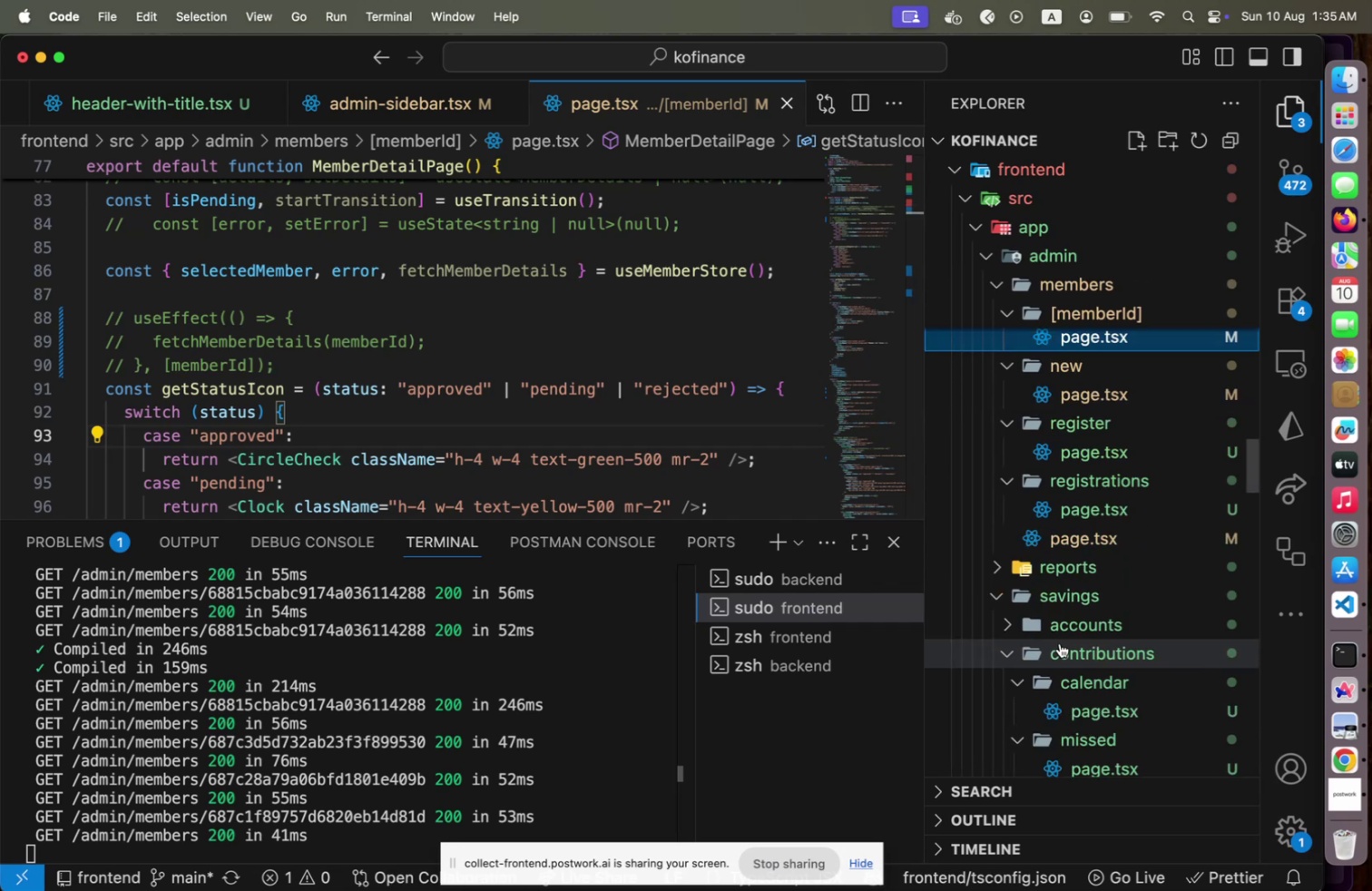 
left_click([1060, 642])
 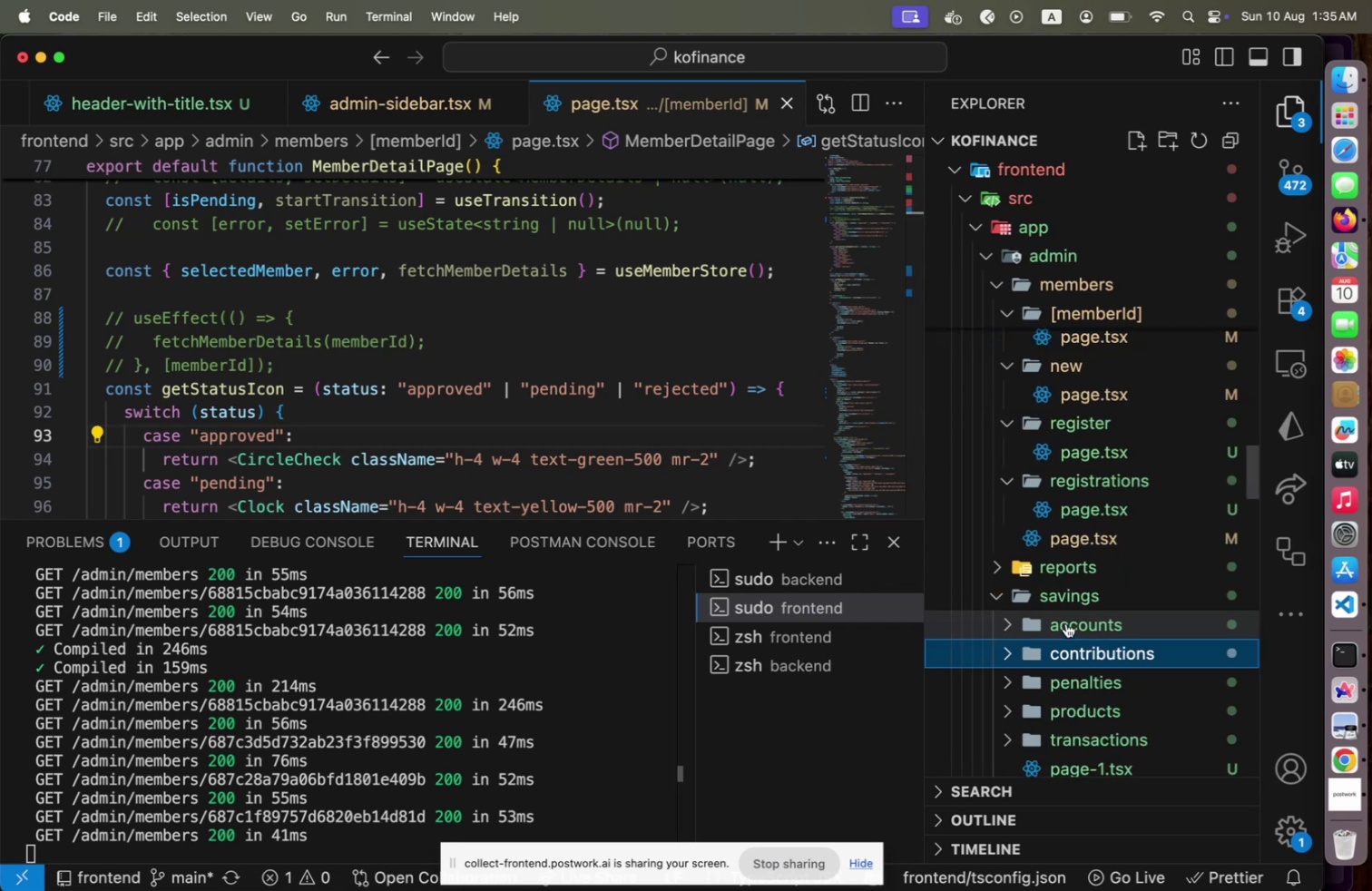 
left_click([1066, 622])
 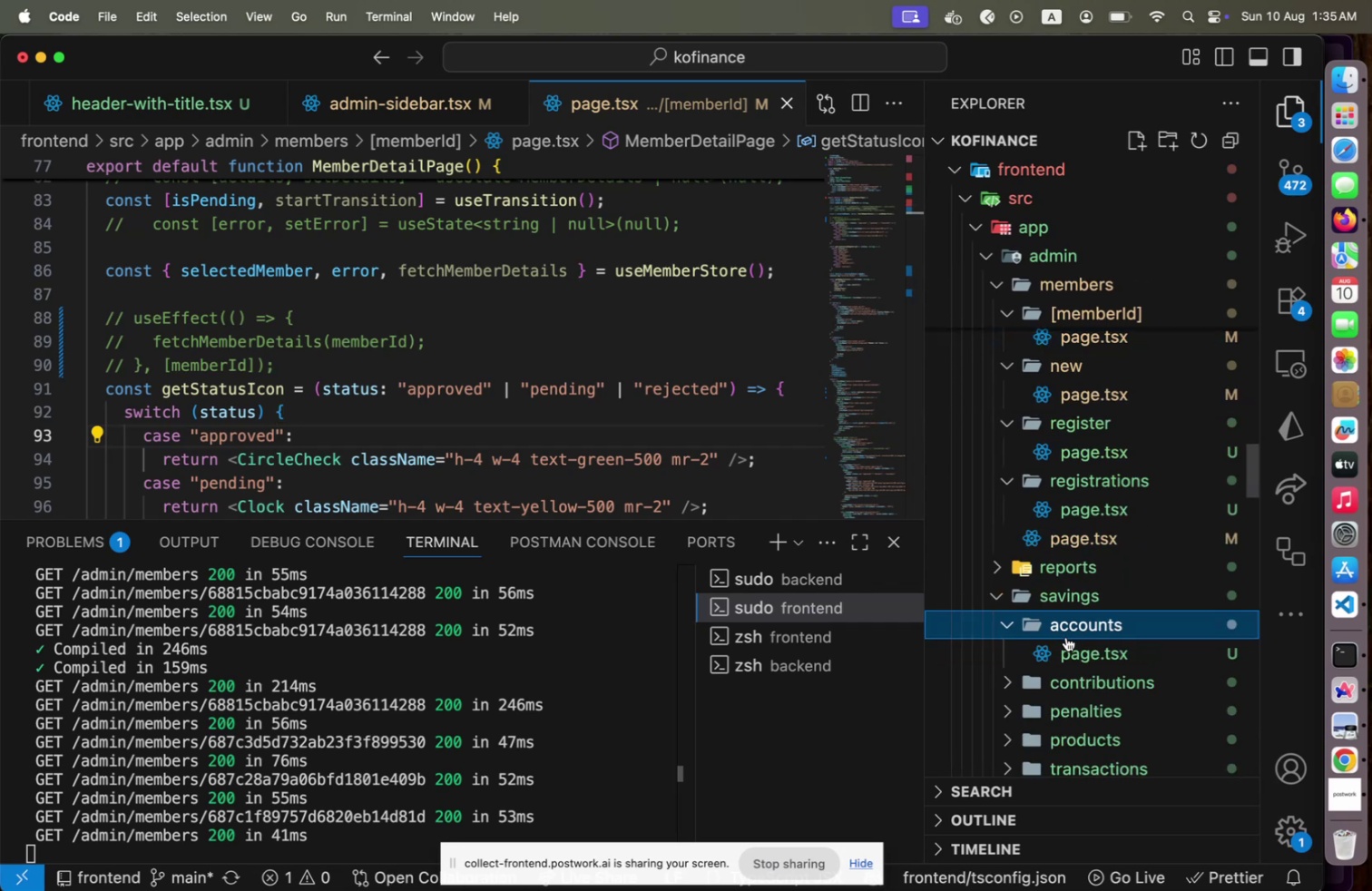 
left_click([1066, 636])
 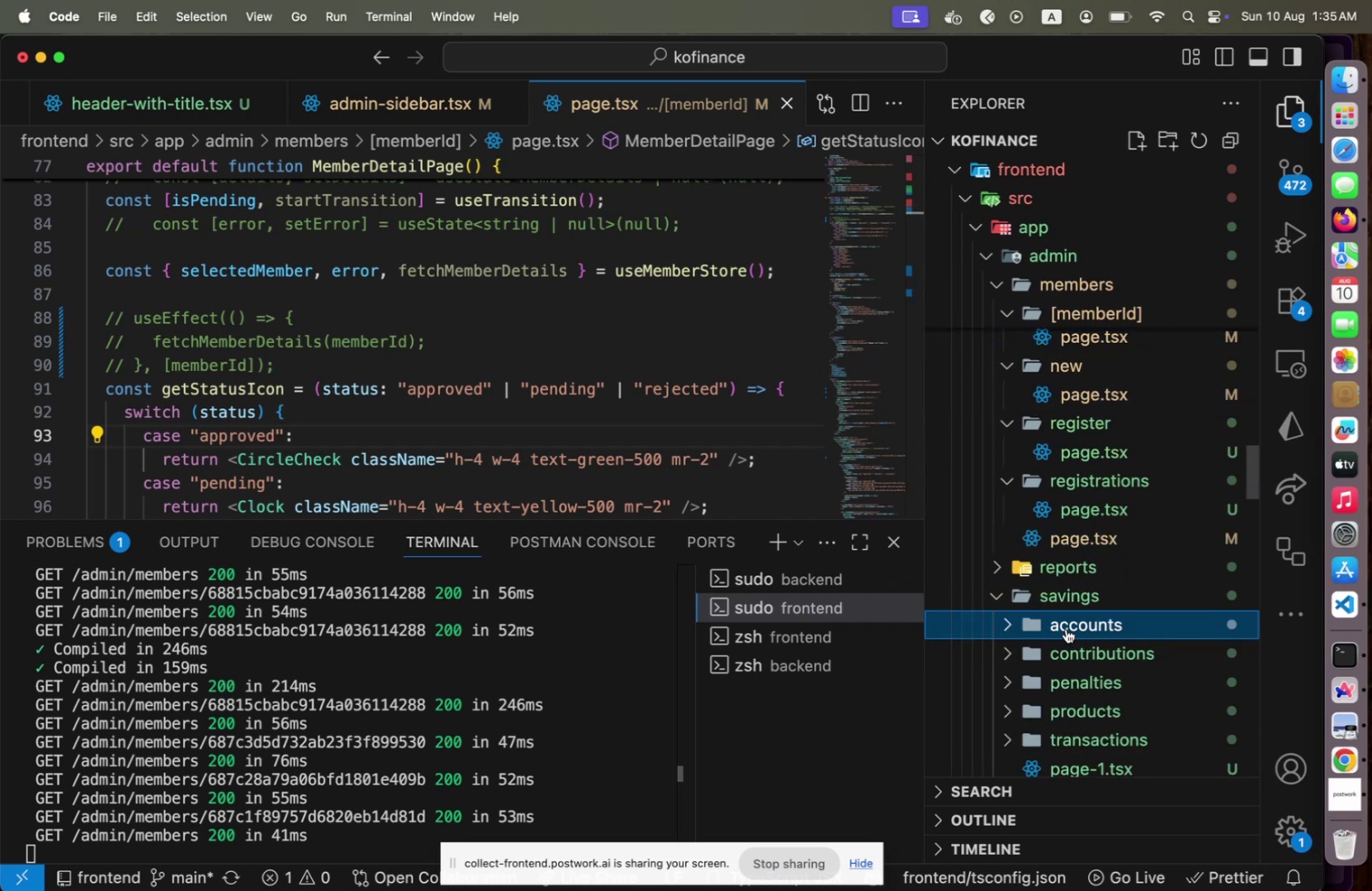 
left_click([1066, 628])
 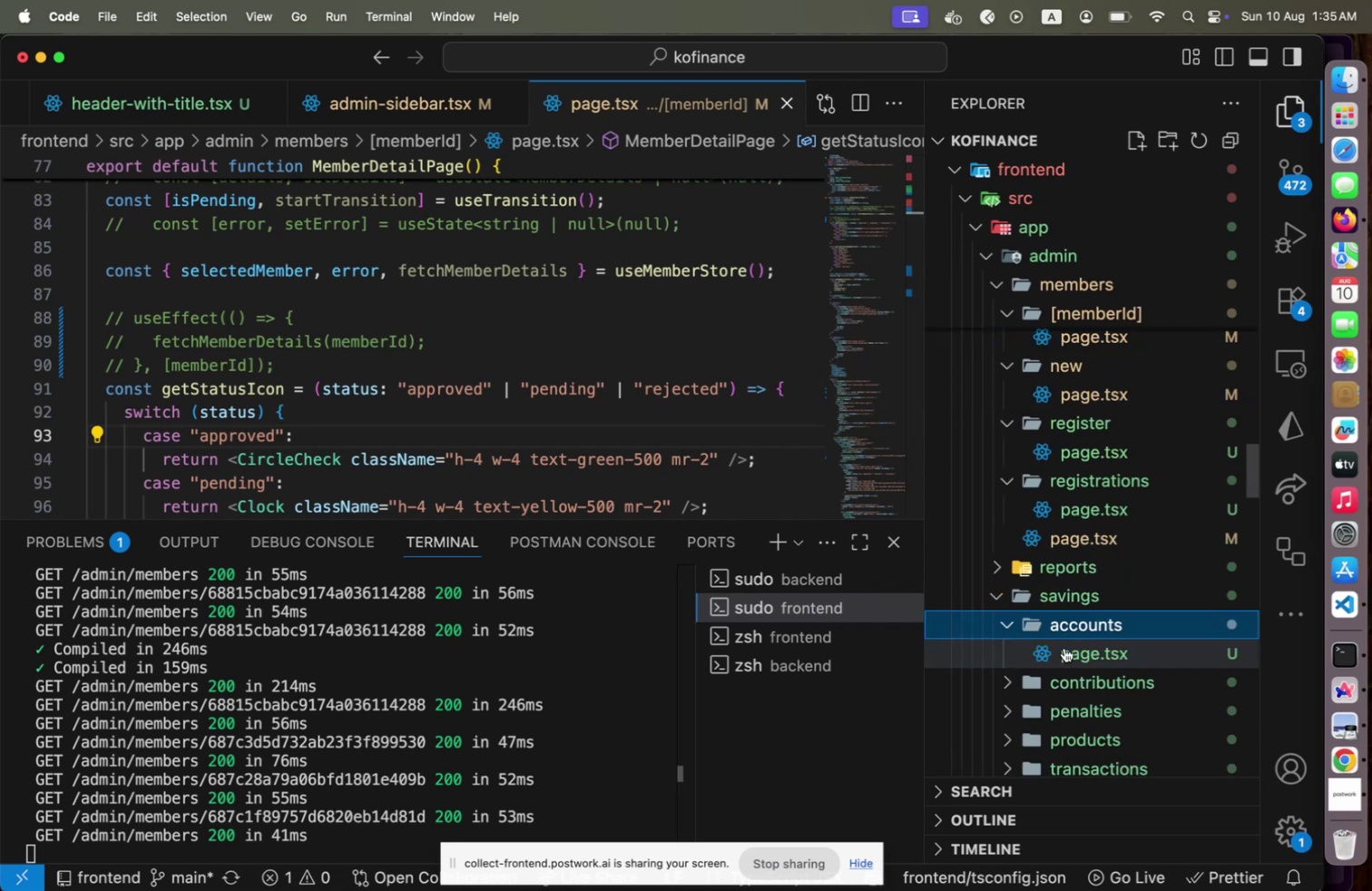 
left_click([1064, 647])
 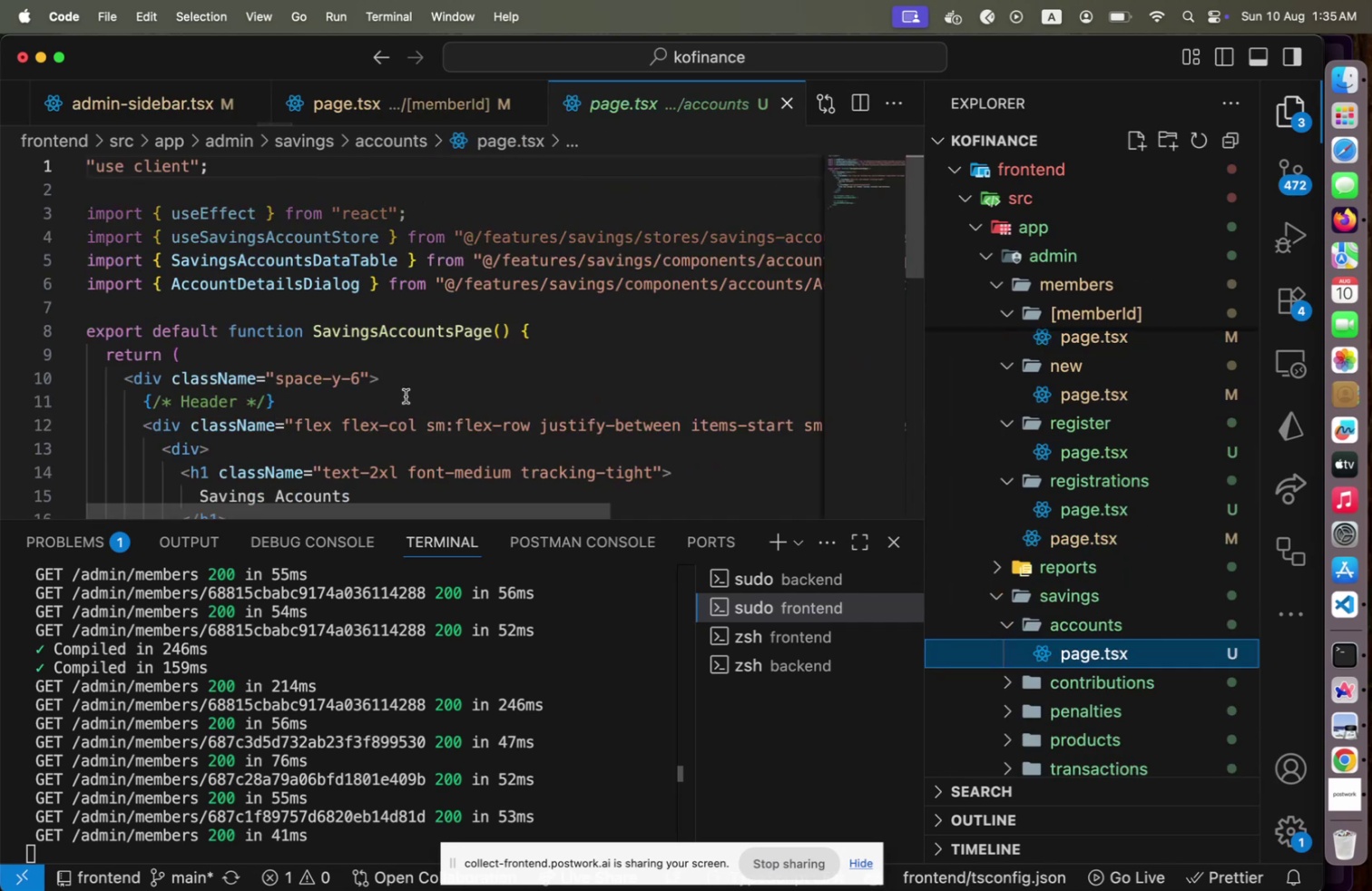 
scroll: coordinate [406, 396], scroll_direction: down, amount: 6.0
 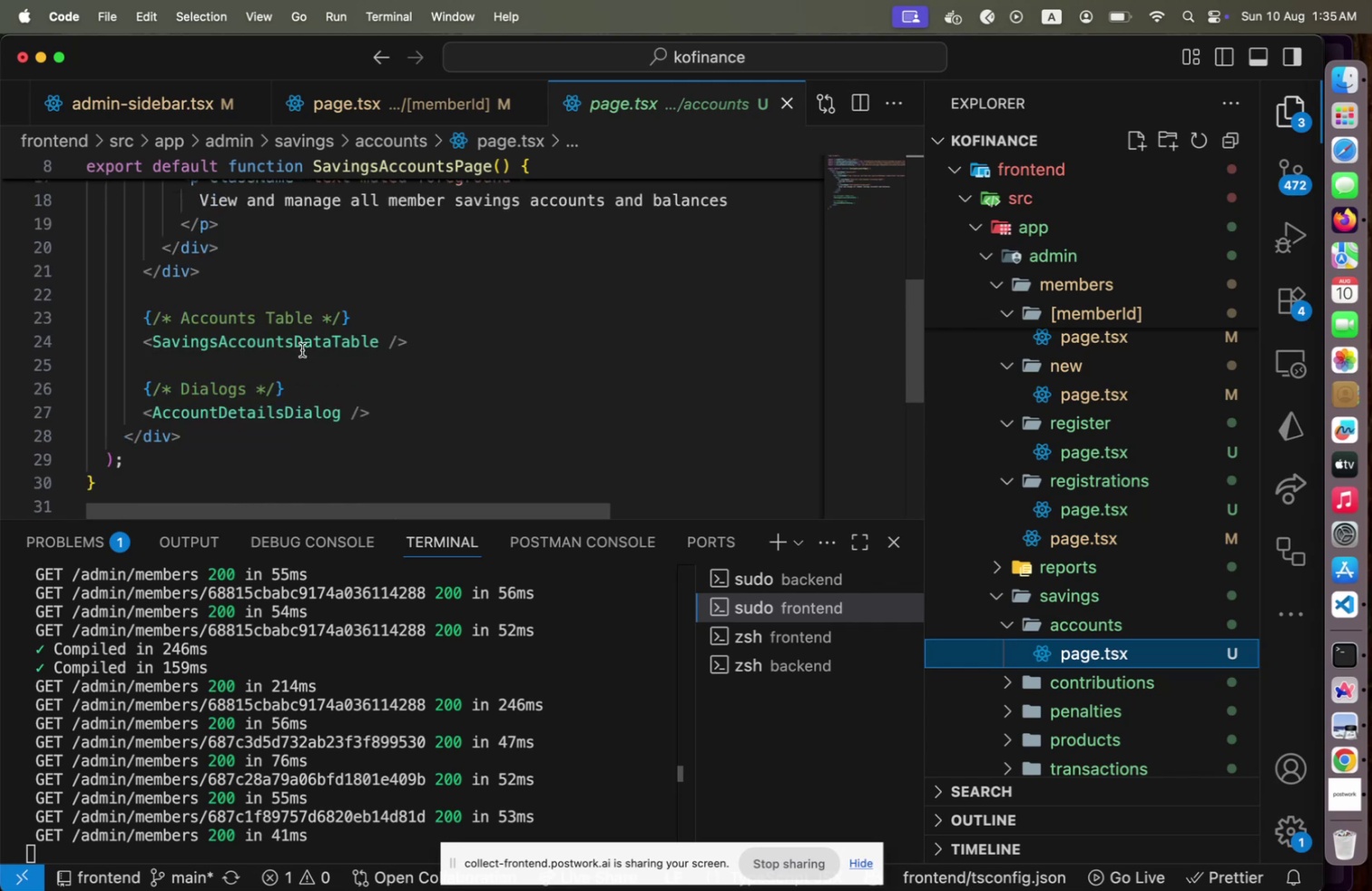 
left_click([302, 349])
 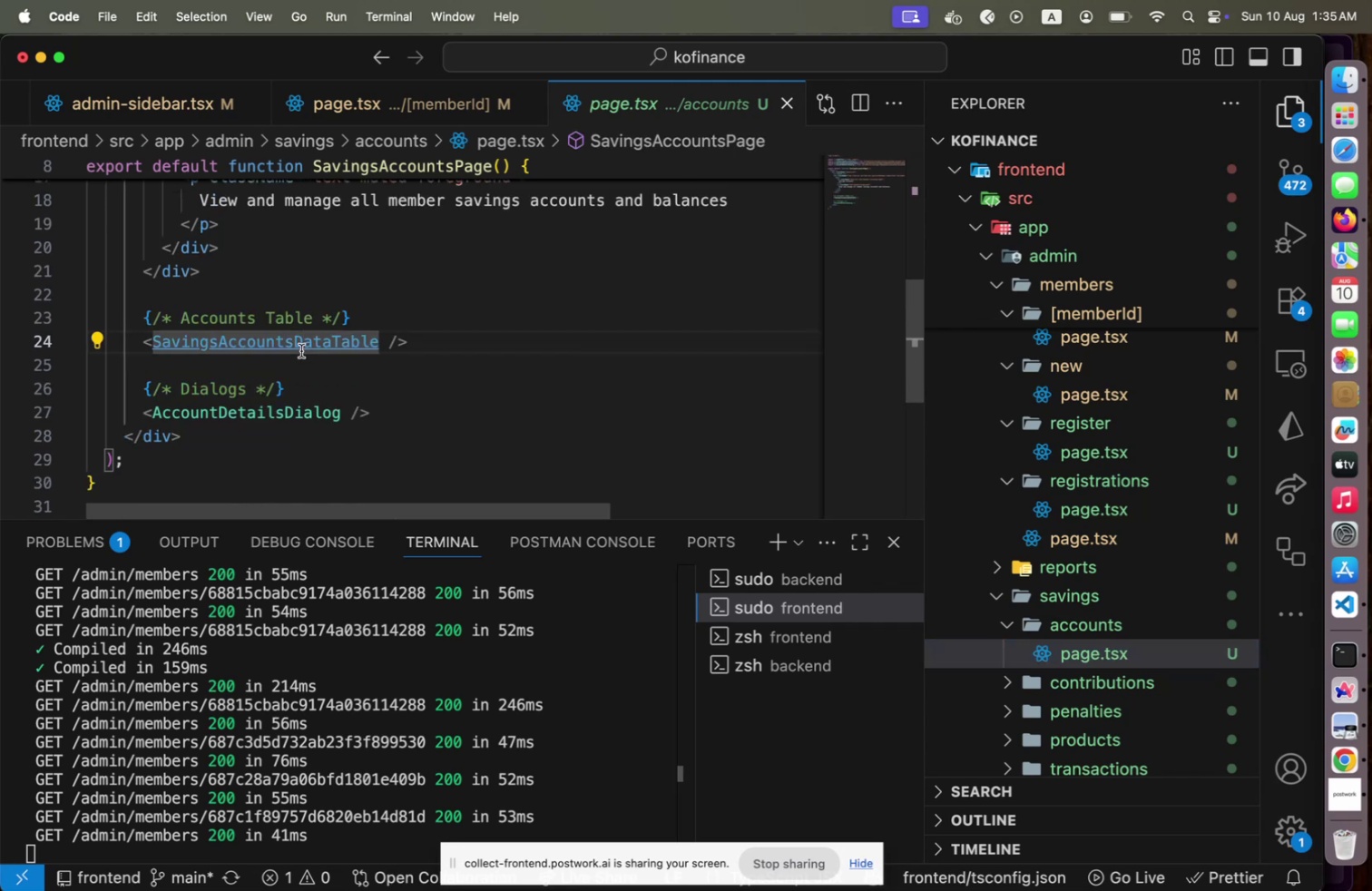 
hold_key(key=CommandLeft, duration=0.98)
left_click([300, 348])
 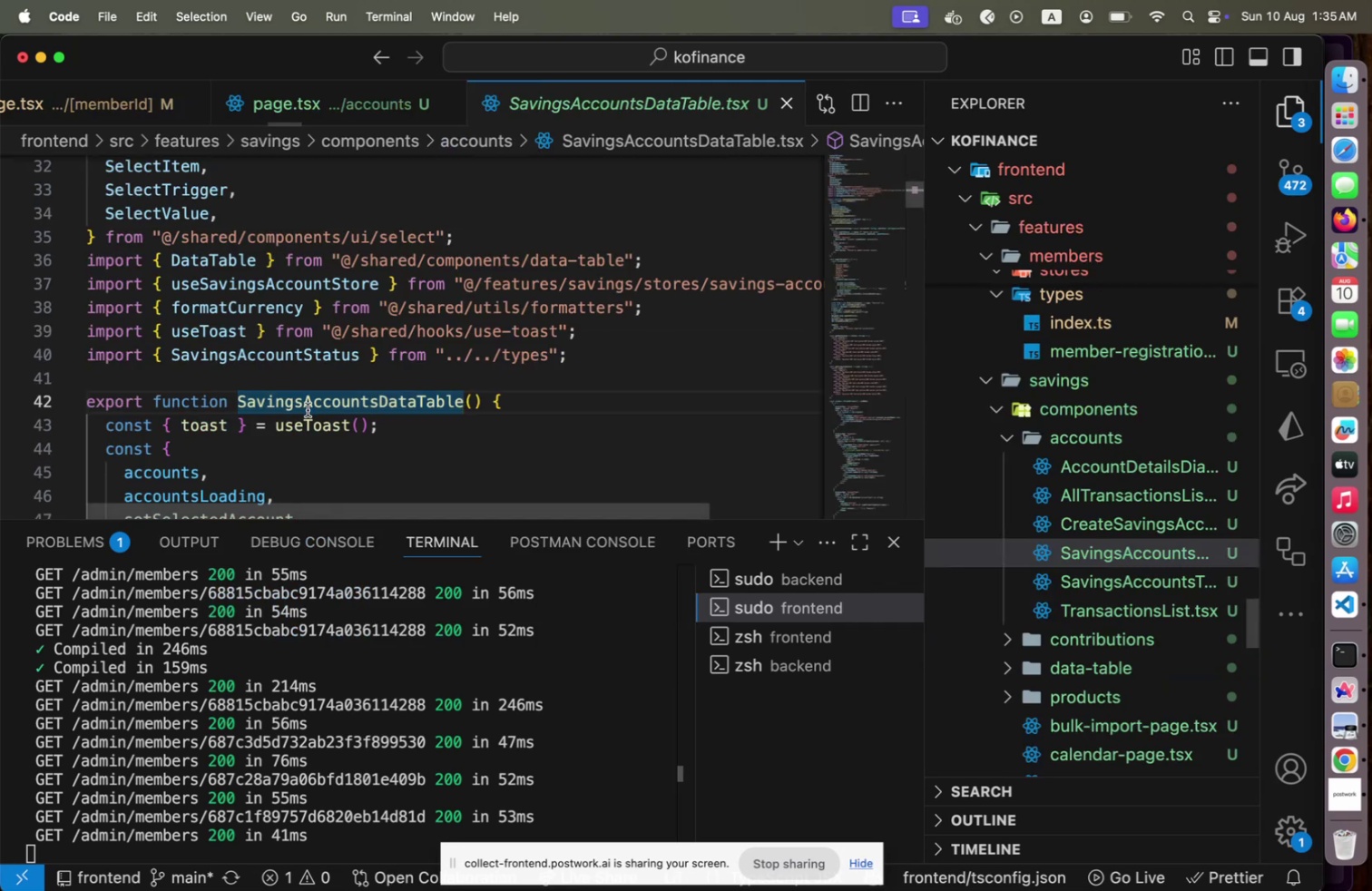 
scroll: coordinate [232, 350], scroll_direction: down, amount: 30.0
 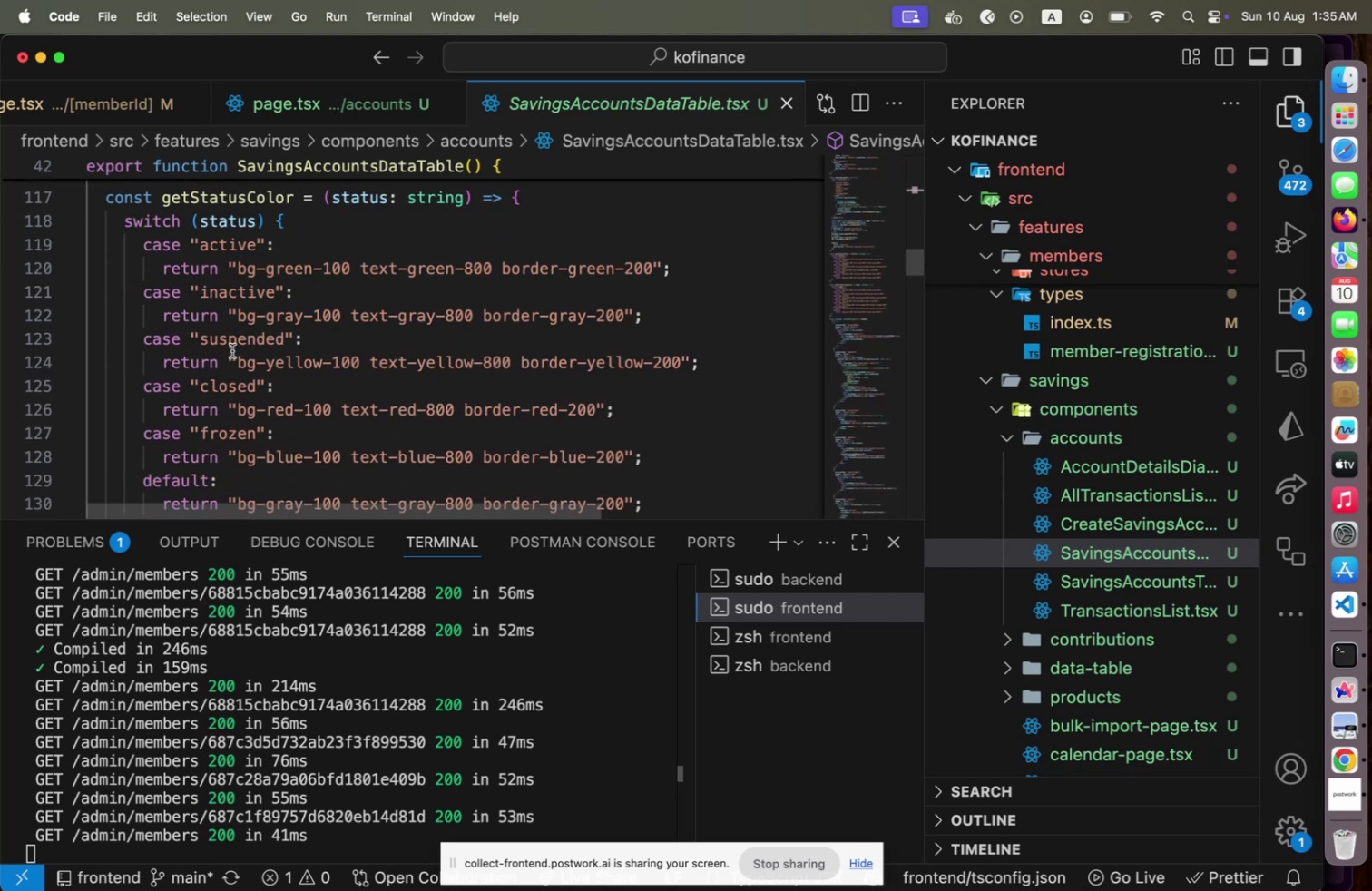 
key(Meta+CommandLeft)
 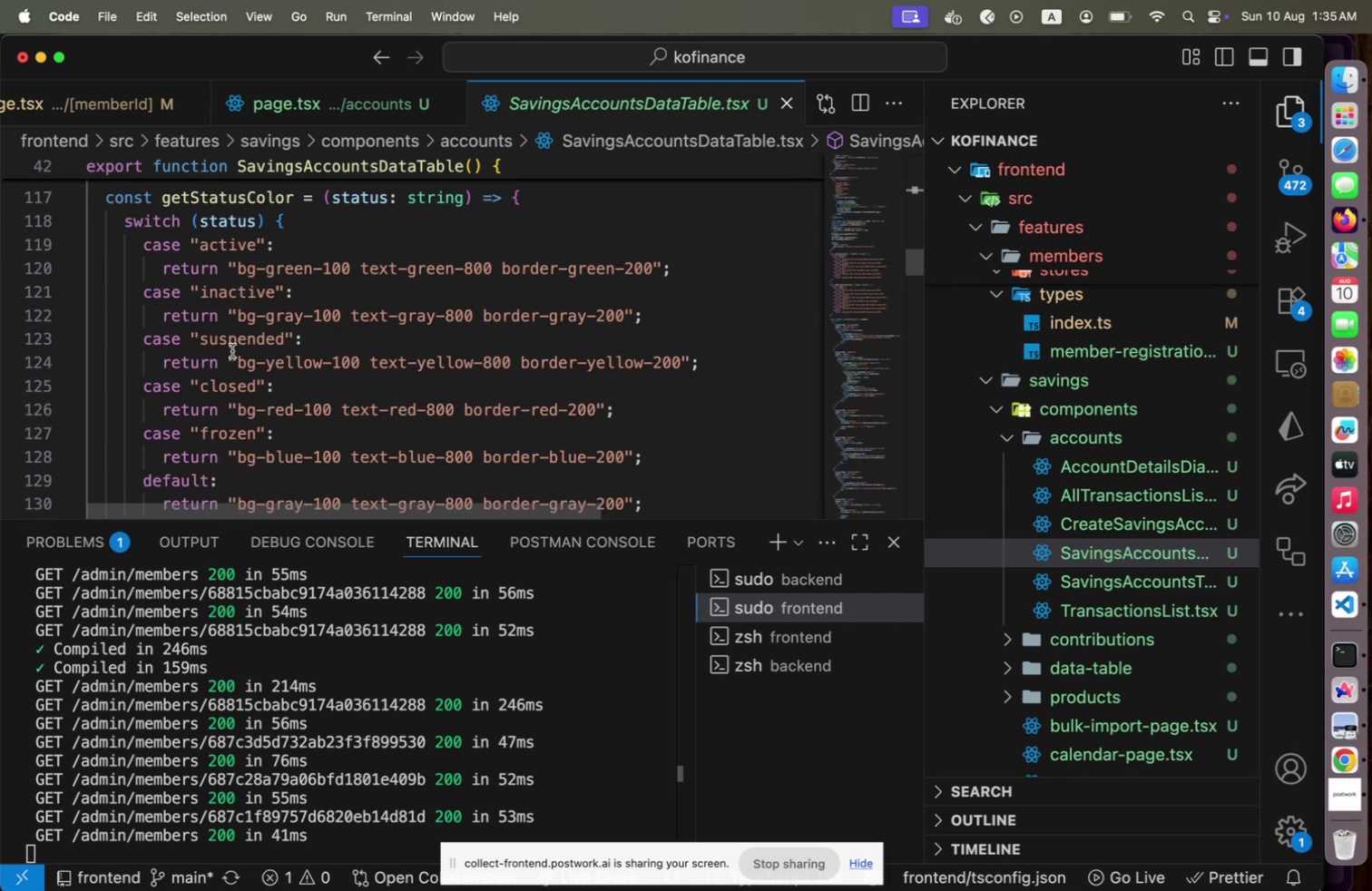 
key(Meta+Tab)
 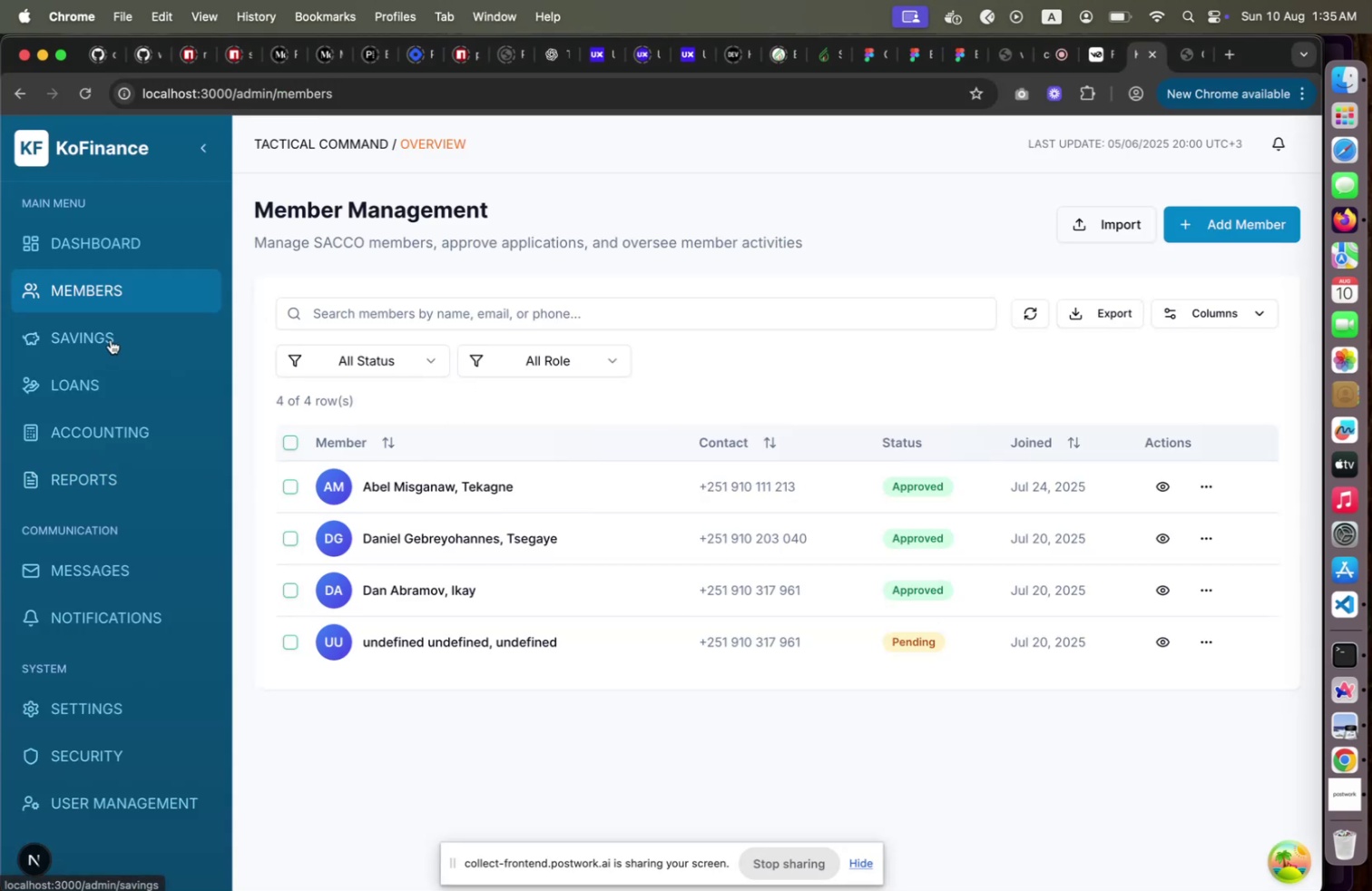 
left_click([111, 339])
 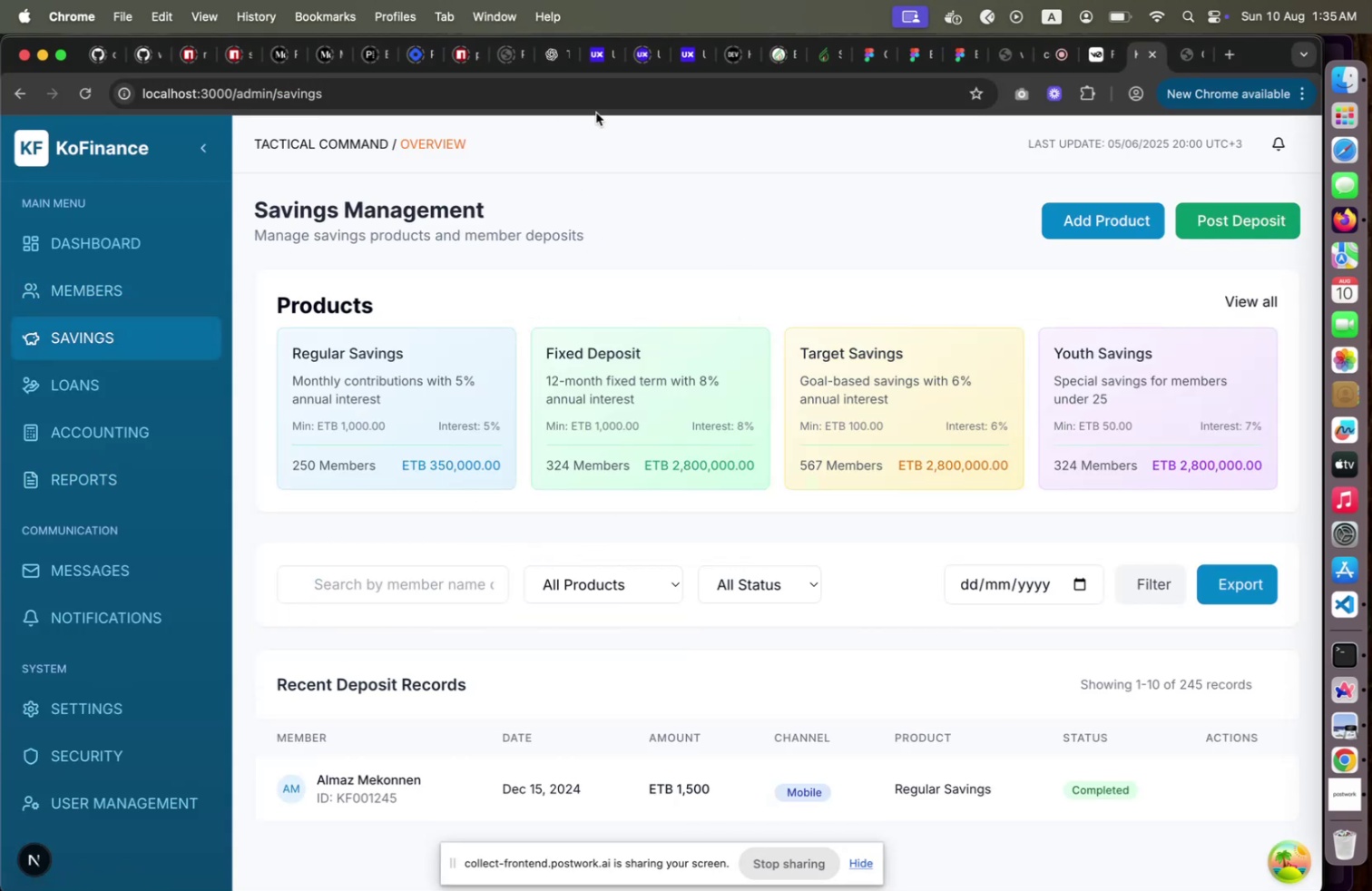 
left_click([660, 98])
 